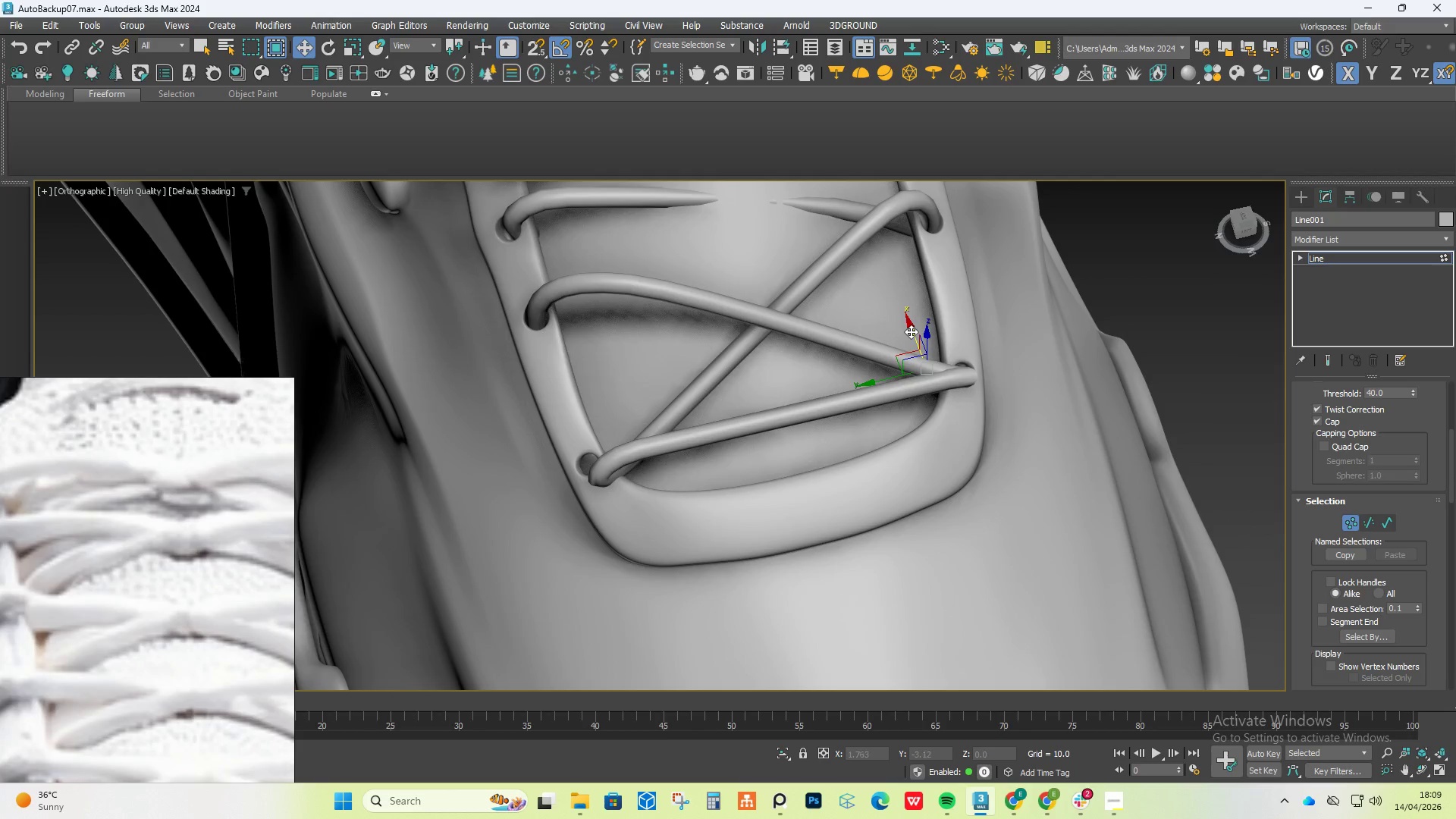 
left_click_drag(start_coordinate=[911, 331], to_coordinate=[908, 317])
 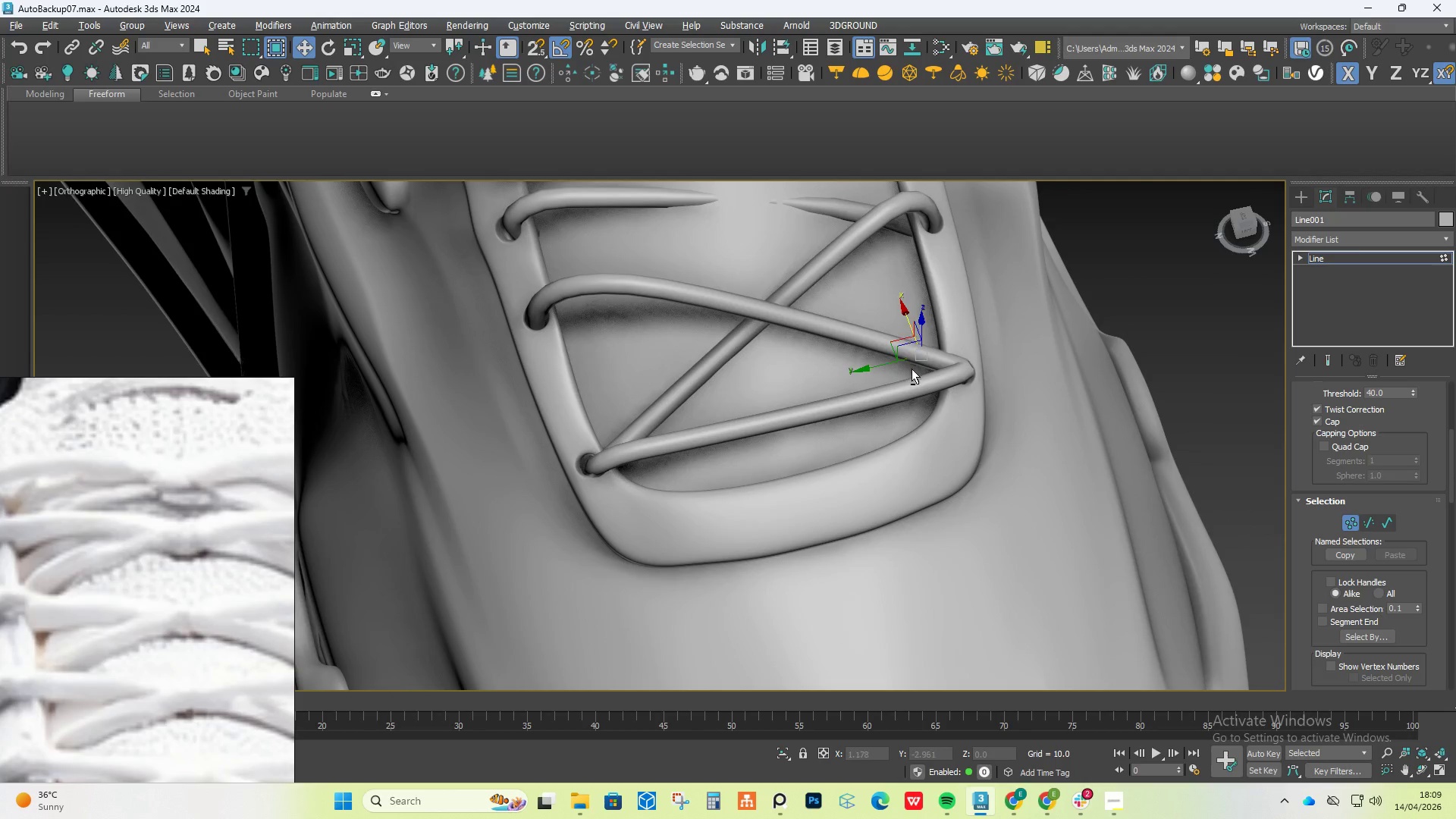 
hold_key(key=AltLeft, duration=1.2)
 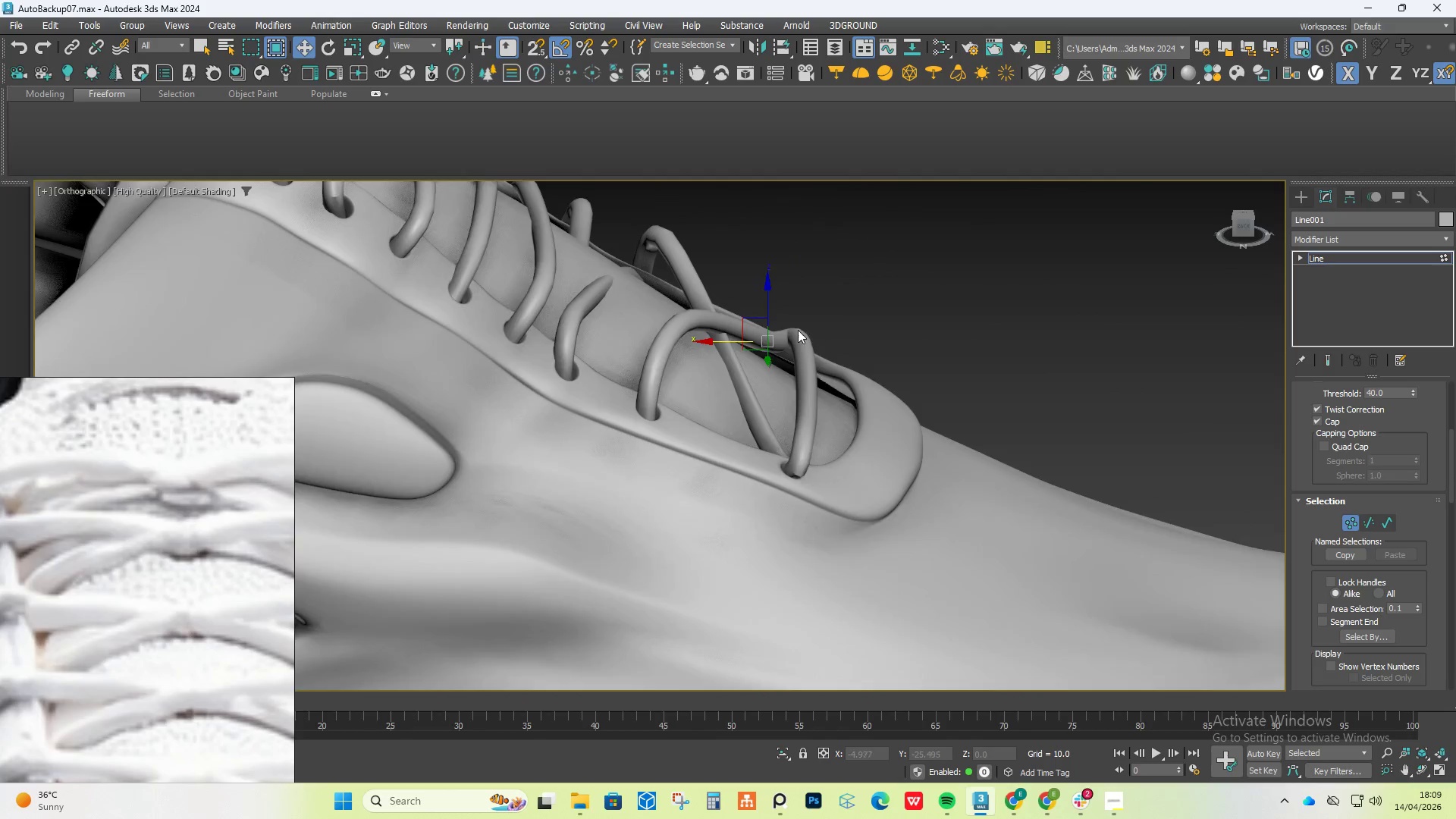 
scroll: coordinate [777, 329], scroll_direction: up, amount: 2.0
 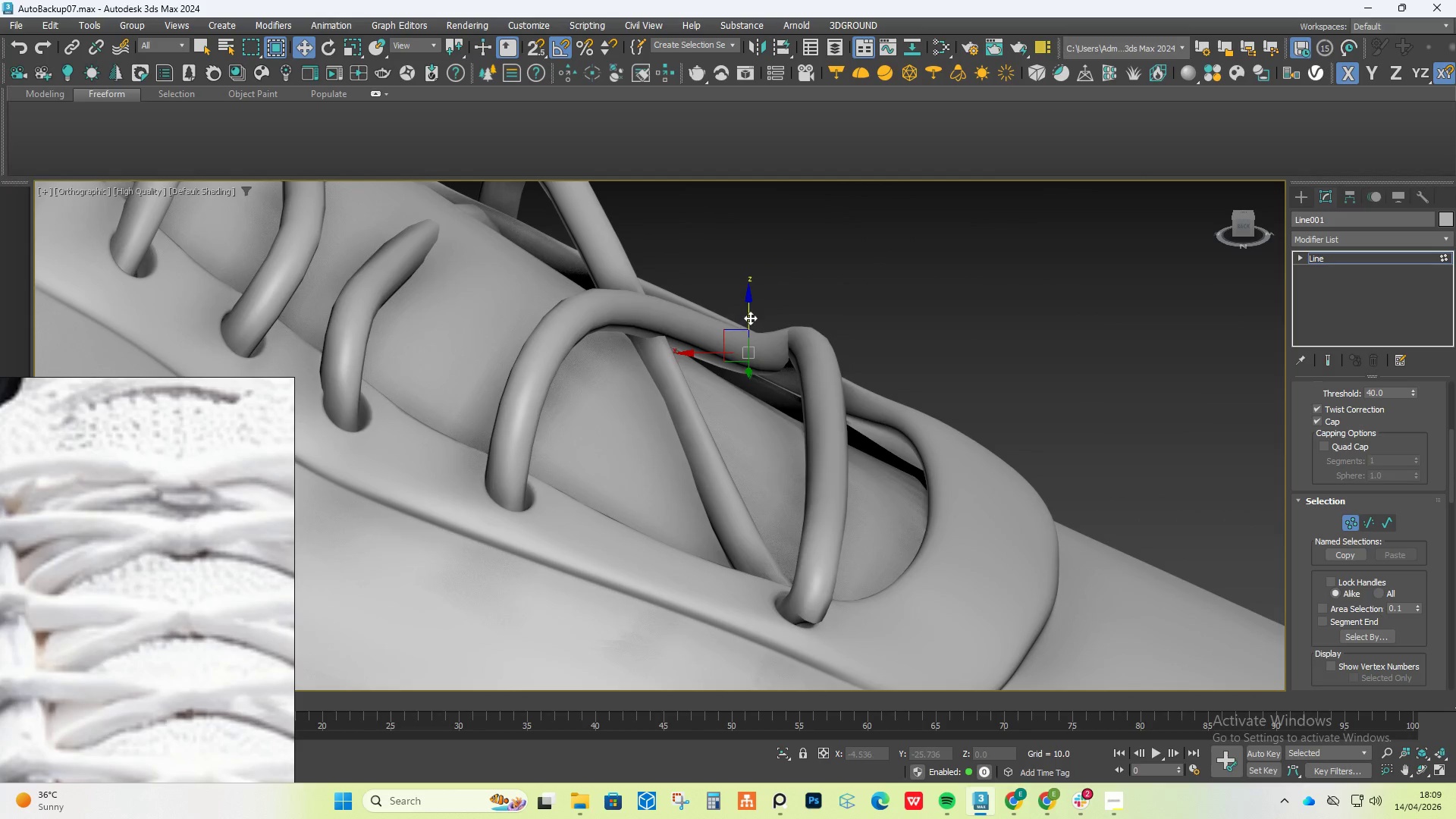 
left_click_drag(start_coordinate=[750, 316], to_coordinate=[761, 360])
 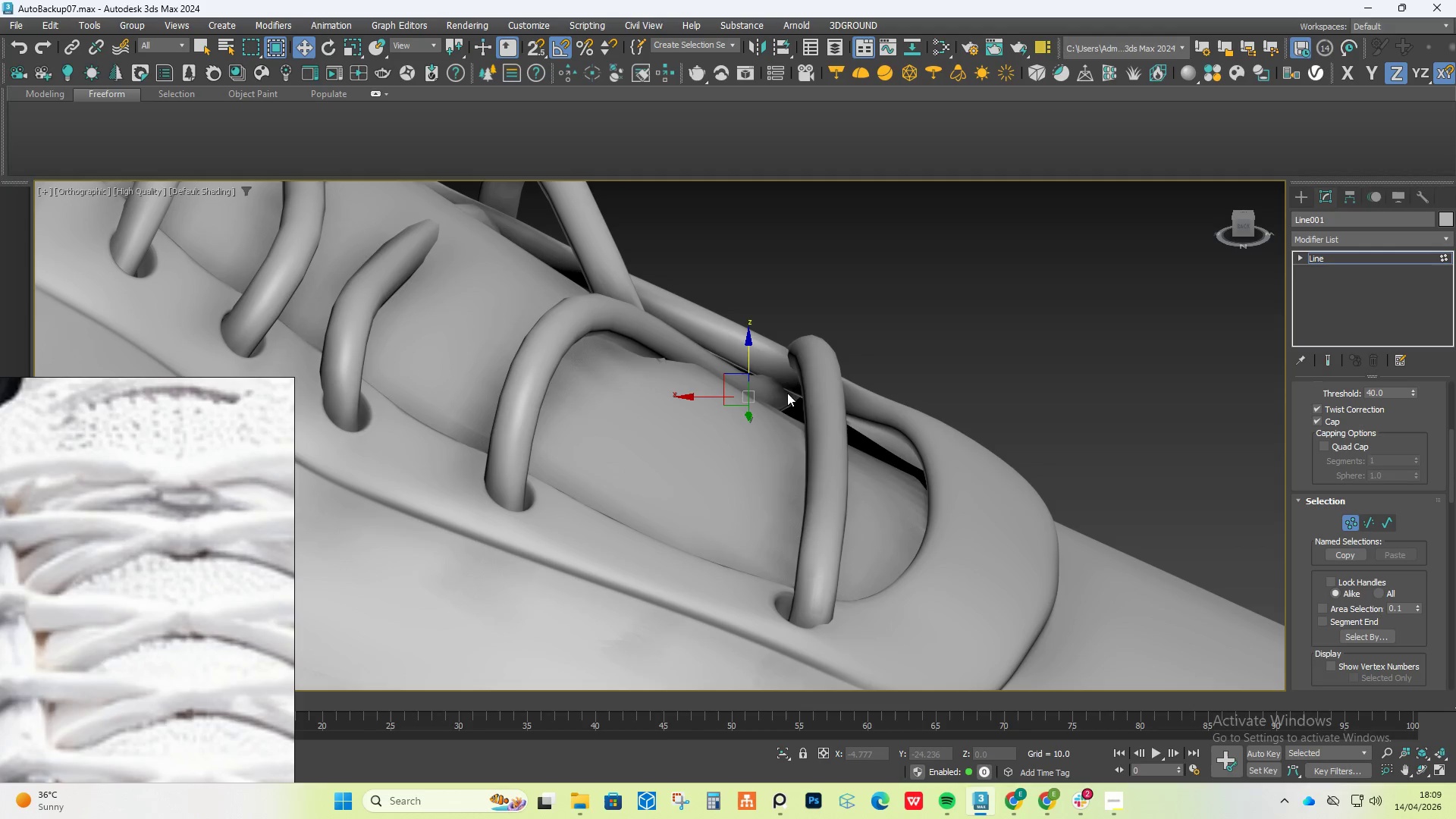 
hold_key(key=AltLeft, duration=0.64)
 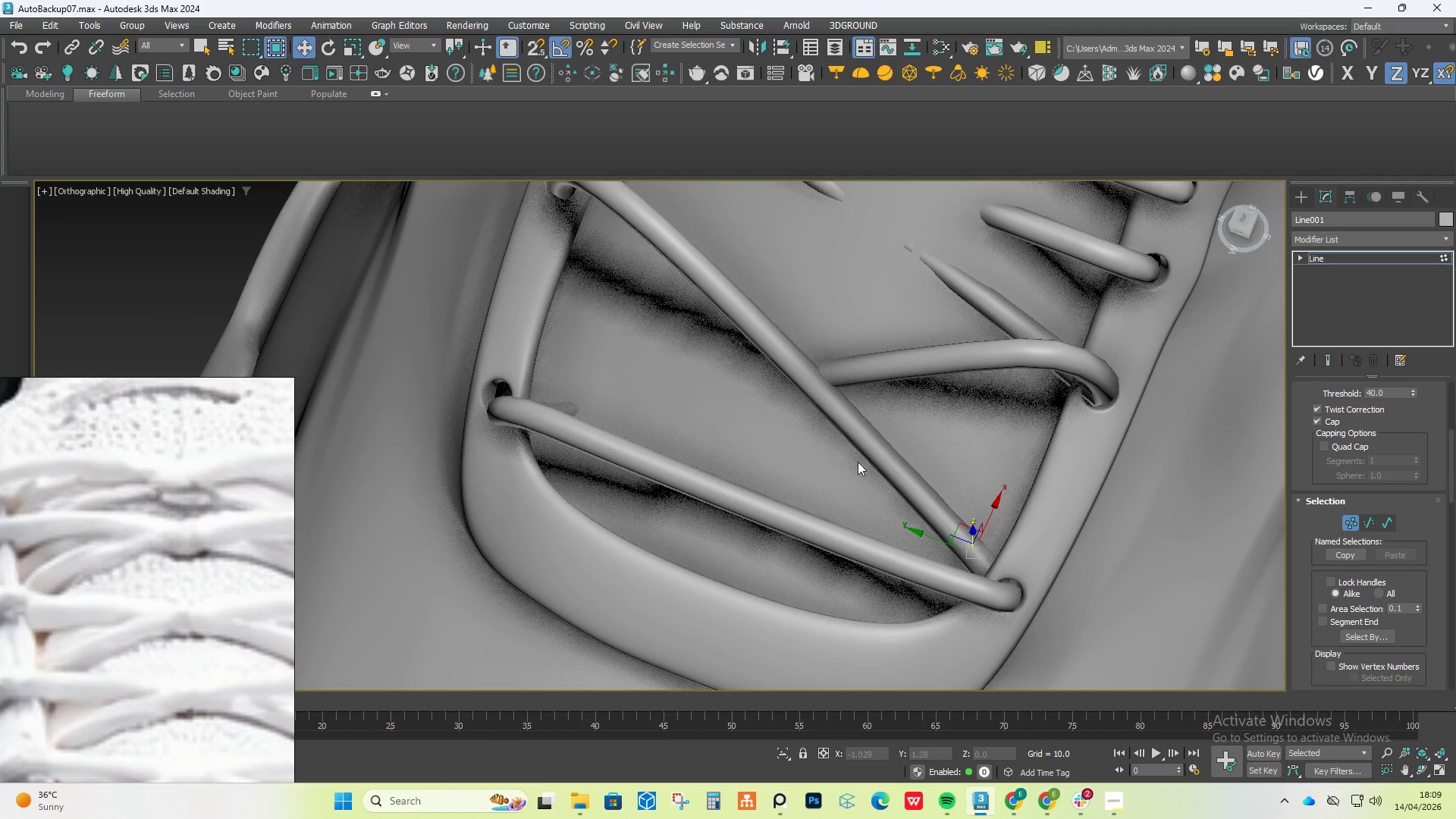 
scroll: coordinate [857, 462], scroll_direction: down, amount: 2.0
 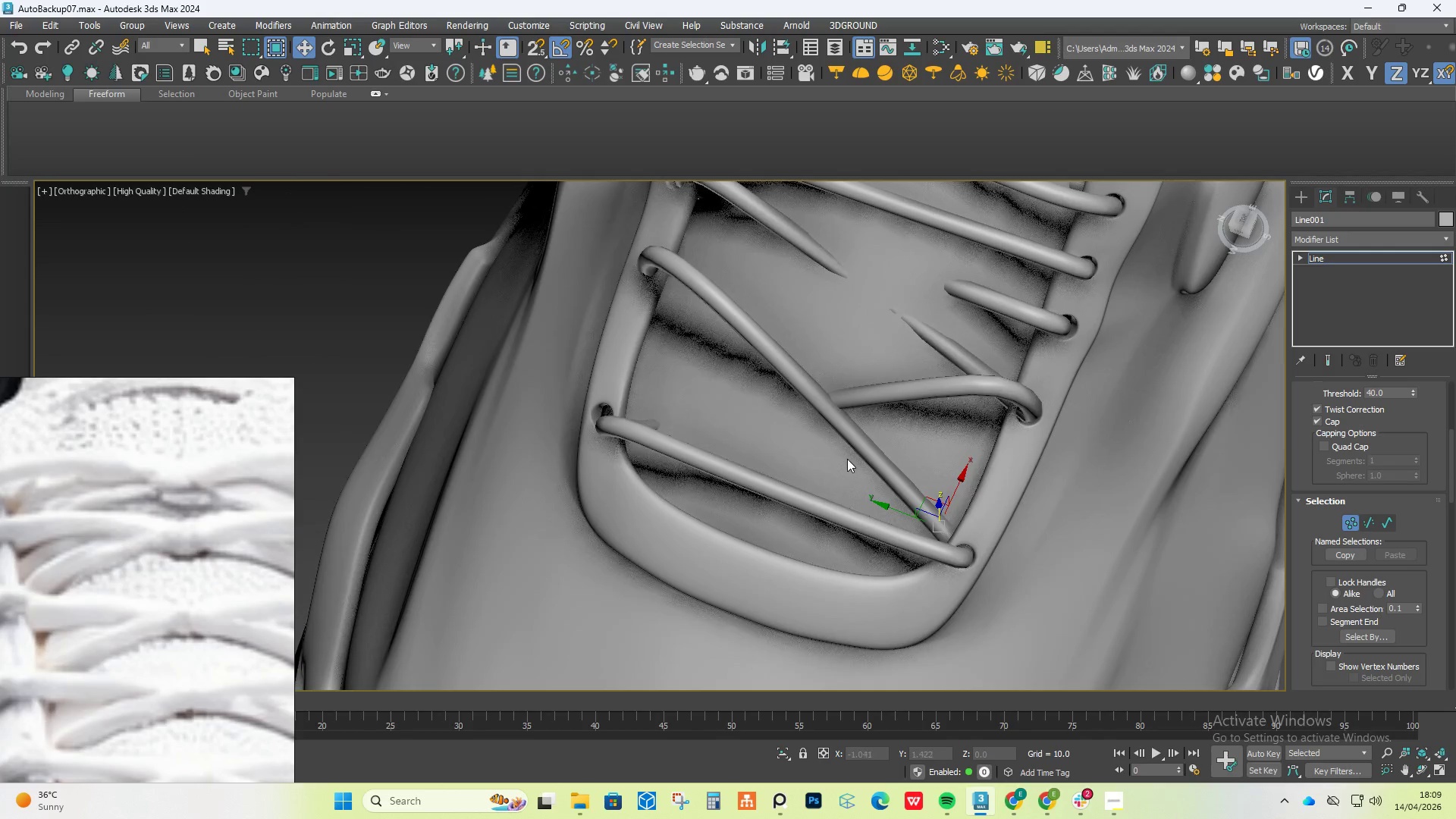 
hold_key(key=AltLeft, duration=1.11)
 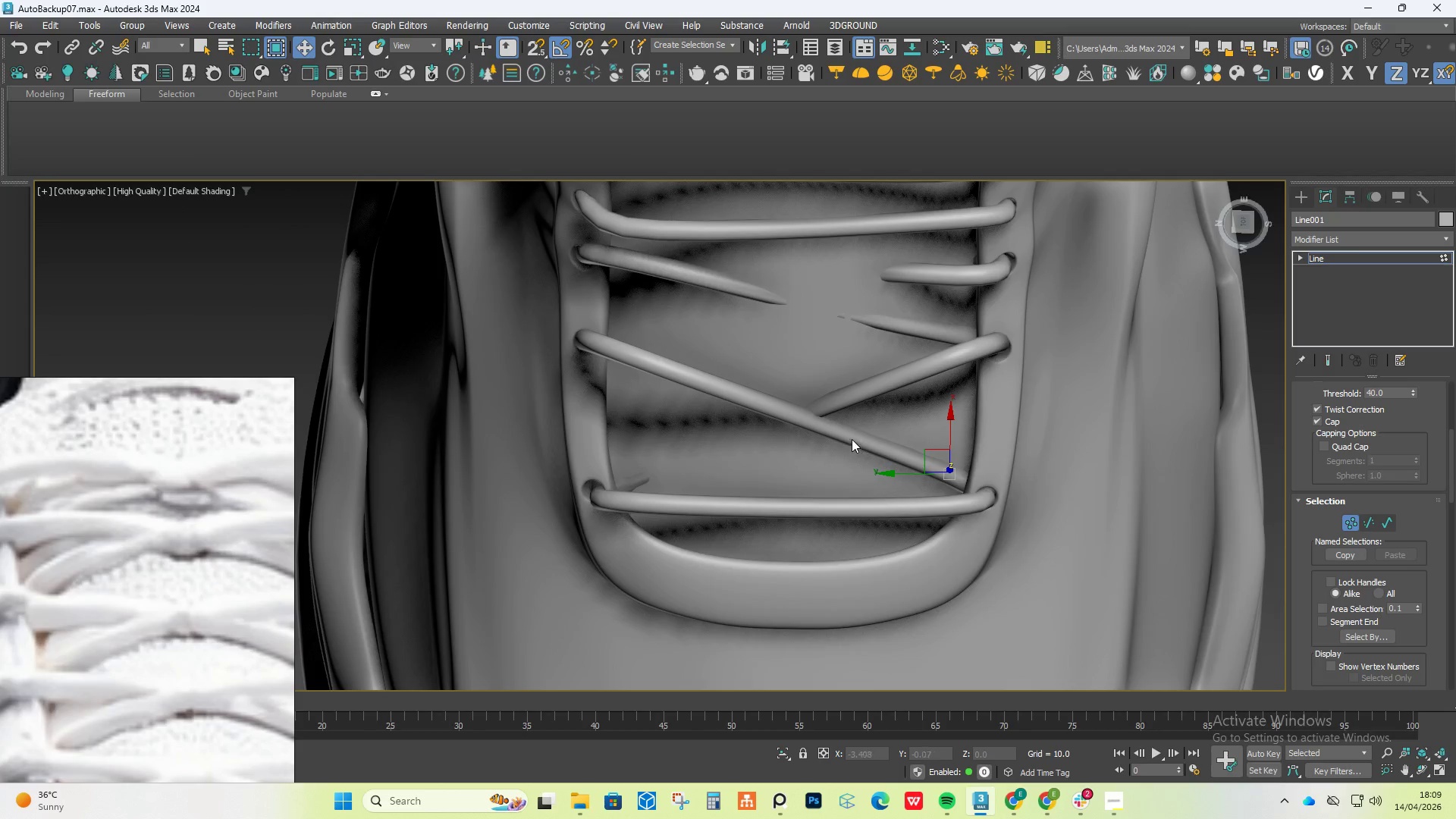 
hold_key(key=AltLeft, duration=1.5)
 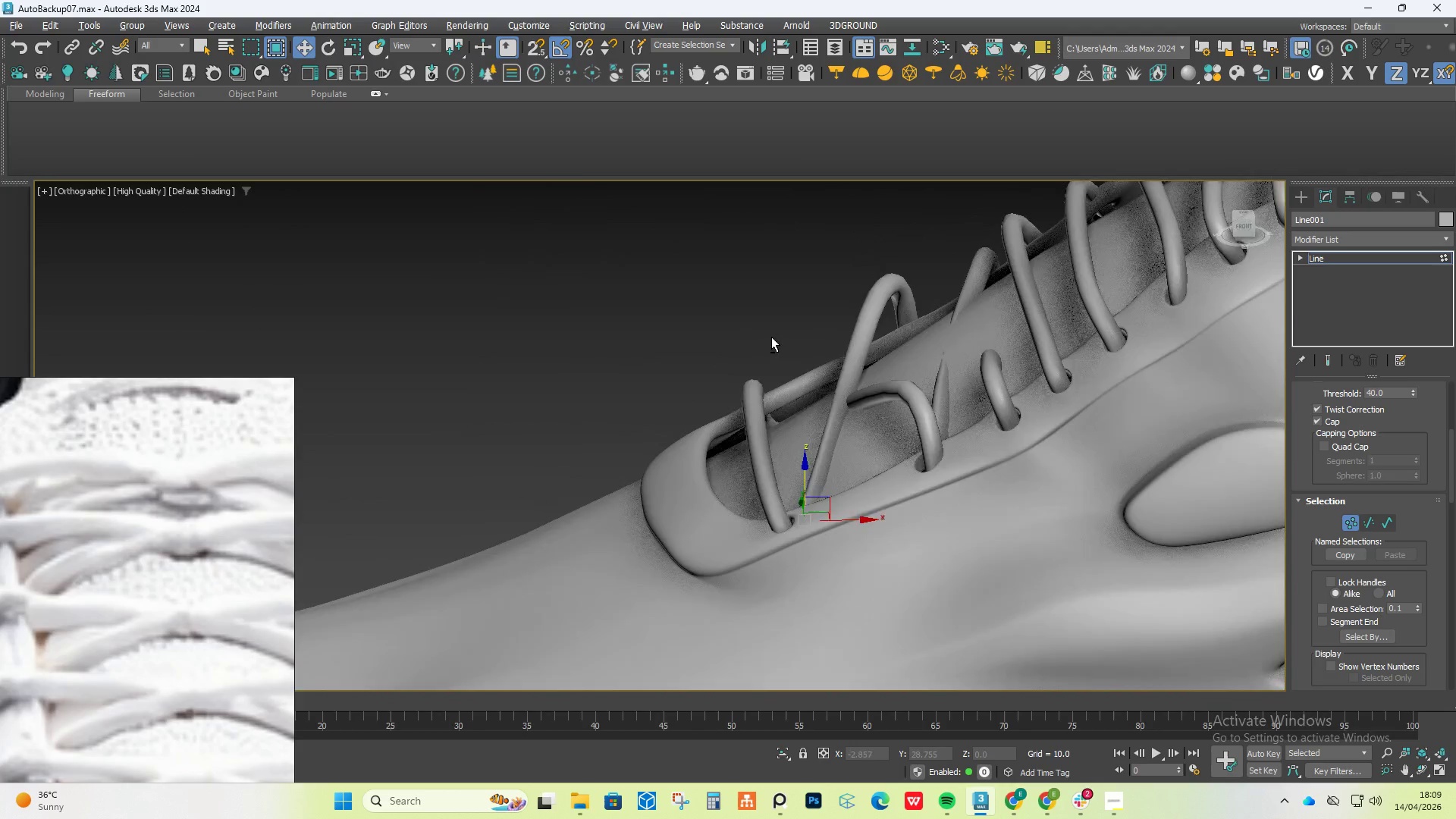 
hold_key(key=AltLeft, duration=1.52)
 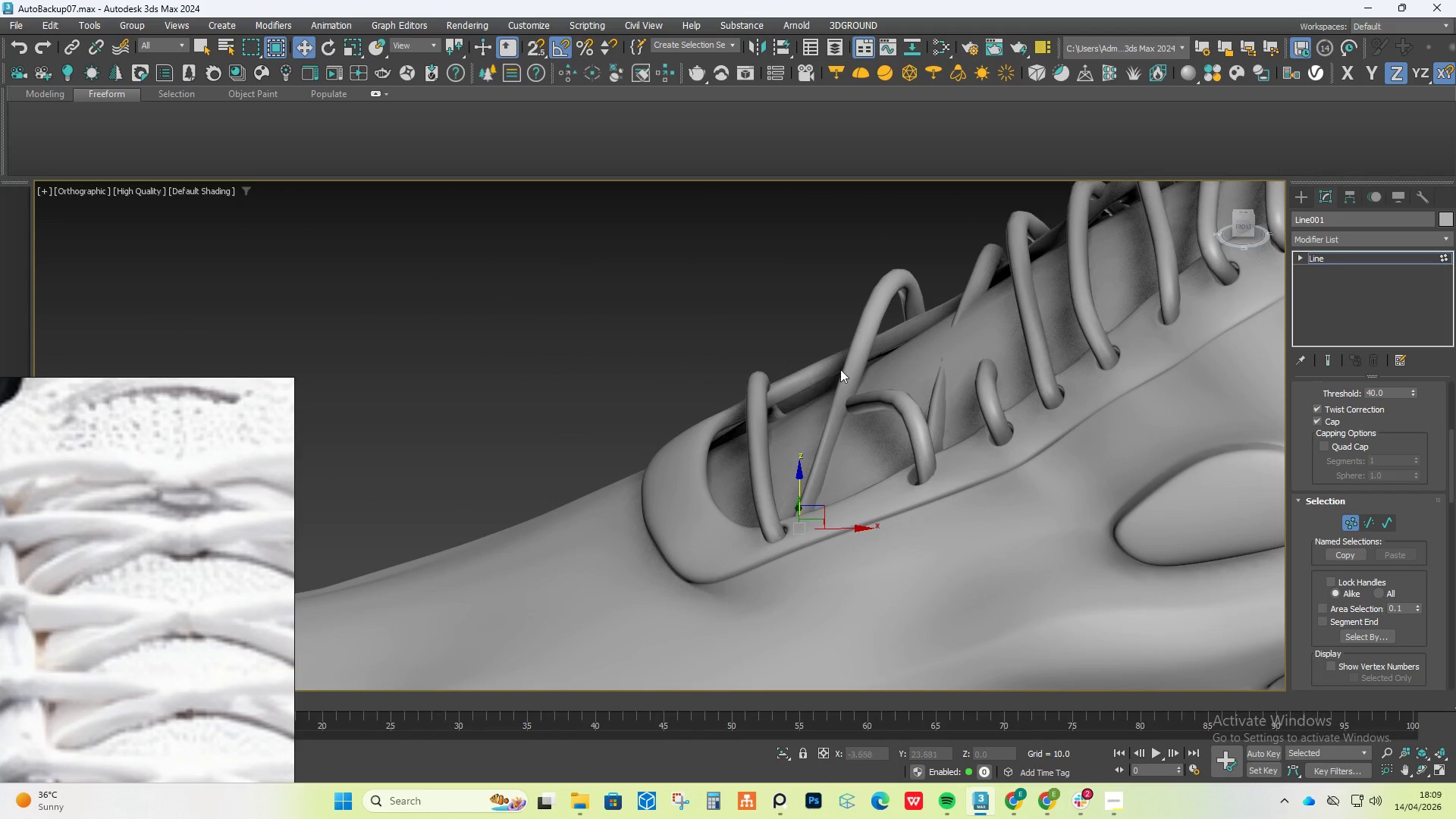 
hold_key(key=AltLeft, duration=0.41)
 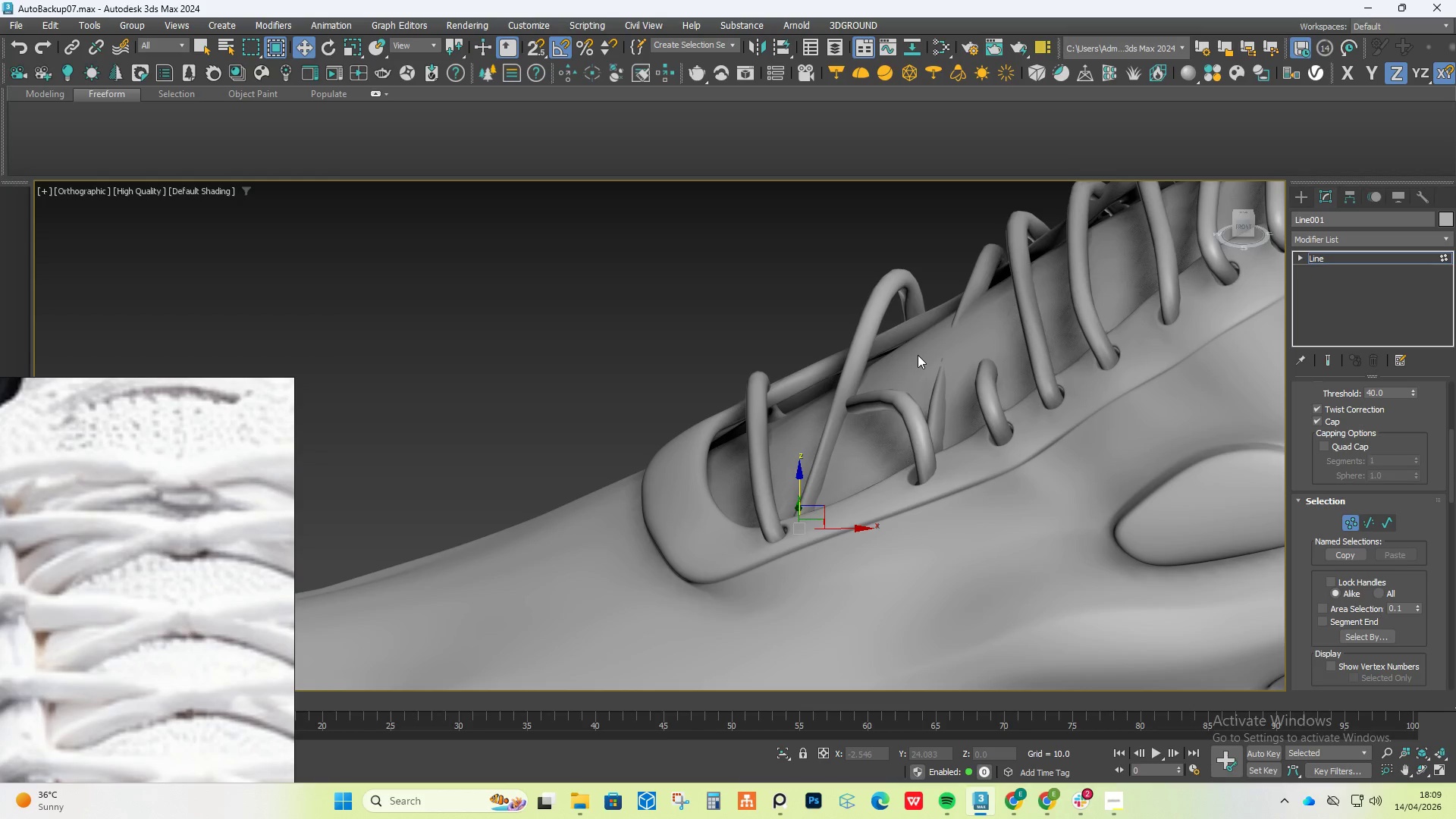 
hold_key(key=AltLeft, duration=0.98)
 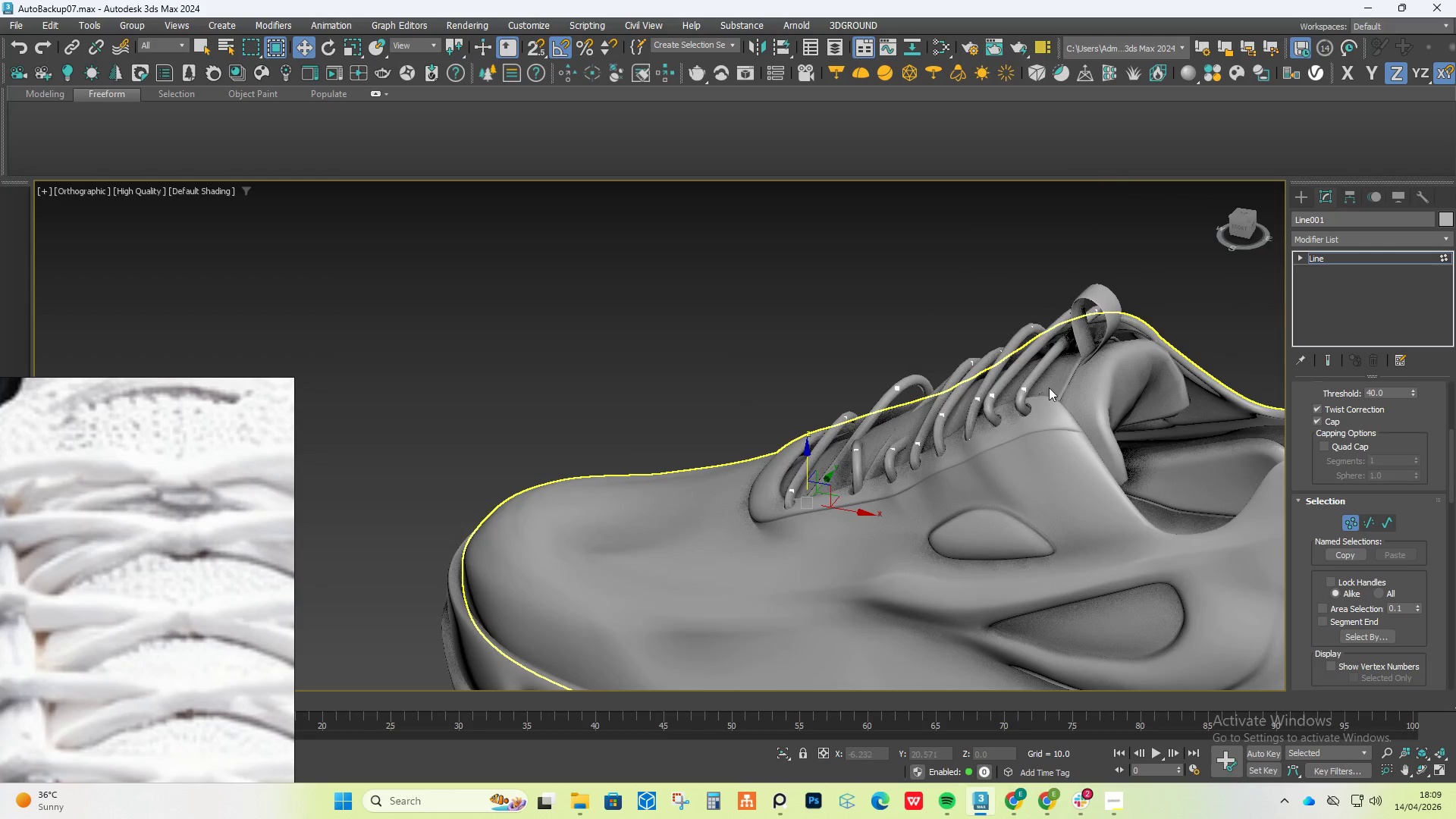 
scroll: coordinate [915, 355], scroll_direction: down, amount: 2.0
 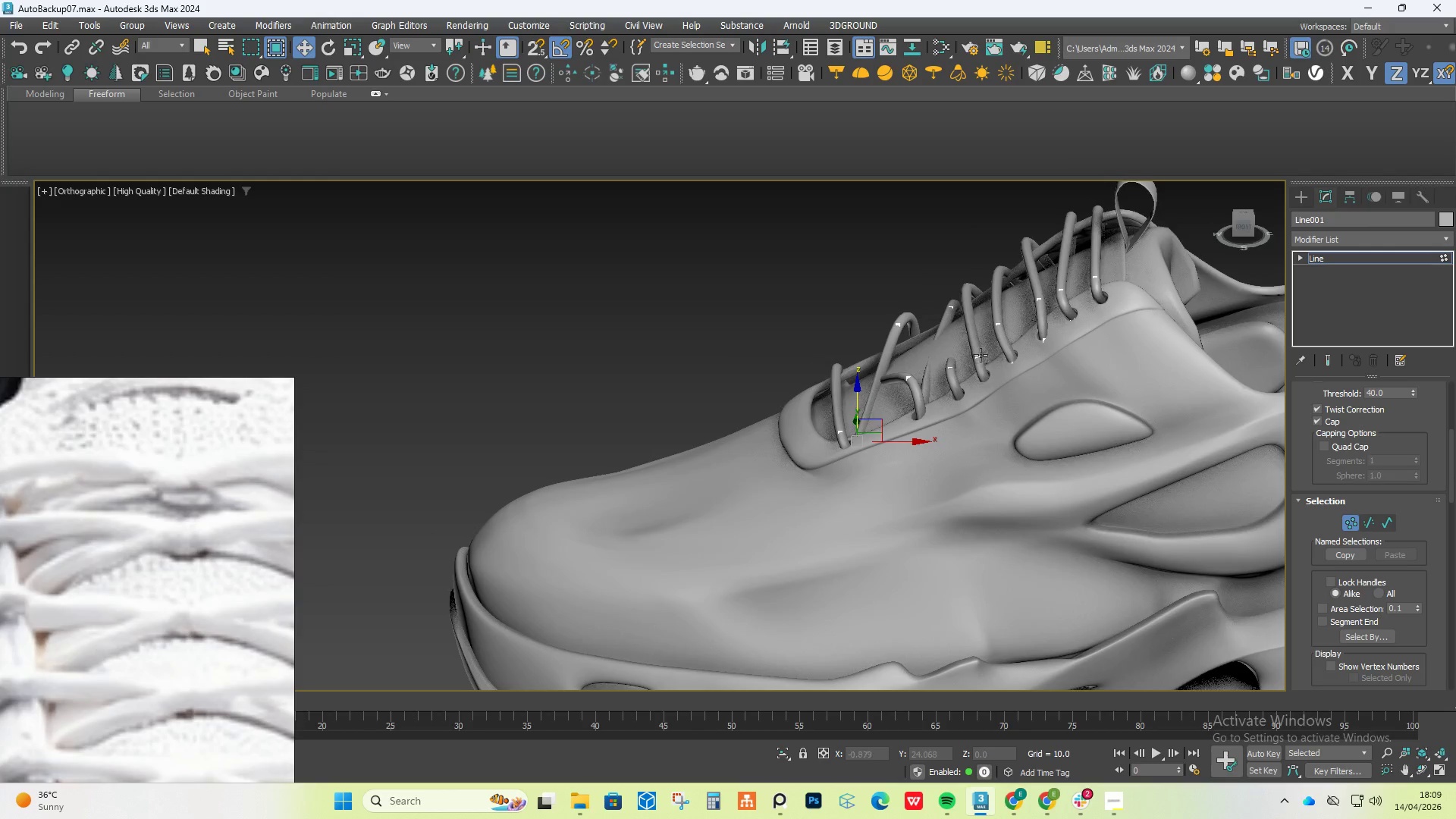 
left_click([1053, 381])
 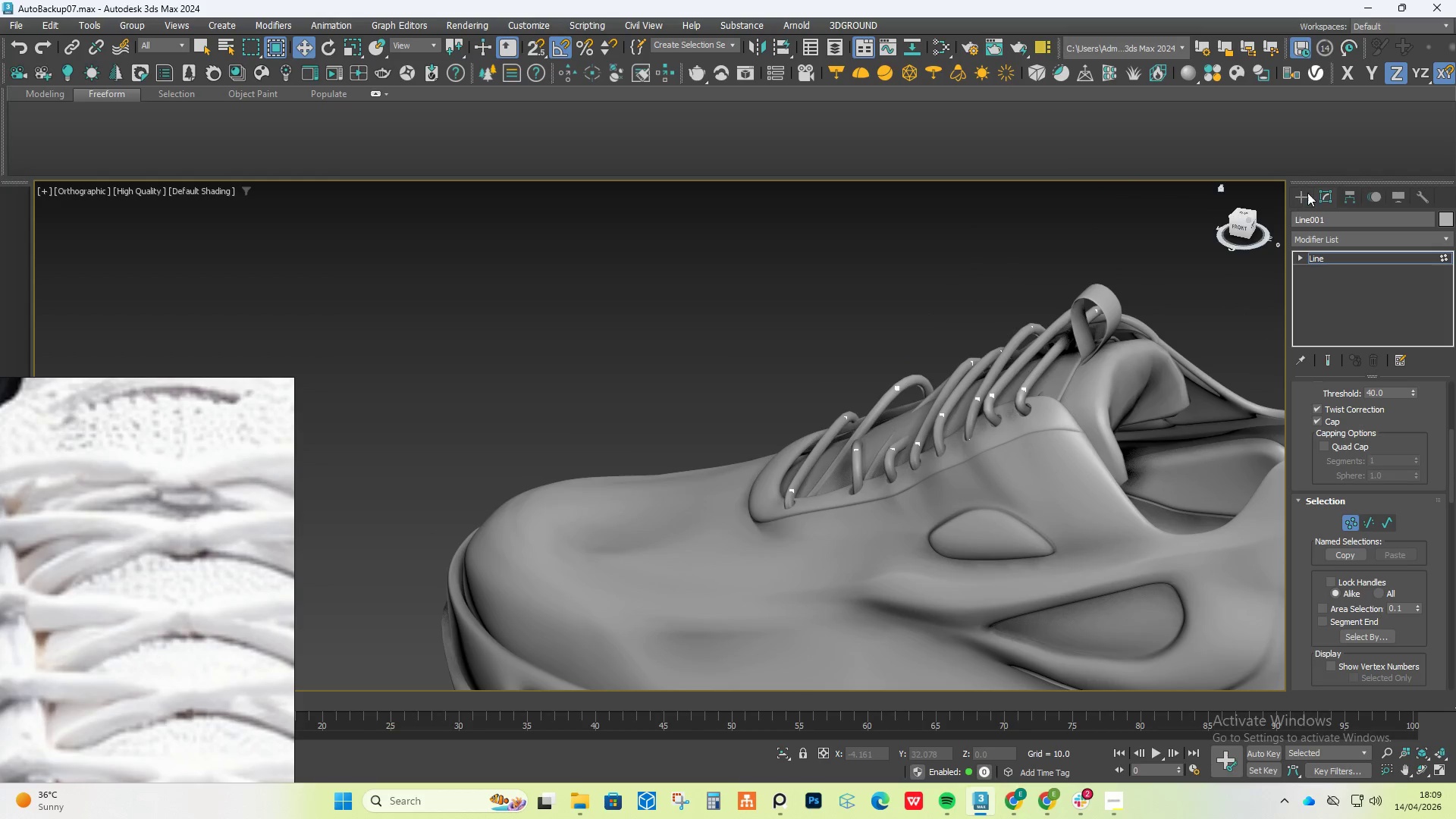 
left_click([1308, 192])
 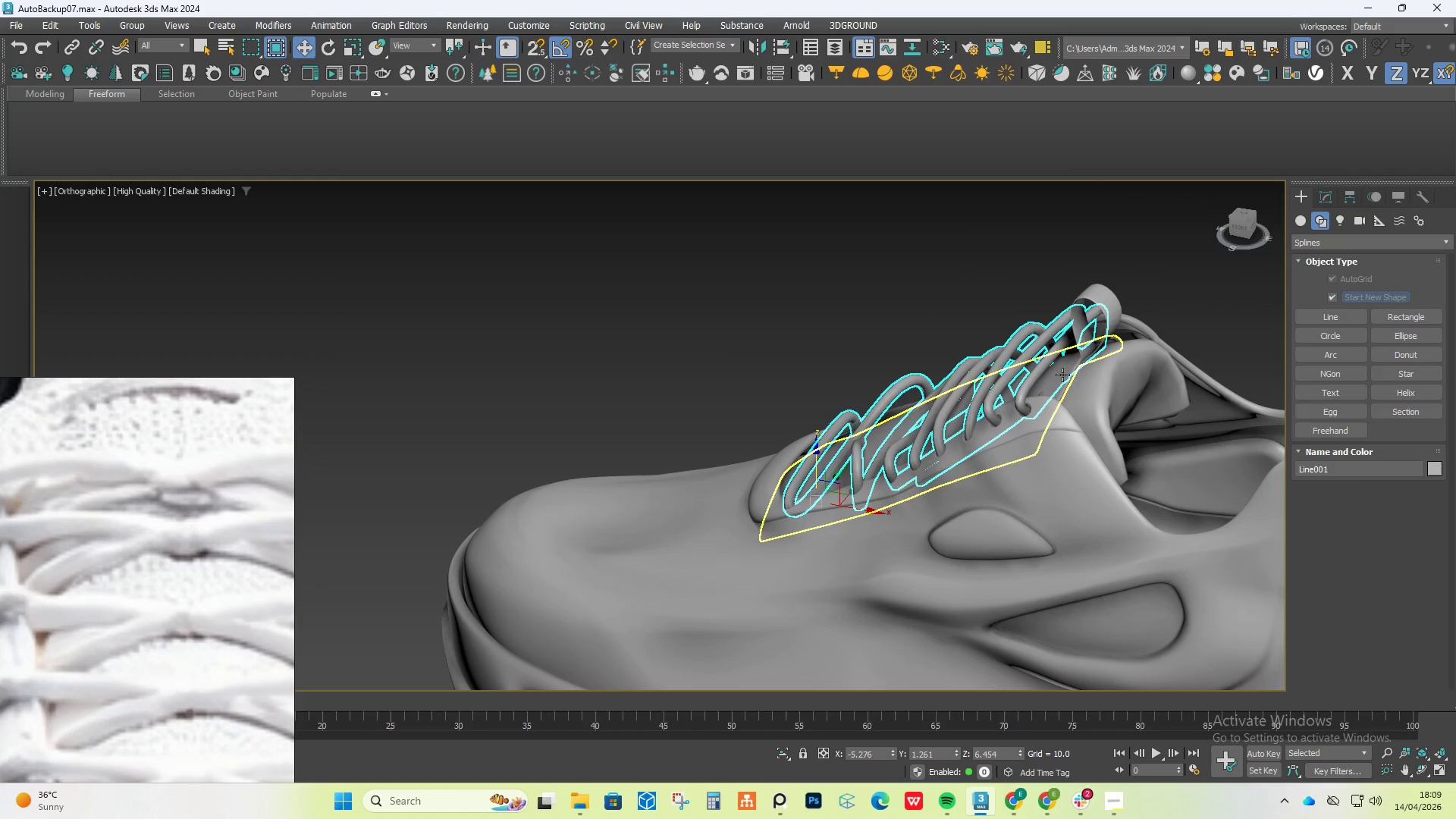 
left_click([1049, 377])
 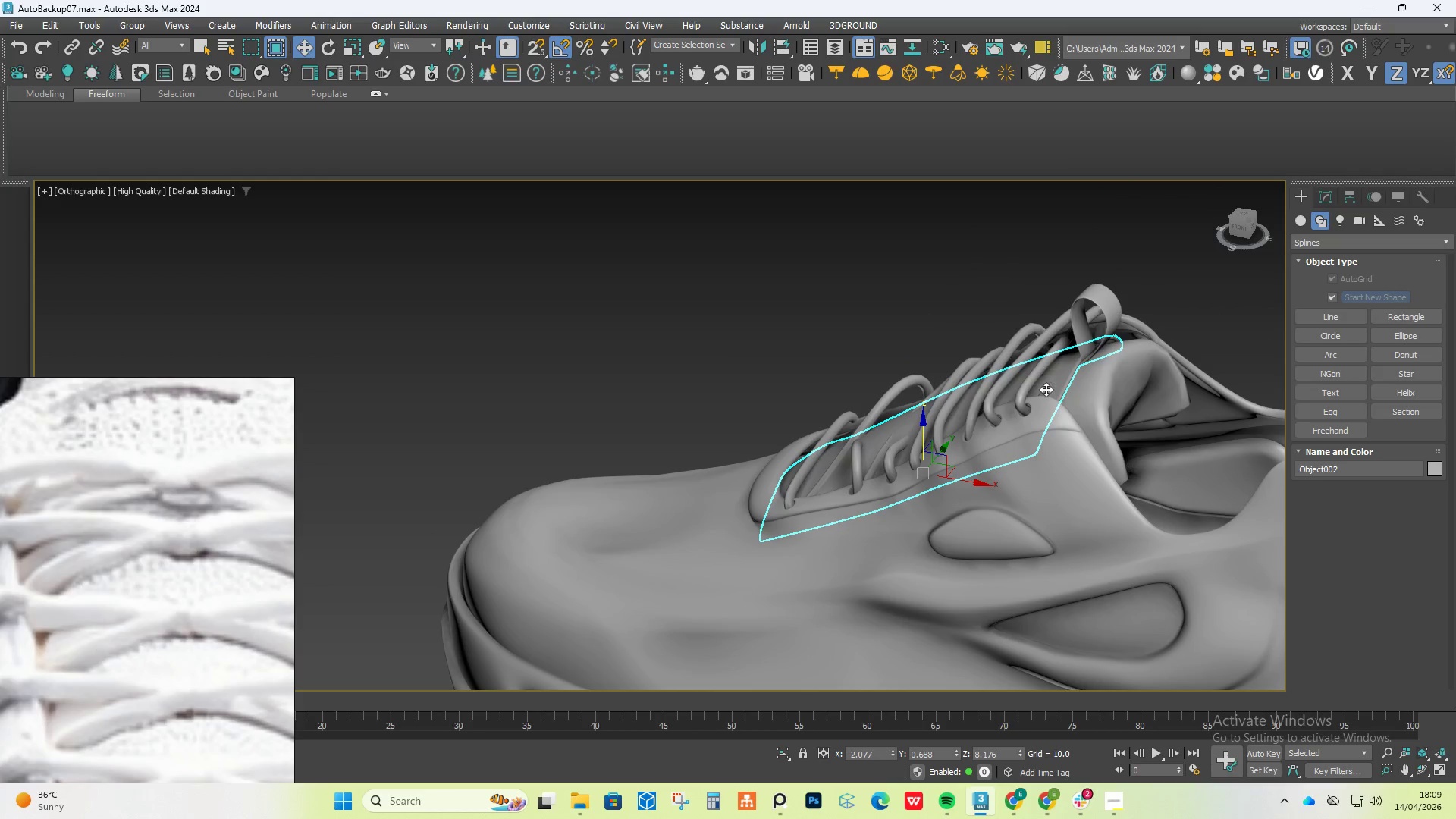 
hold_key(key=AltLeft, duration=1.2)
 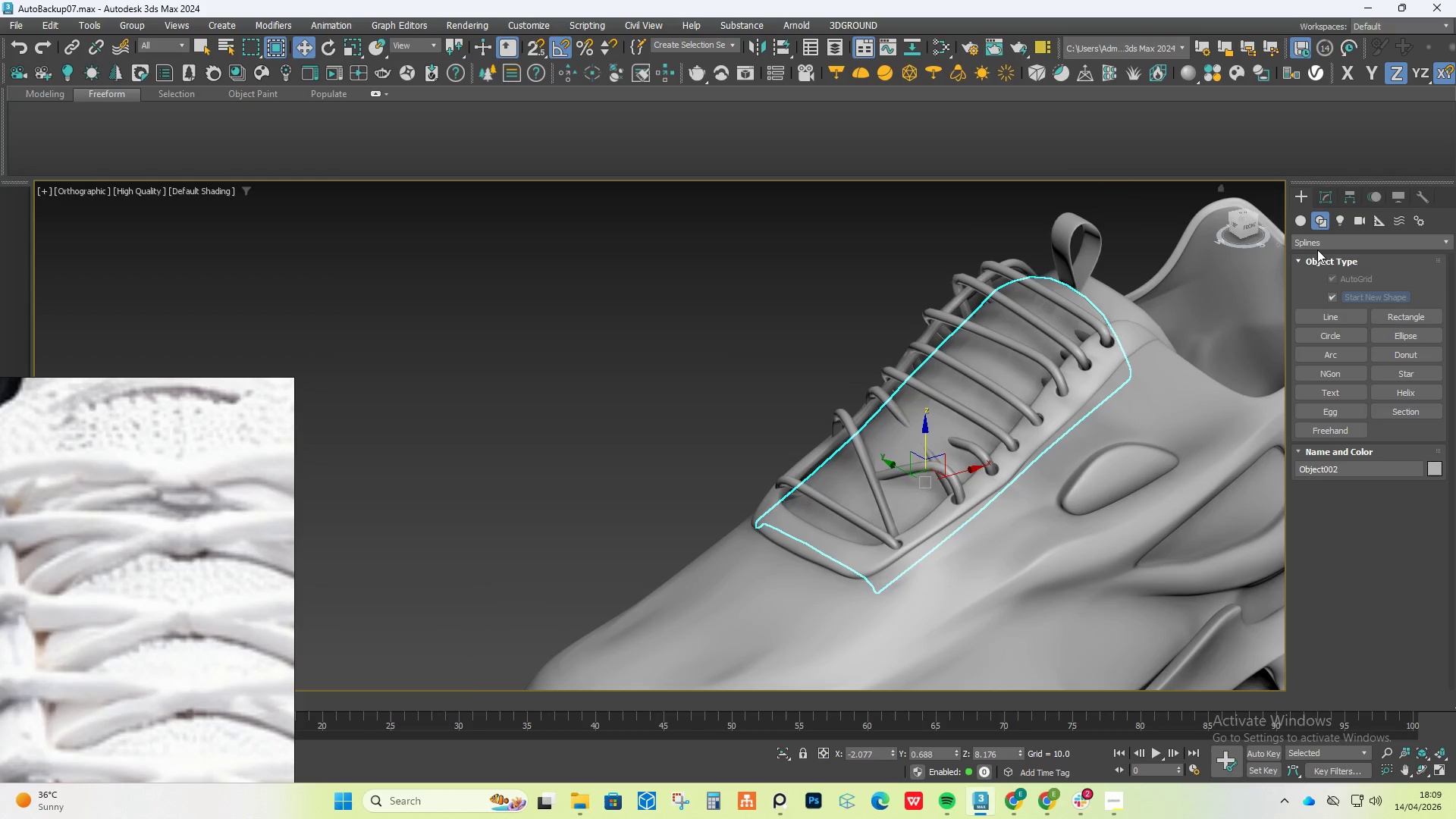 
left_click([1320, 196])
 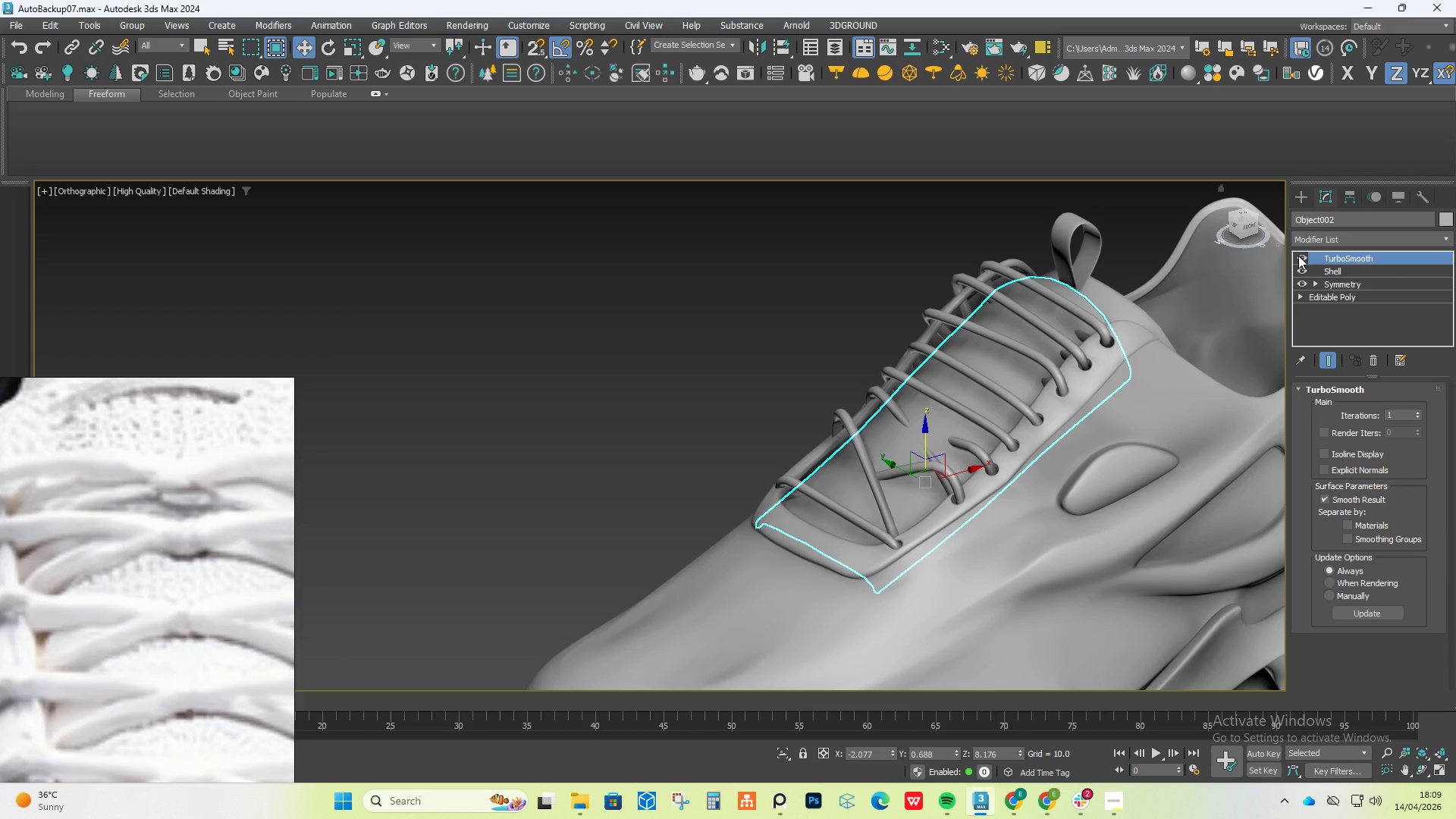 
left_click([1298, 256])
 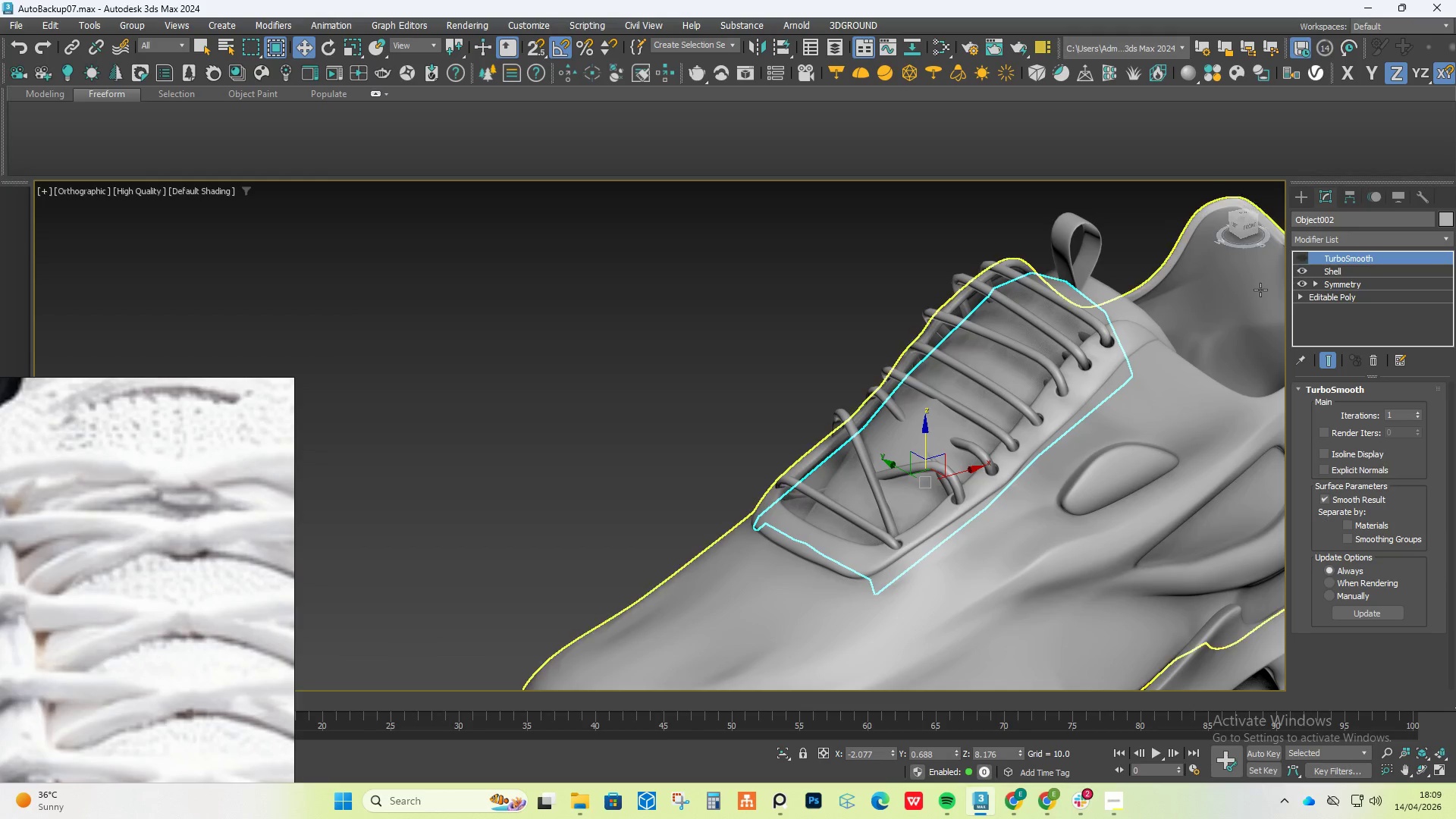 
hold_key(key=AltLeft, duration=0.64)
 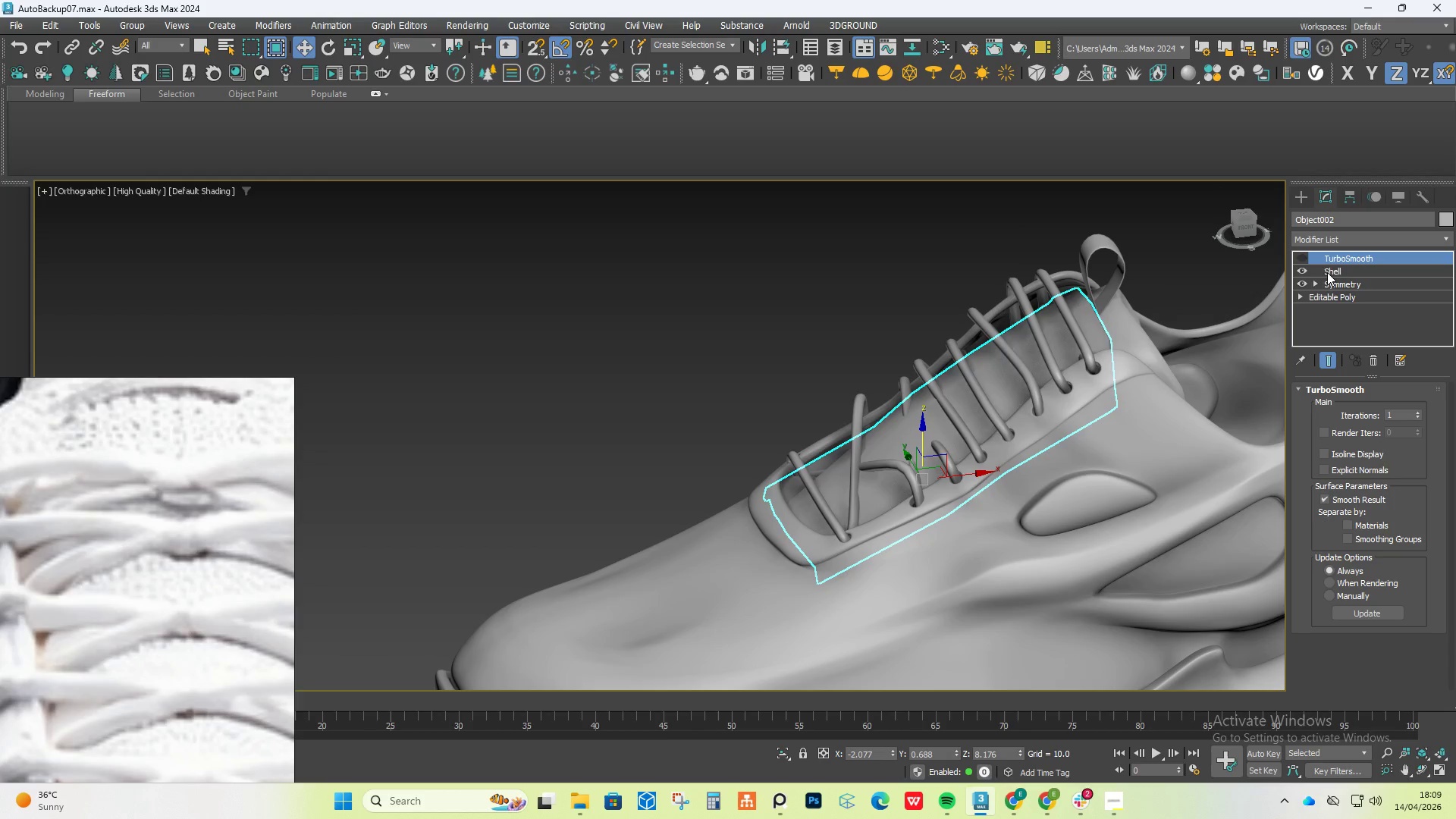 
left_click([1304, 269])
 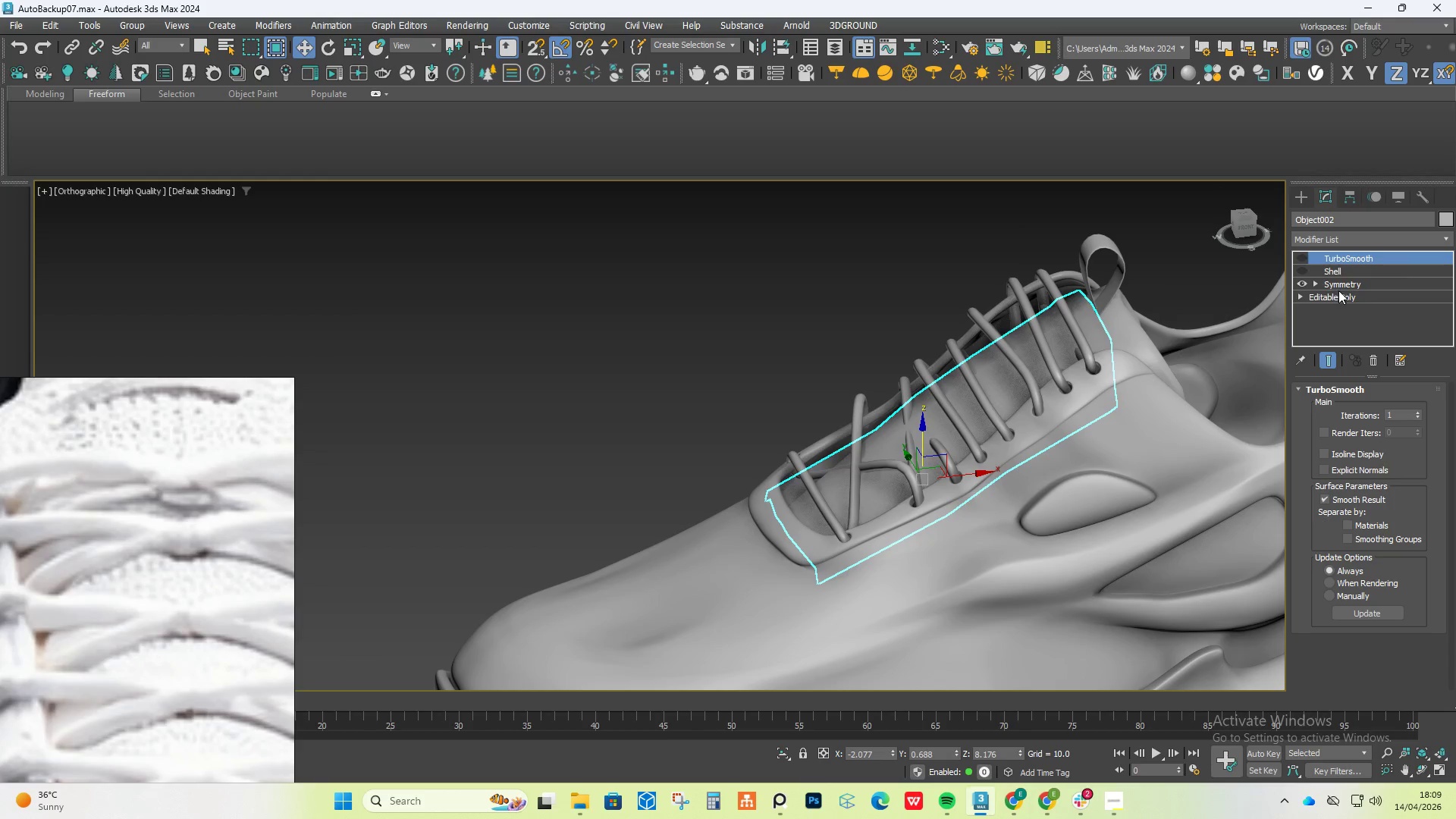 
left_click([1338, 296])
 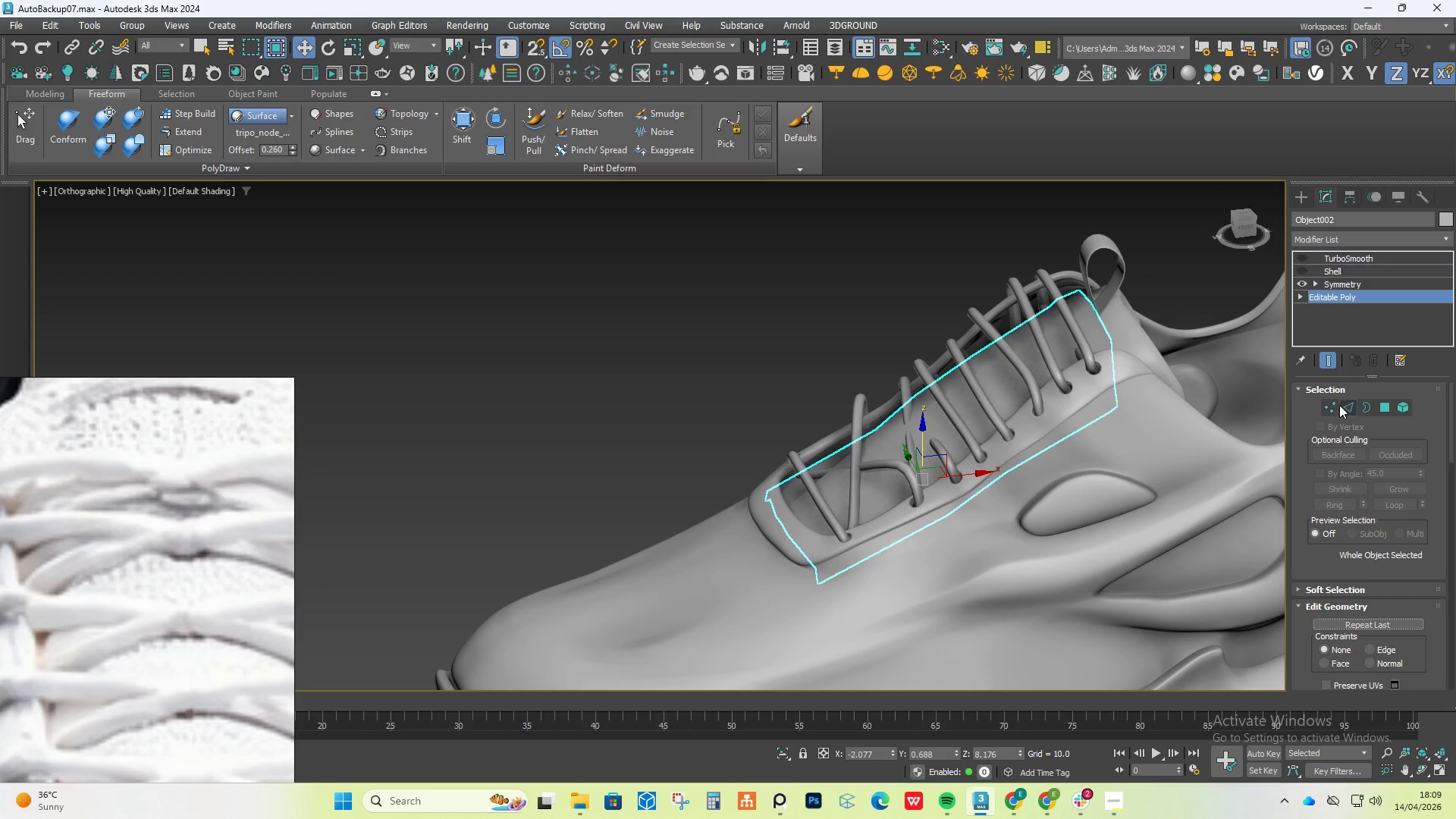 
left_click([1336, 406])
 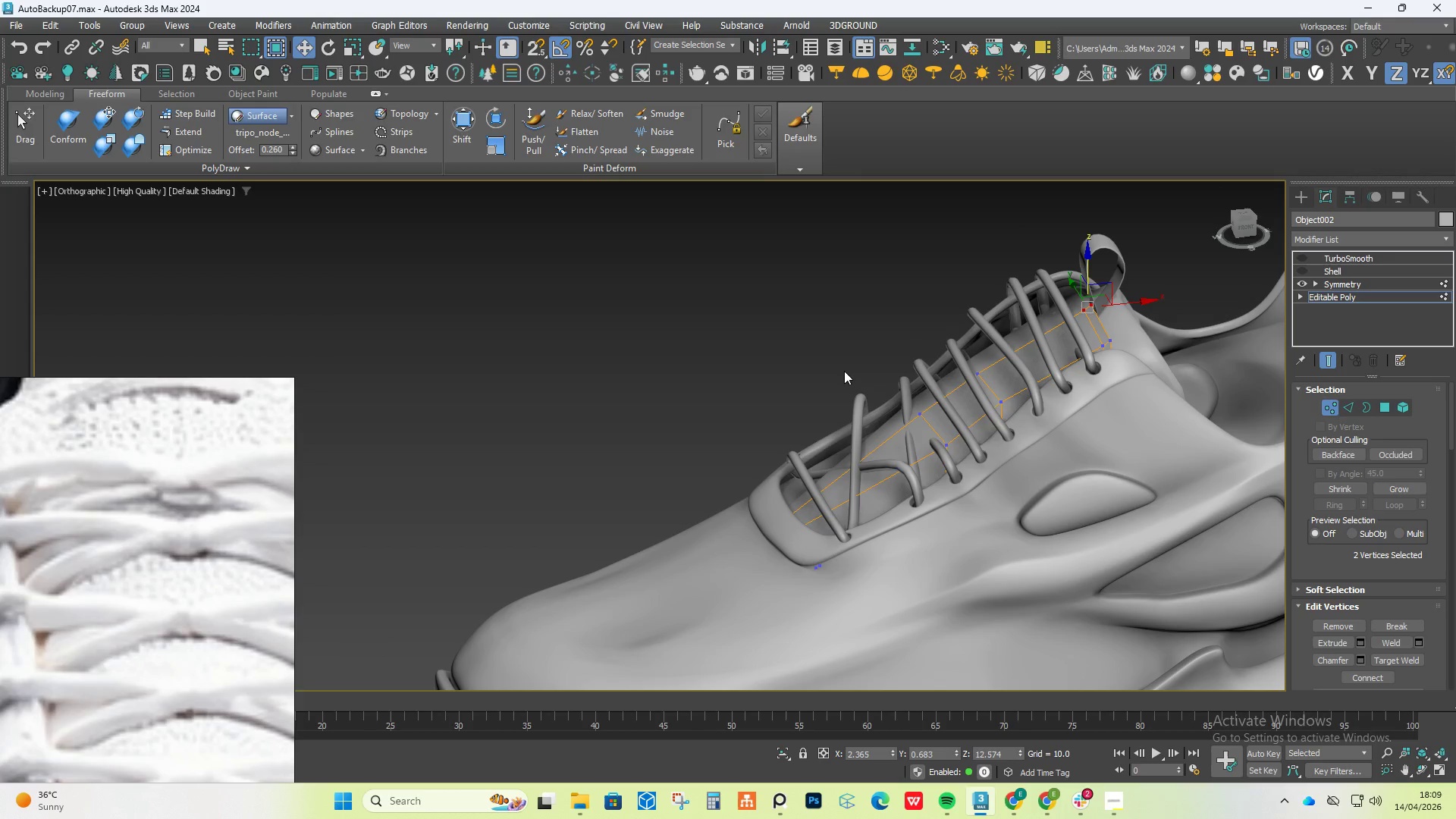 
left_click_drag(start_coordinate=[829, 356], to_coordinate=[956, 523])
 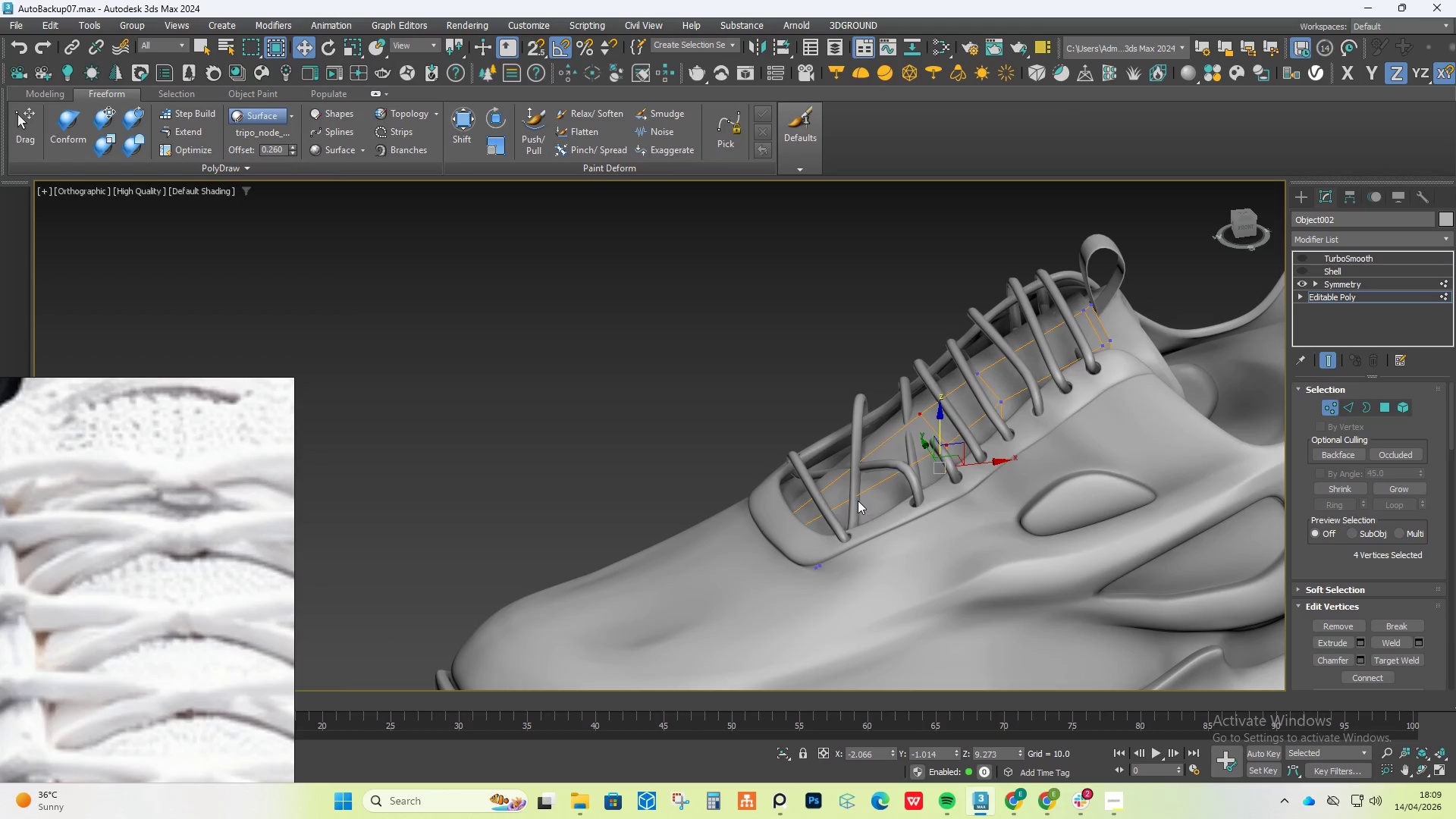 
hold_key(key=AltLeft, duration=0.45)
 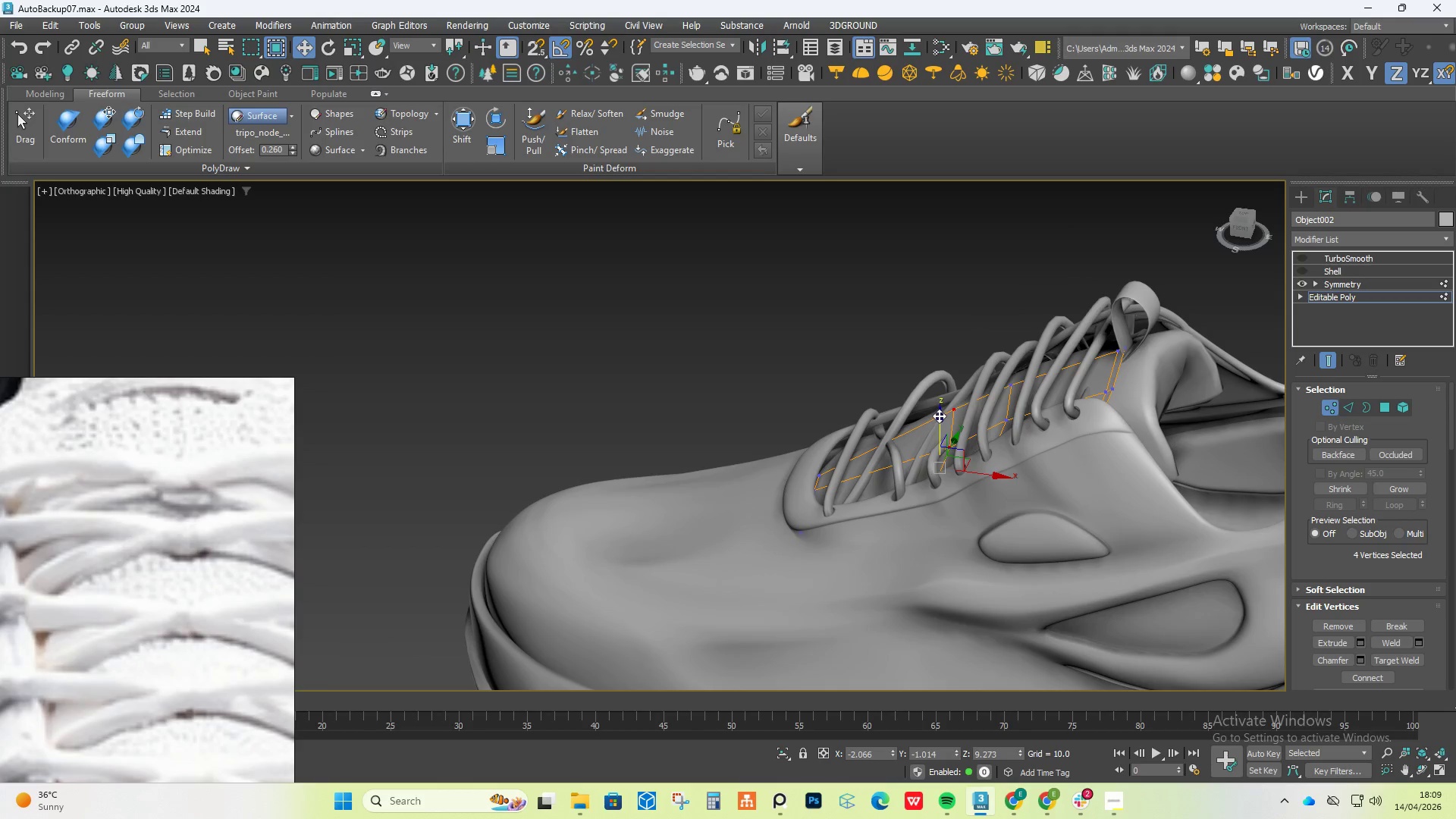 
left_click_drag(start_coordinate=[939, 416], to_coordinate=[948, 431])
 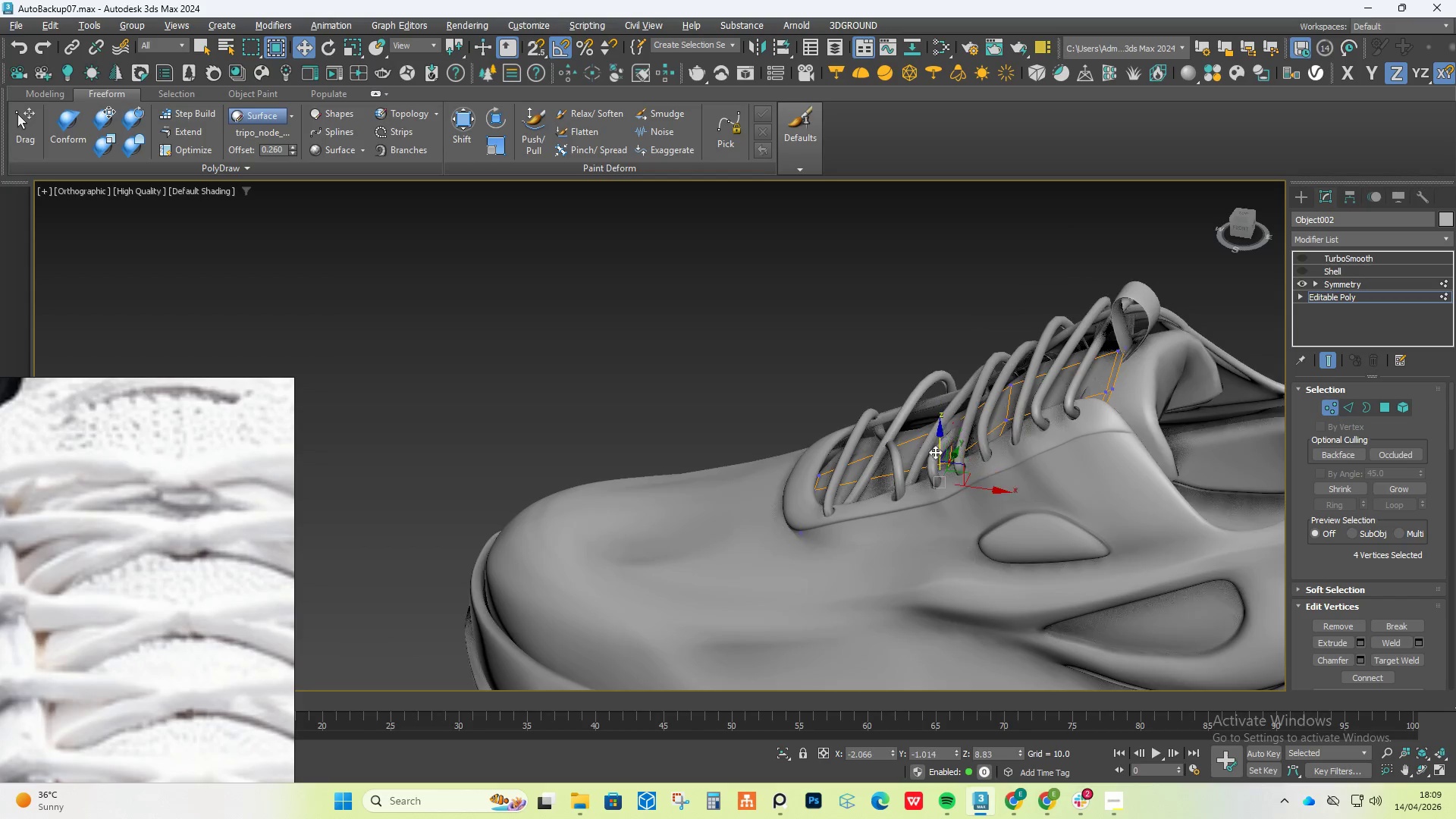 
hold_key(key=AltLeft, duration=1.5)
 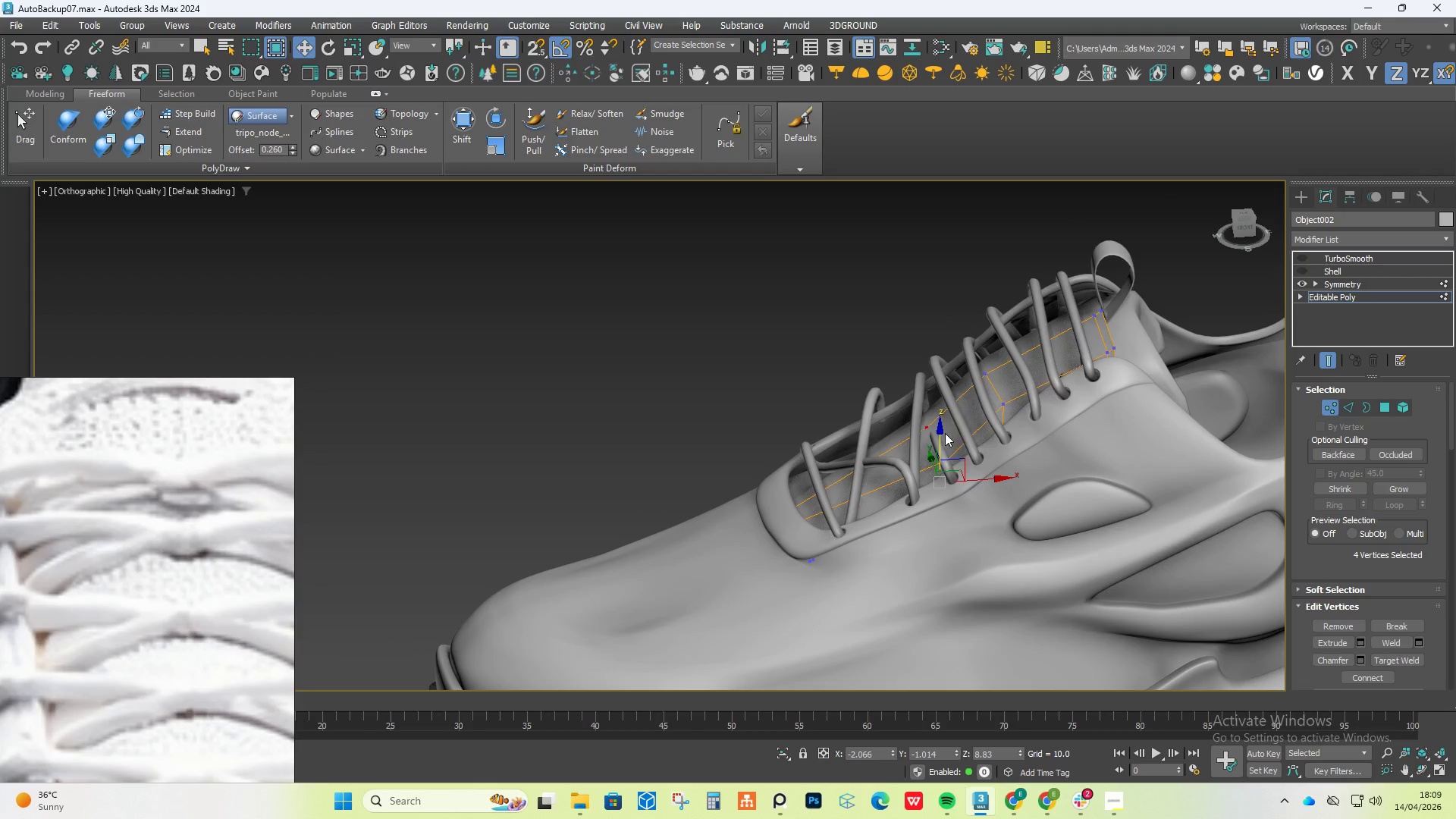 
key(Alt+AltLeft)
 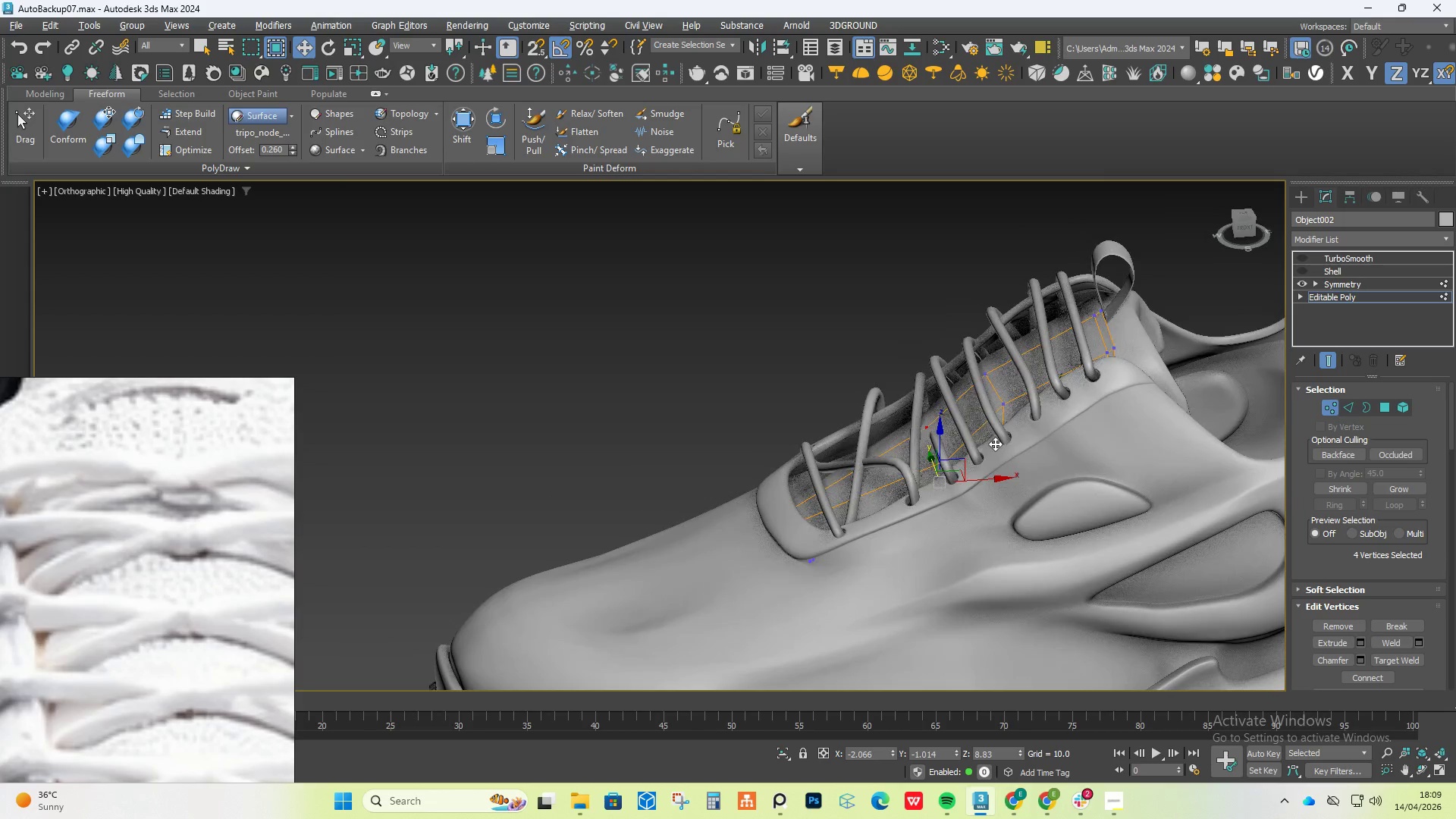 
key(Alt+AltLeft)
 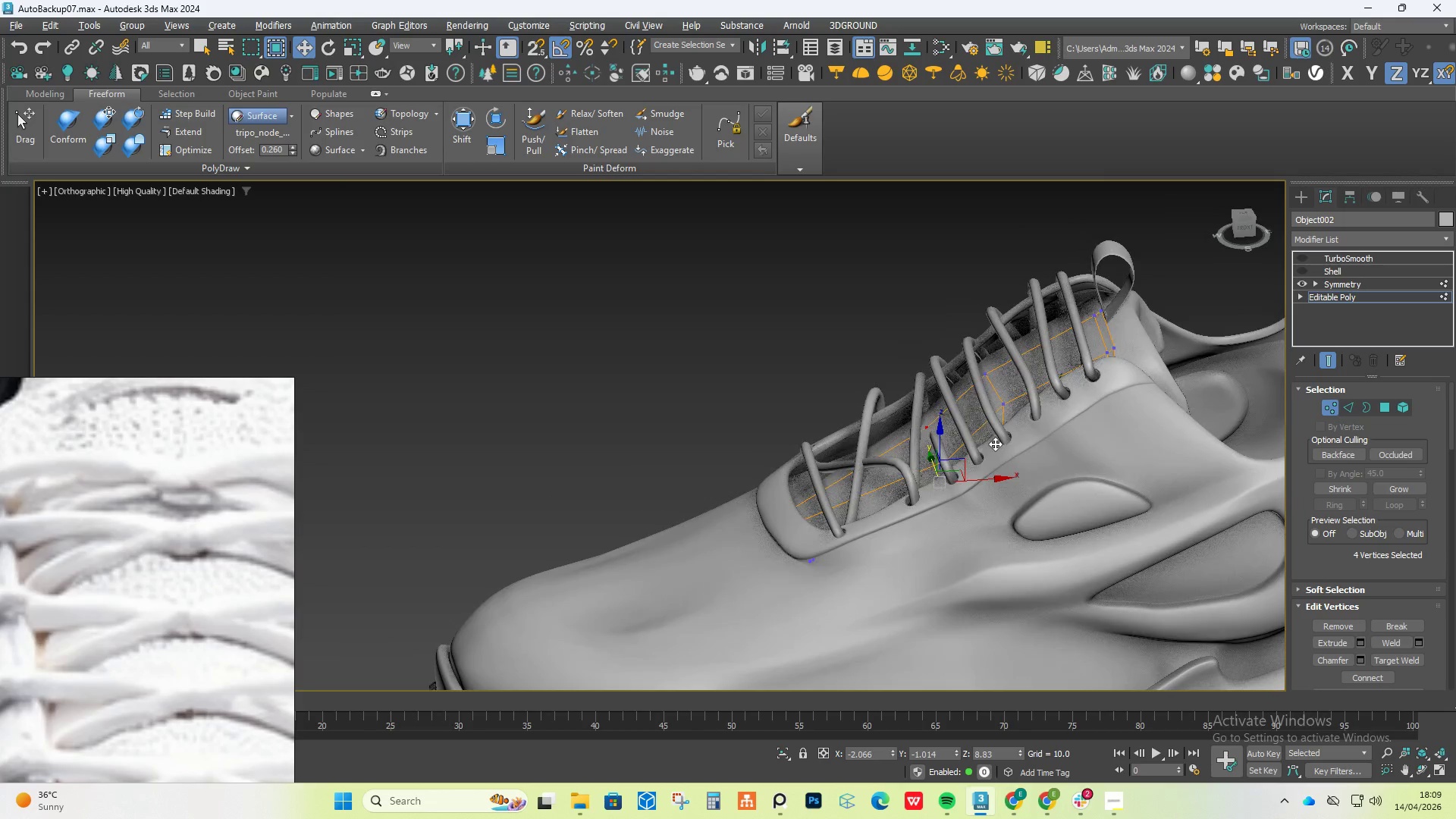 
key(Alt+AltLeft)
 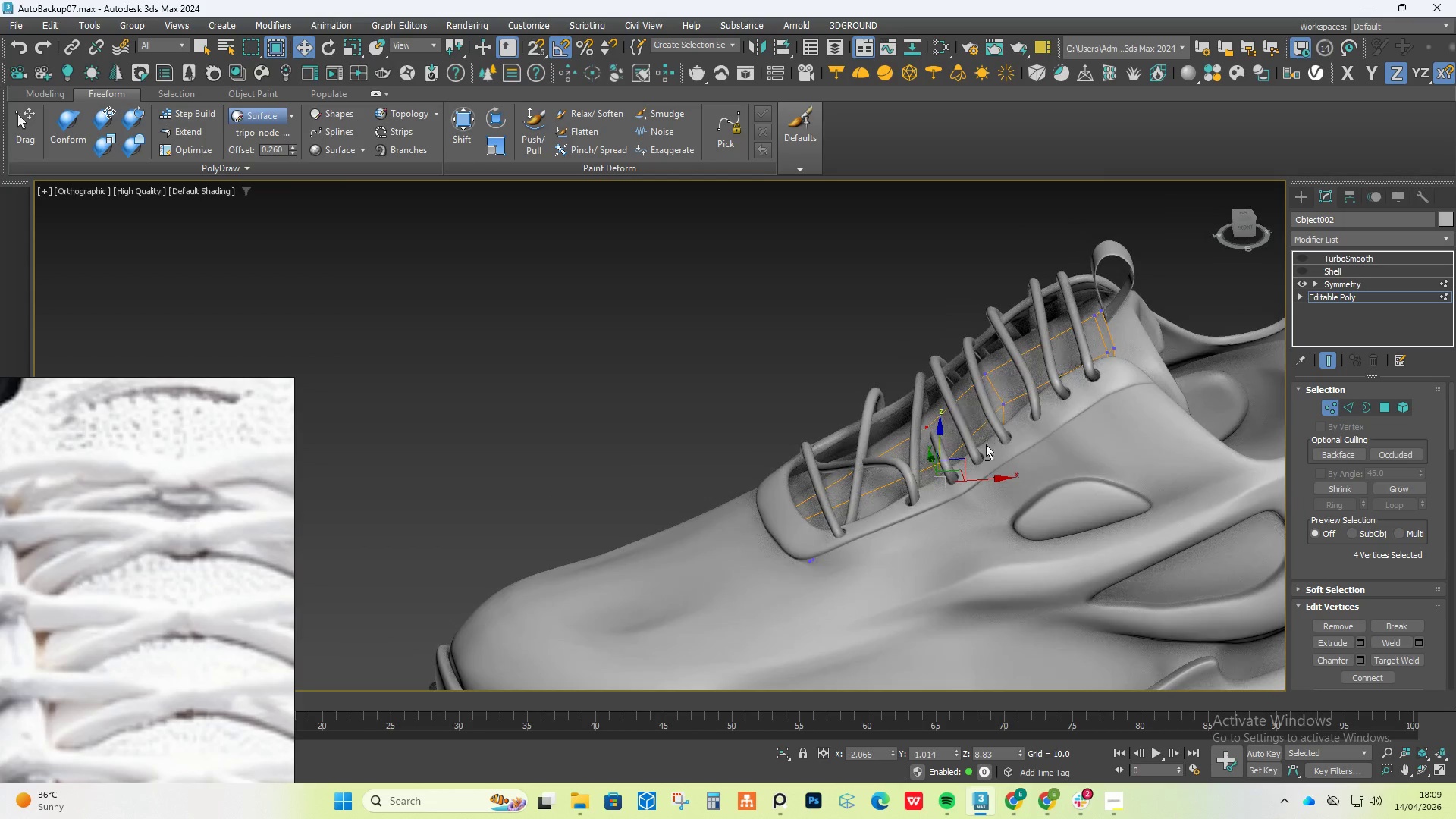 
key(Alt+AltLeft)
 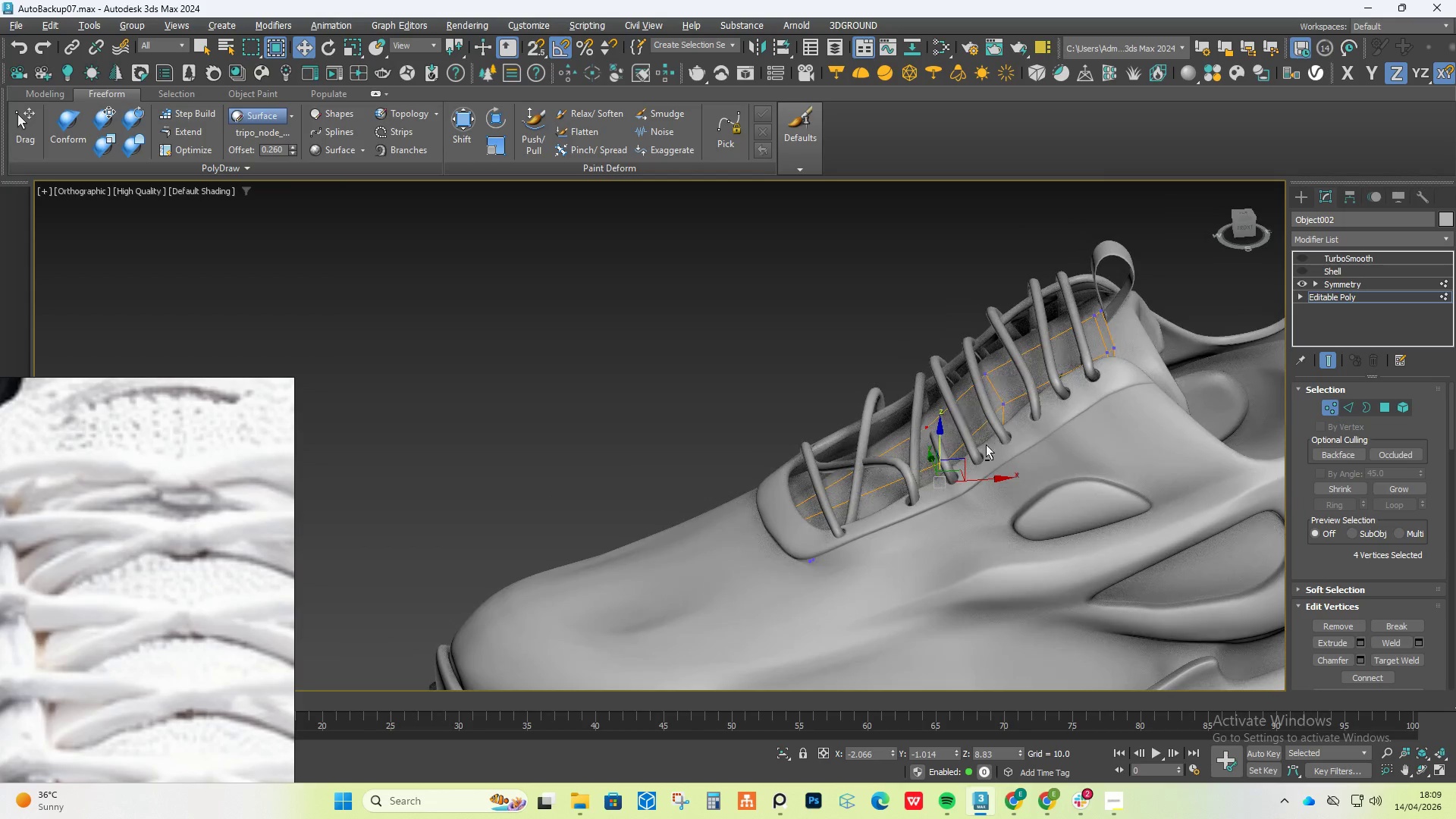 
key(Alt+AltLeft)
 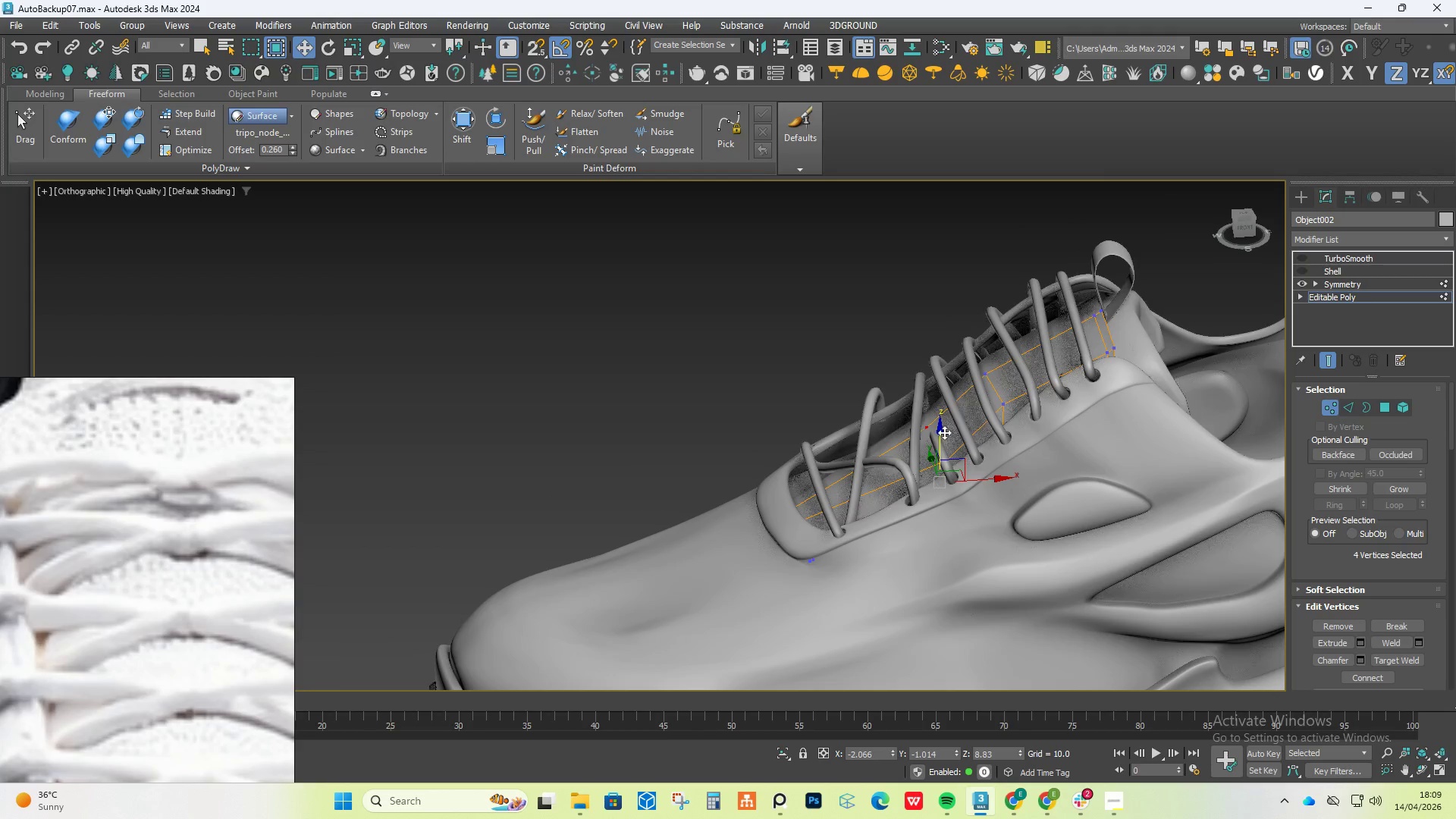 
left_click_drag(start_coordinate=[942, 431], to_coordinate=[940, 440])
 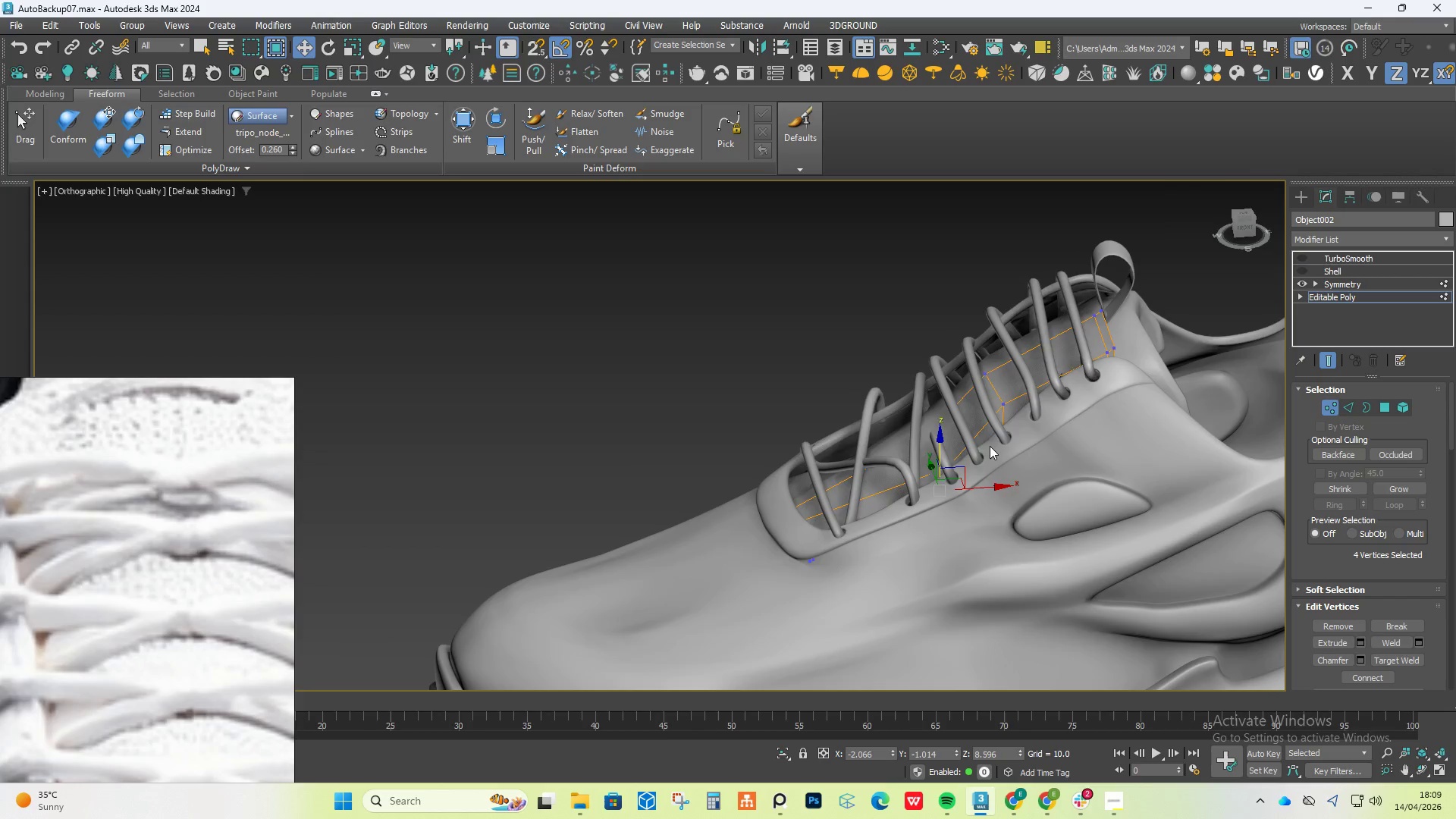 
hold_key(key=AltLeft, duration=1.16)
 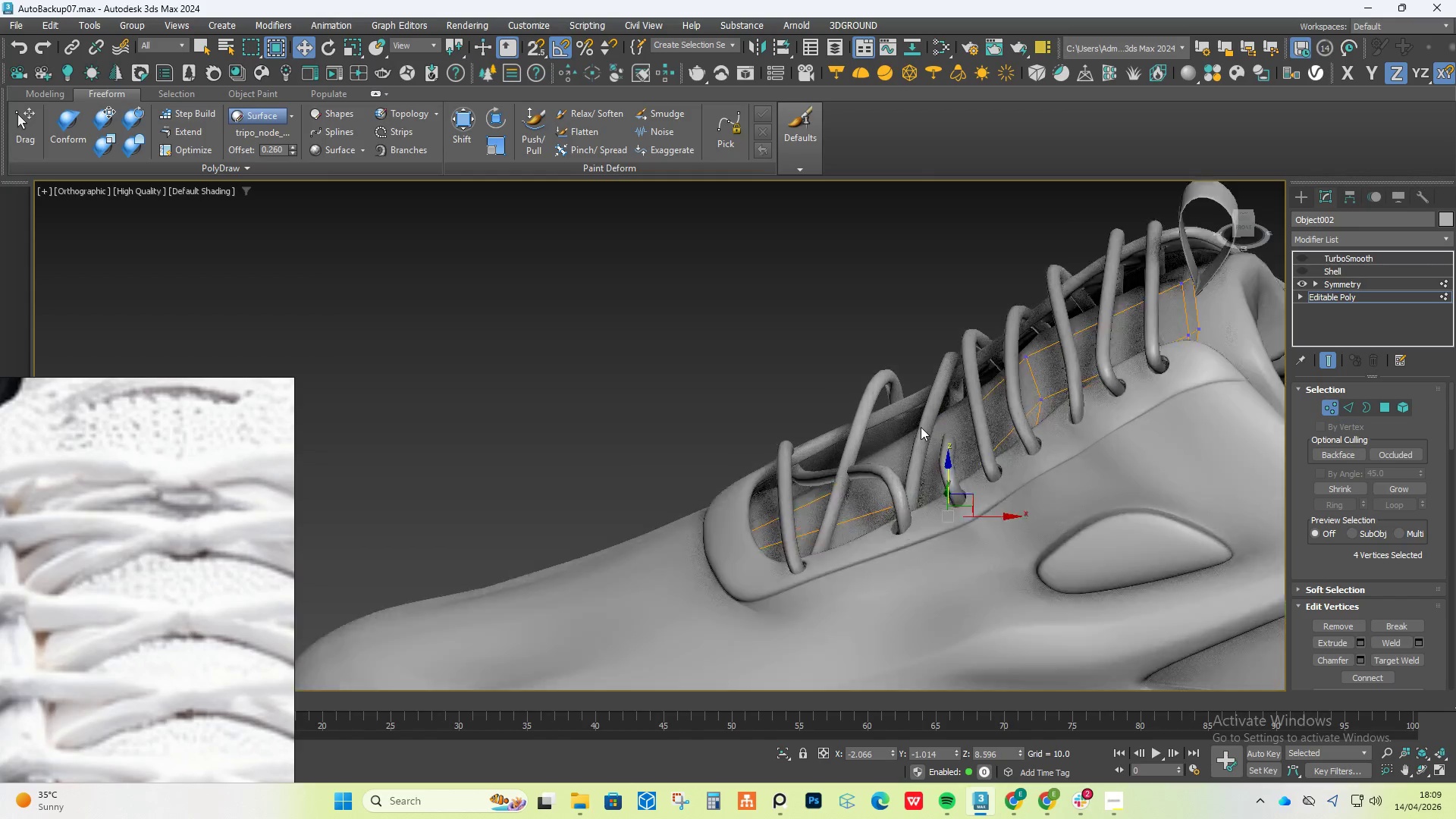 
scroll: coordinate [921, 427], scroll_direction: up, amount: 3.0
 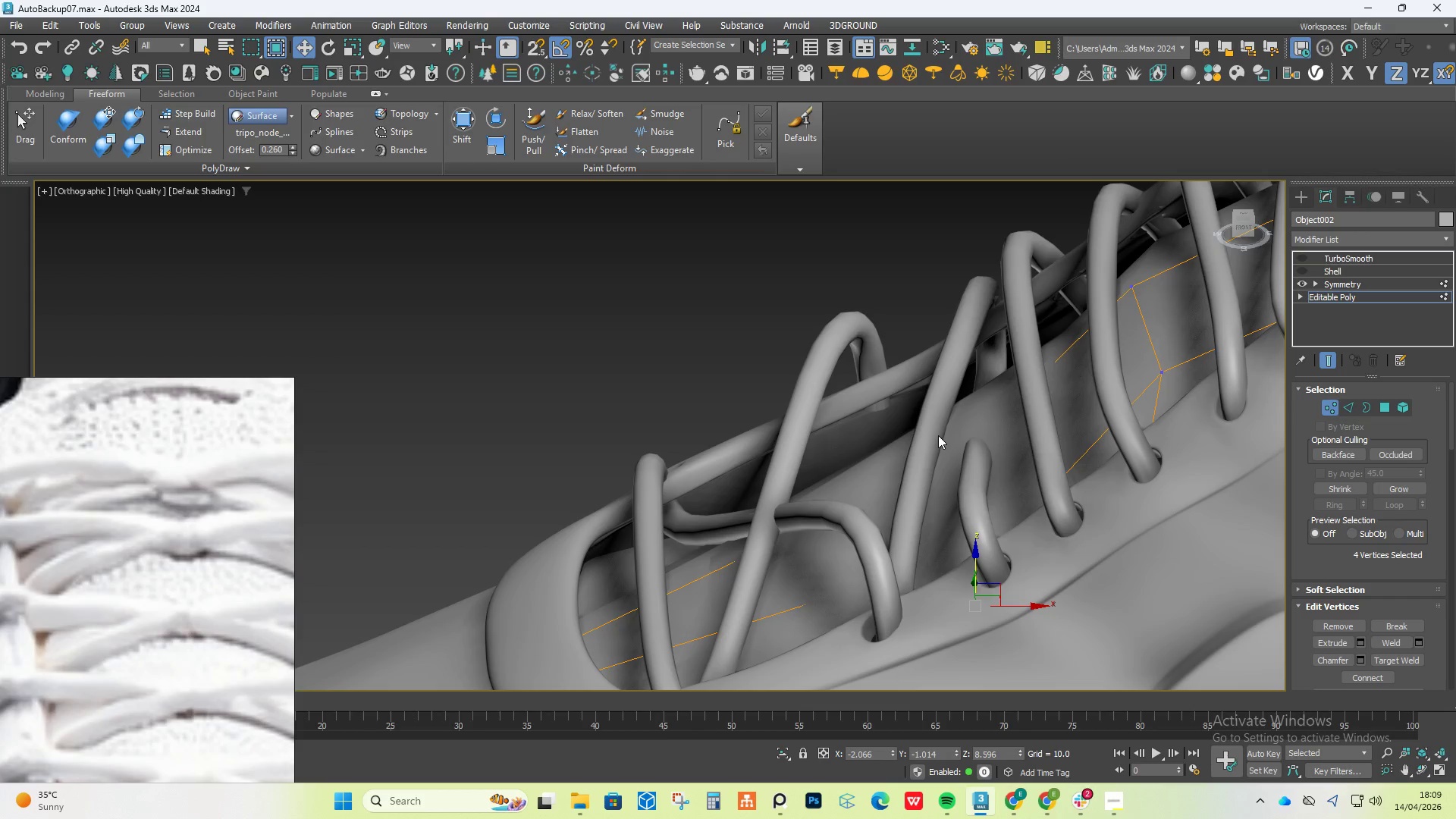 
hold_key(key=AltLeft, duration=1.08)
scroll: coordinate [858, 502], scroll_direction: down, amount: 2.0
 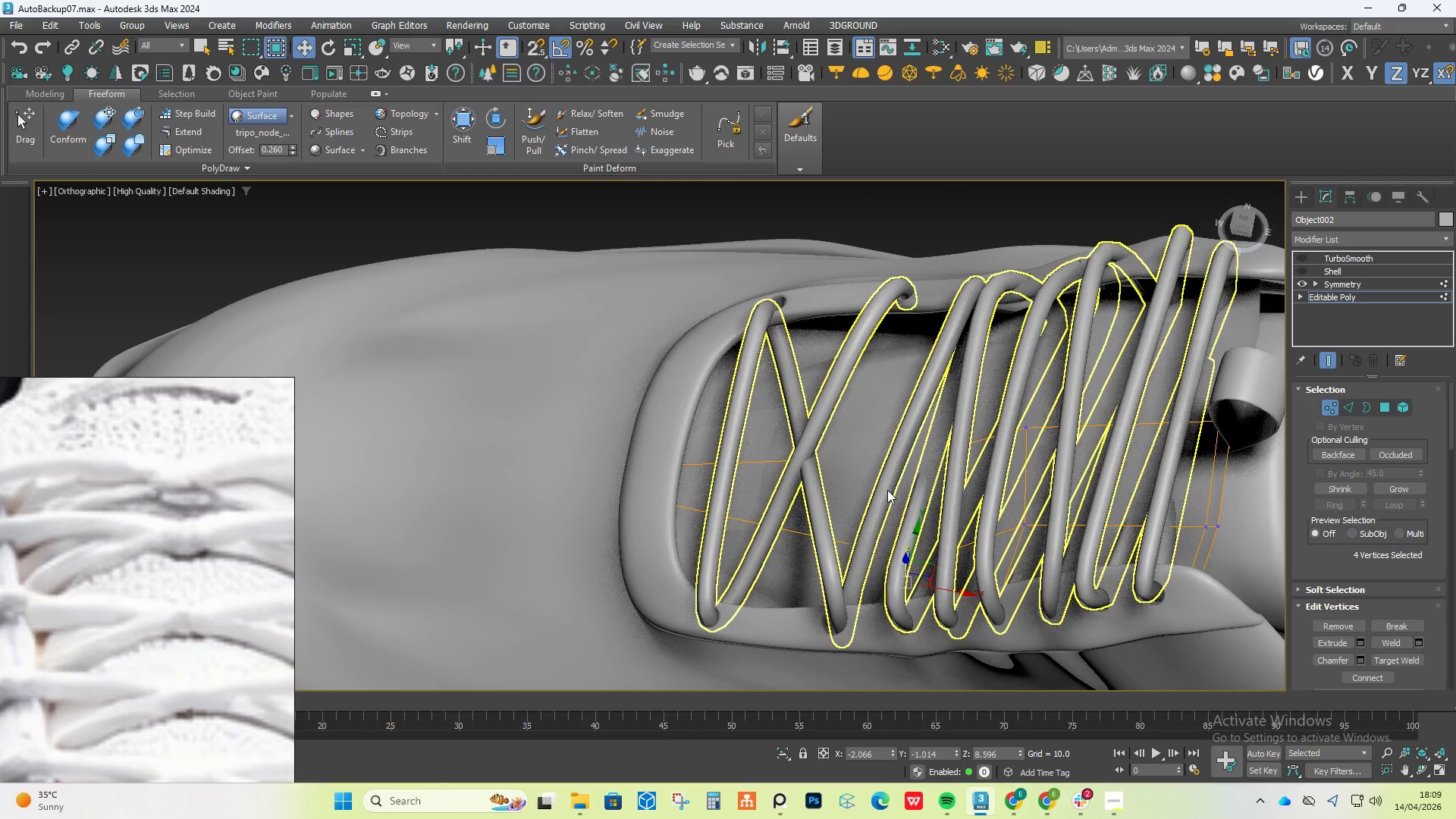 
scroll: coordinate [889, 504], scroll_direction: up, amount: 2.0
 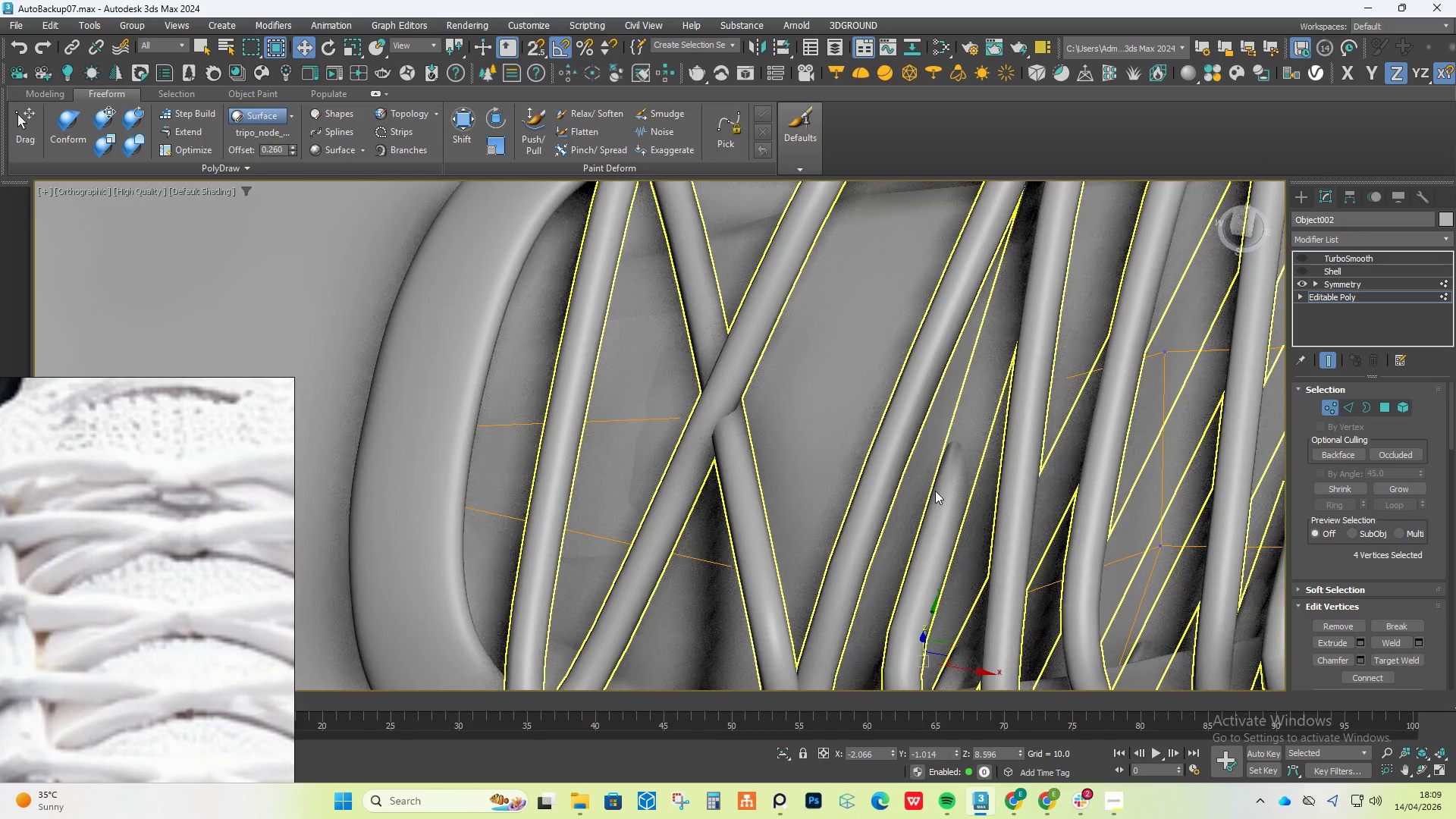 
scroll: coordinate [935, 491], scroll_direction: down, amount: 1.0
 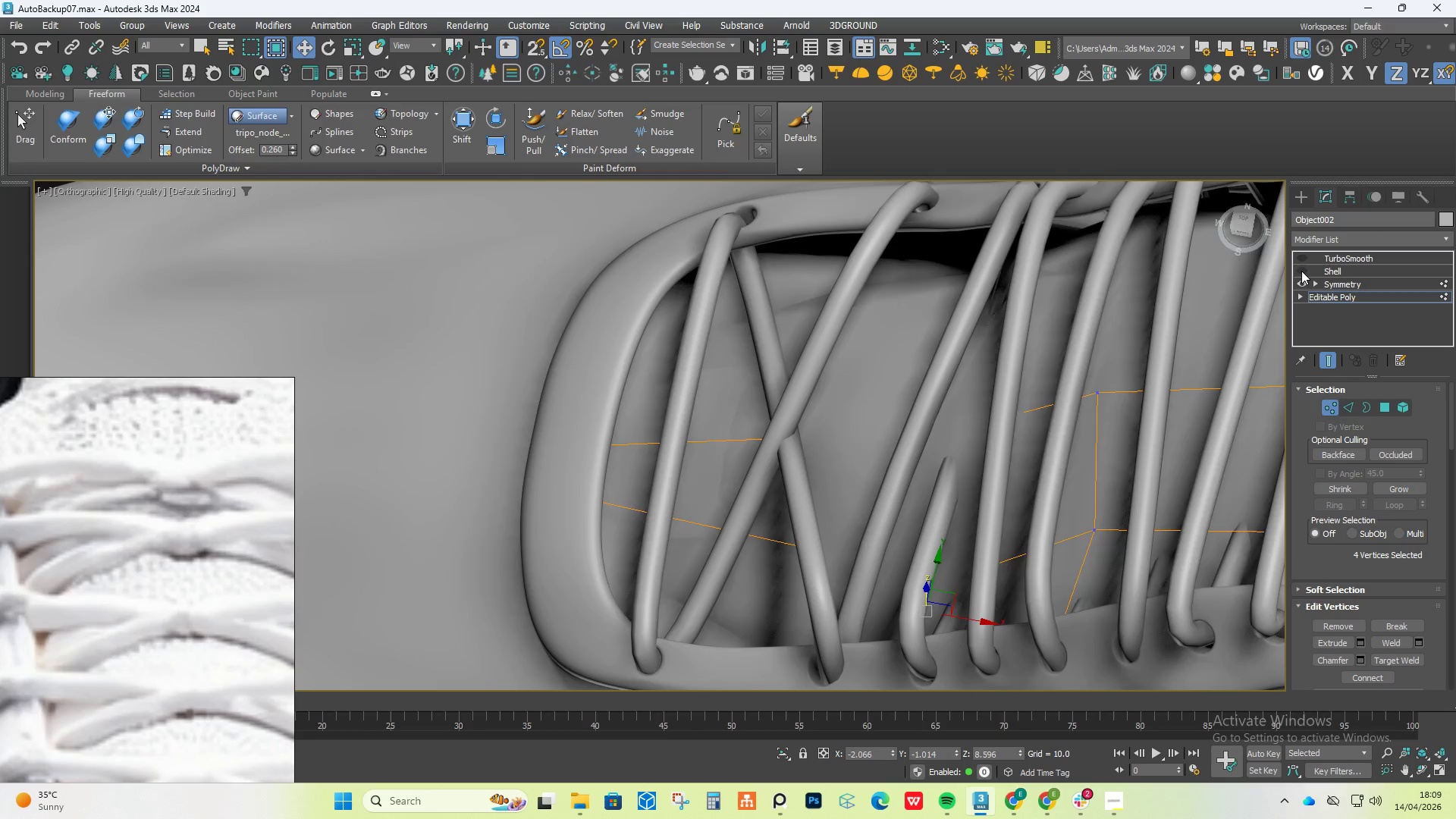 
double_click([1302, 259])
 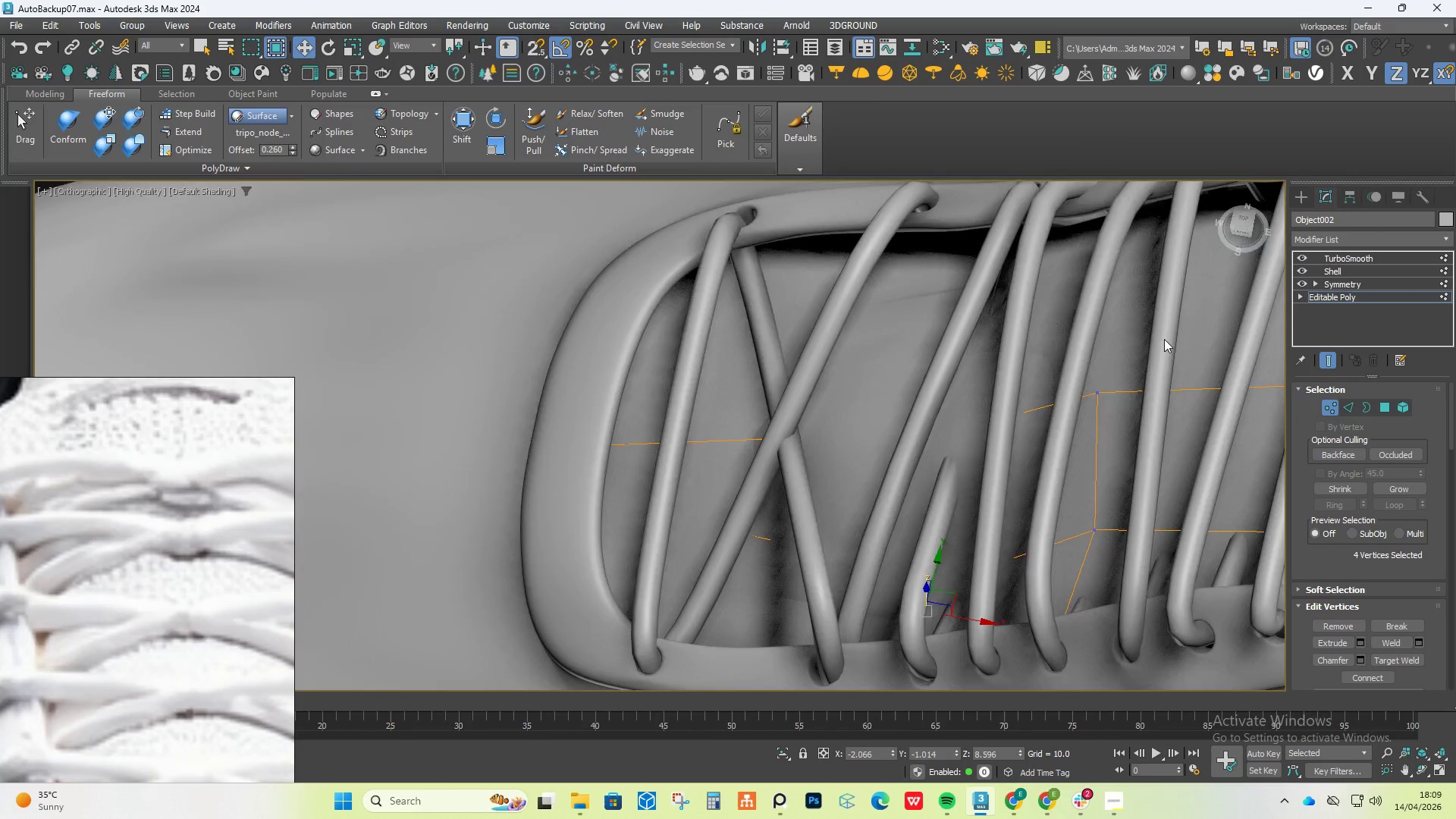 
scroll: coordinate [1006, 390], scroll_direction: down, amount: 2.0
 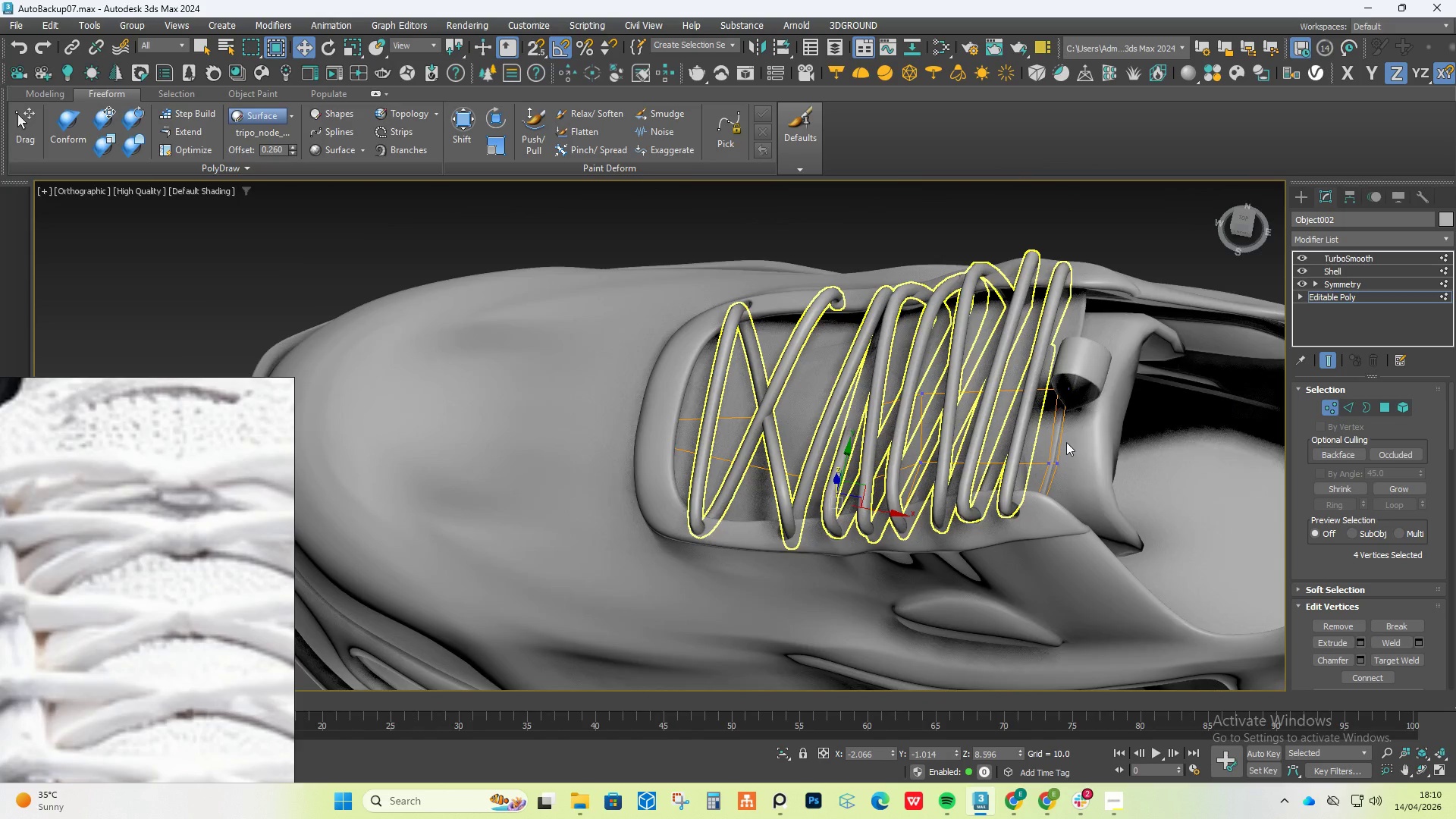 
left_click([1089, 442])
 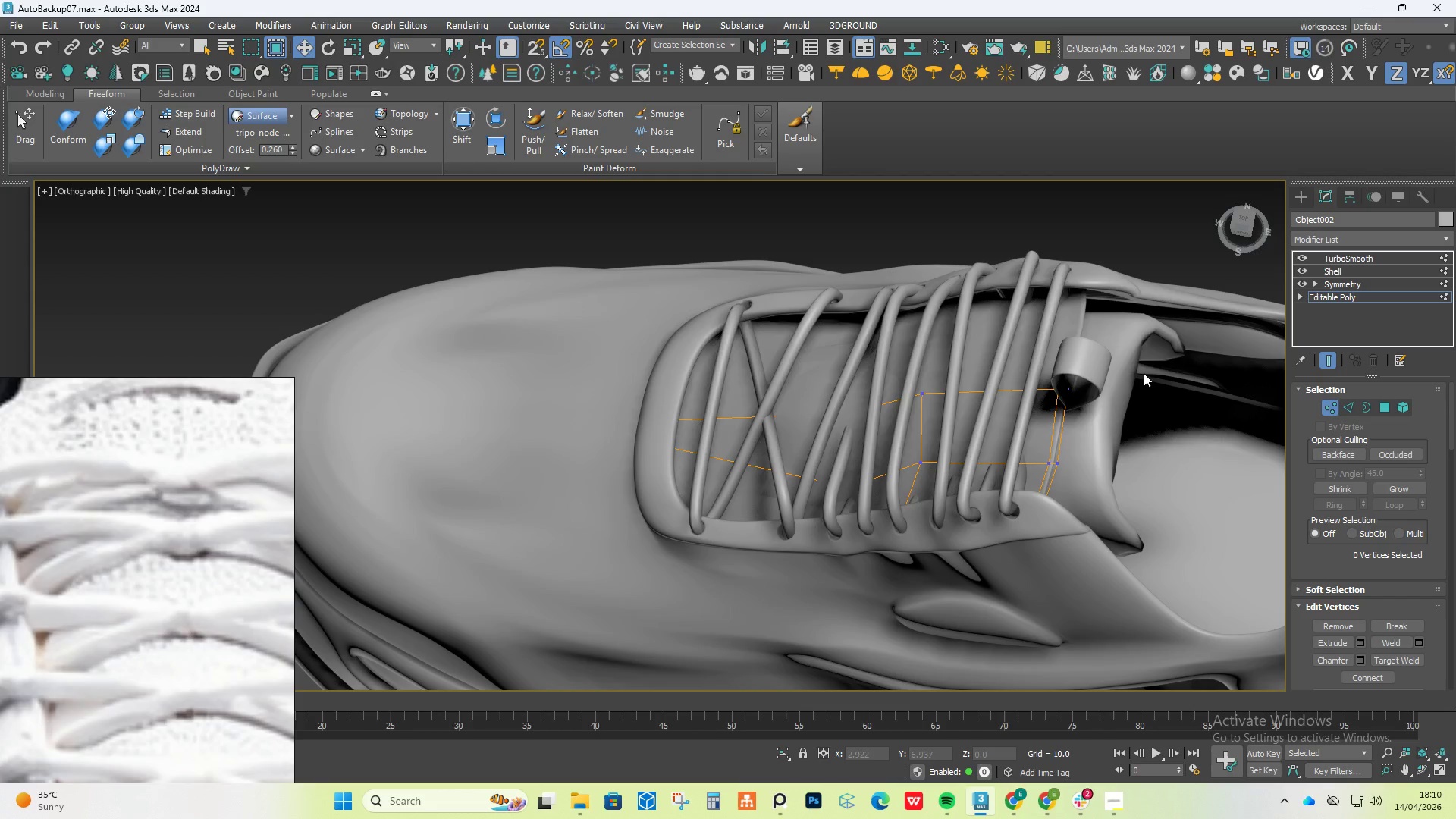 
left_click([1294, 200])
 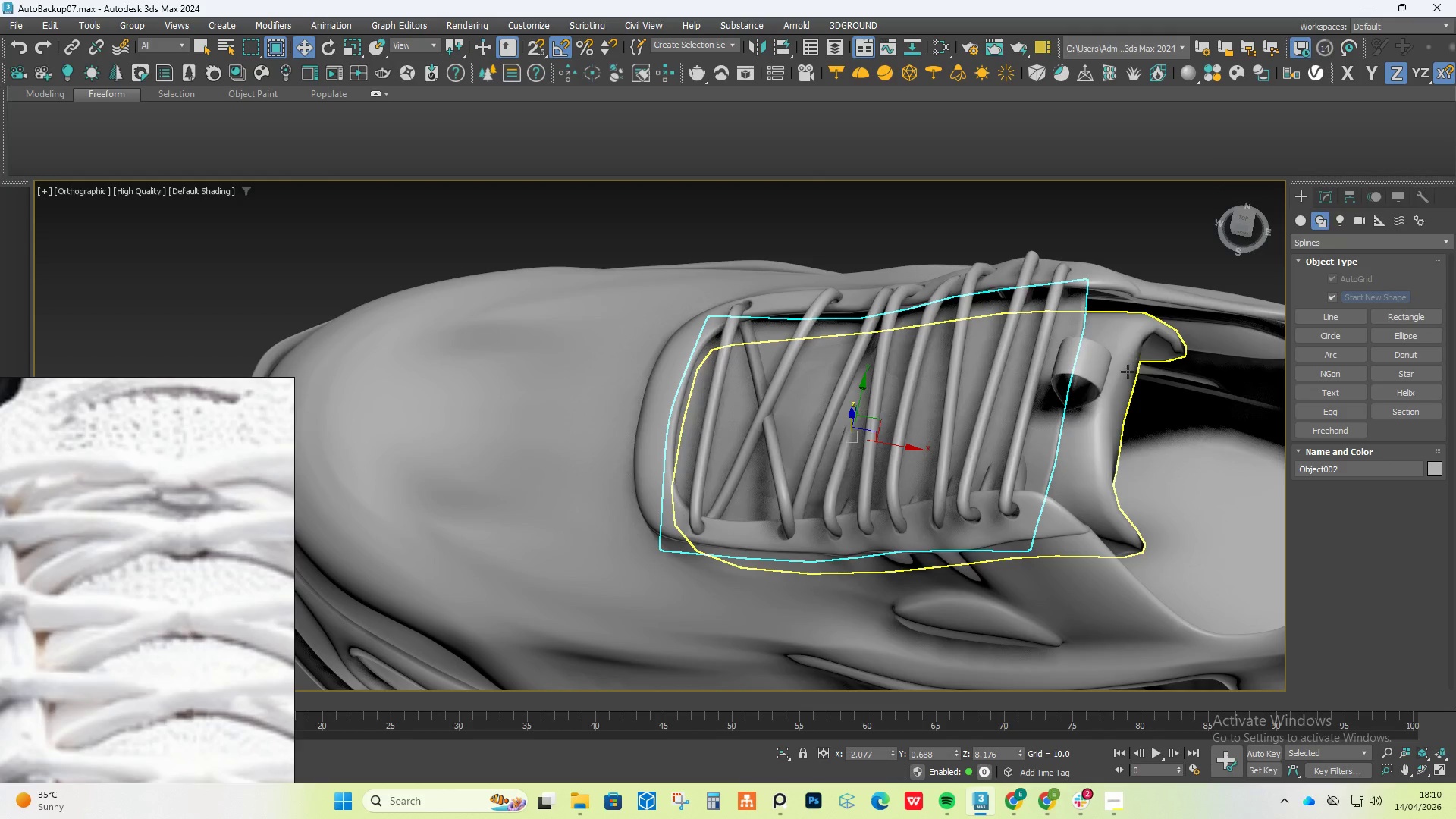 
left_click([1125, 373])
 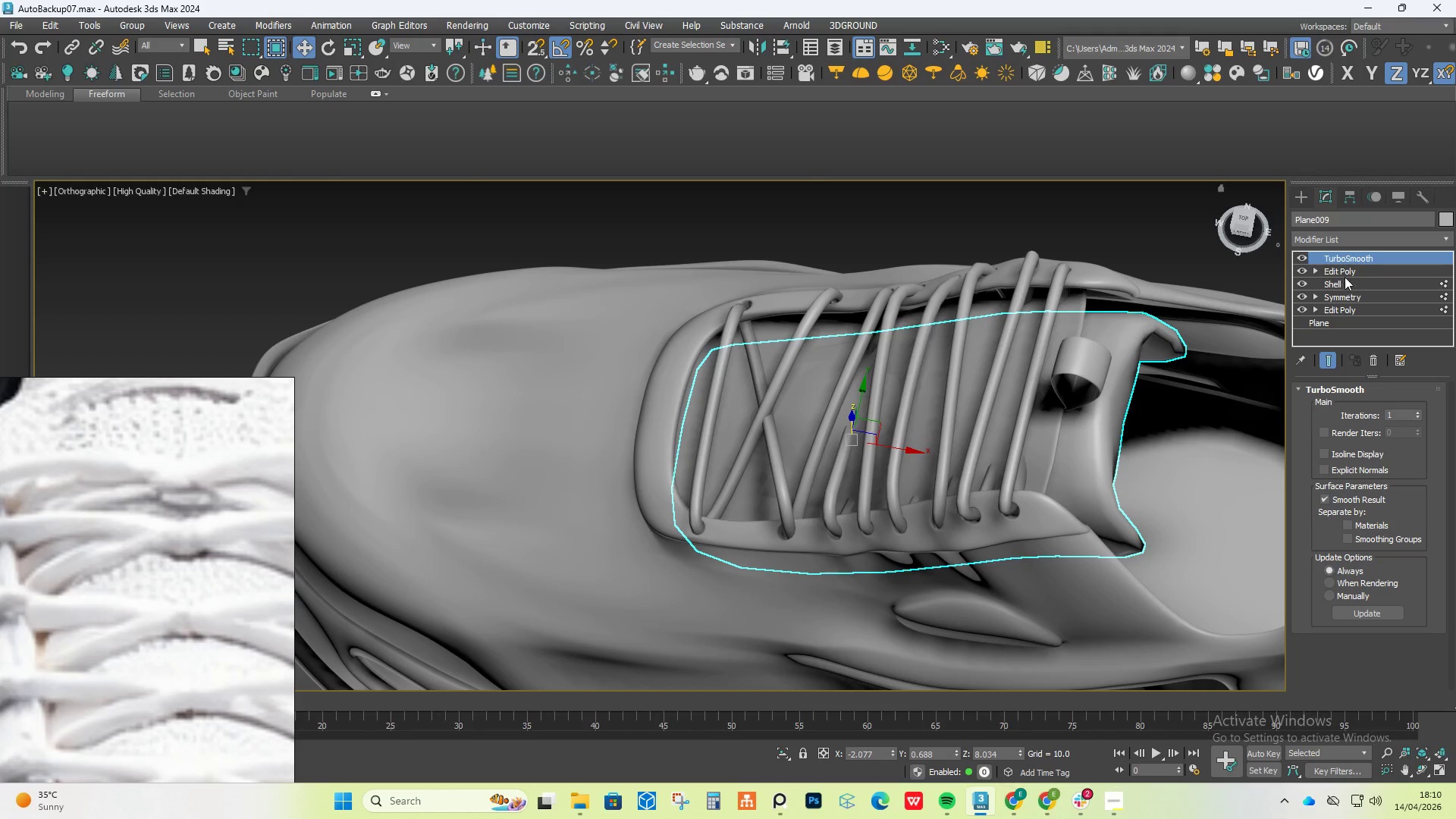 
double_click([1335, 273])
 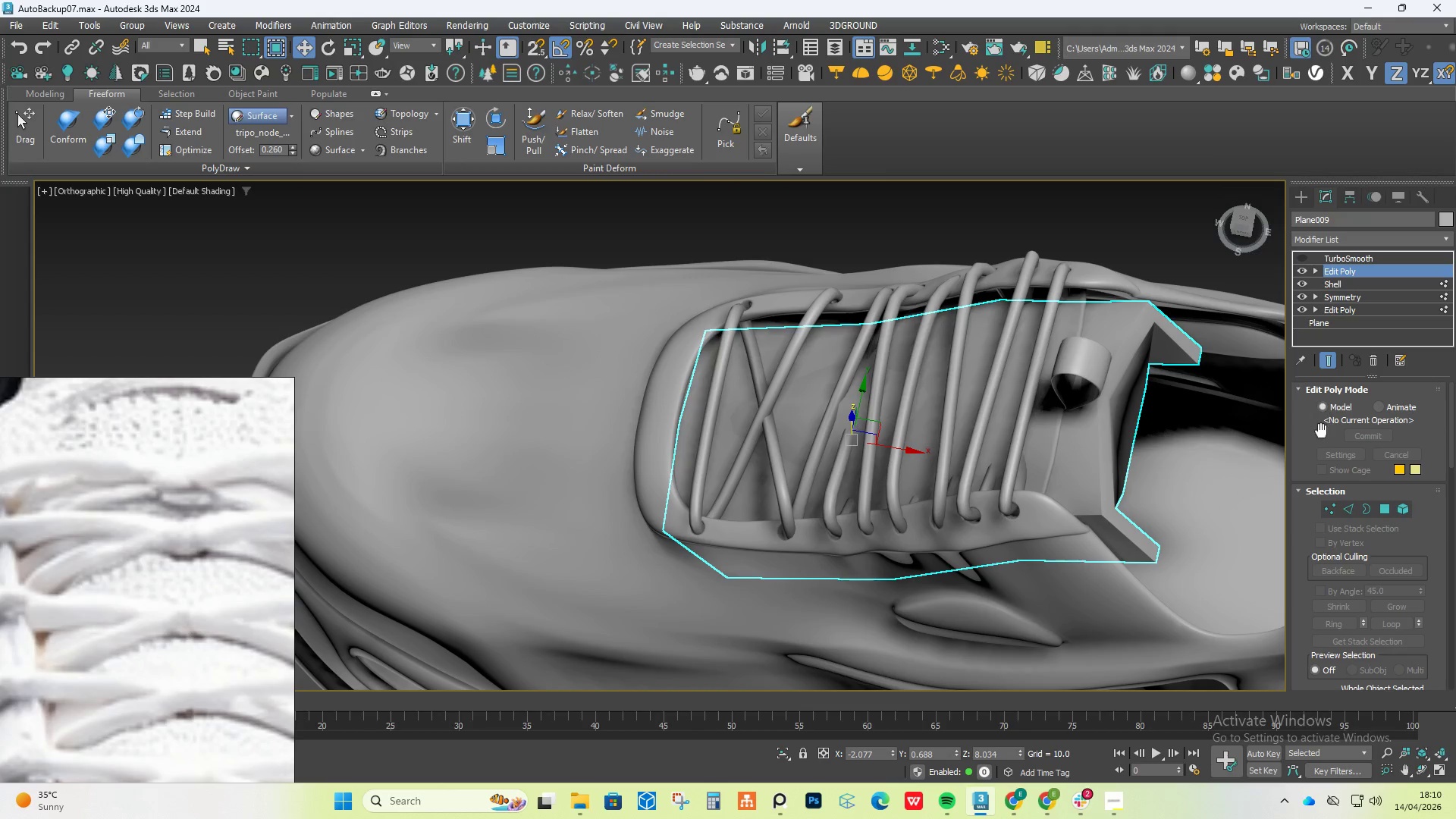 
left_click([1335, 506])
 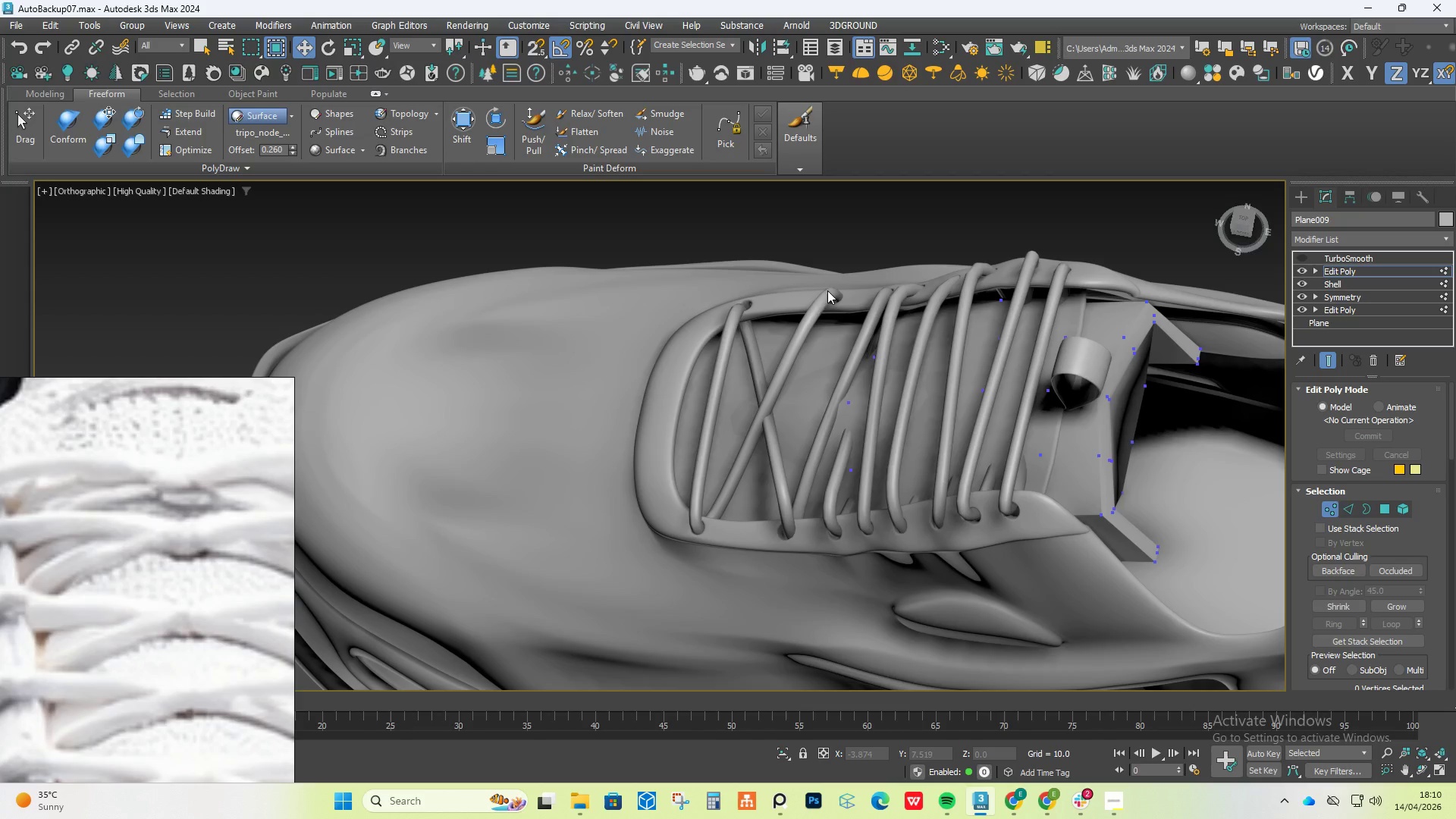 
left_click_drag(start_coordinate=[824, 275], to_coordinate=[817, 232])
 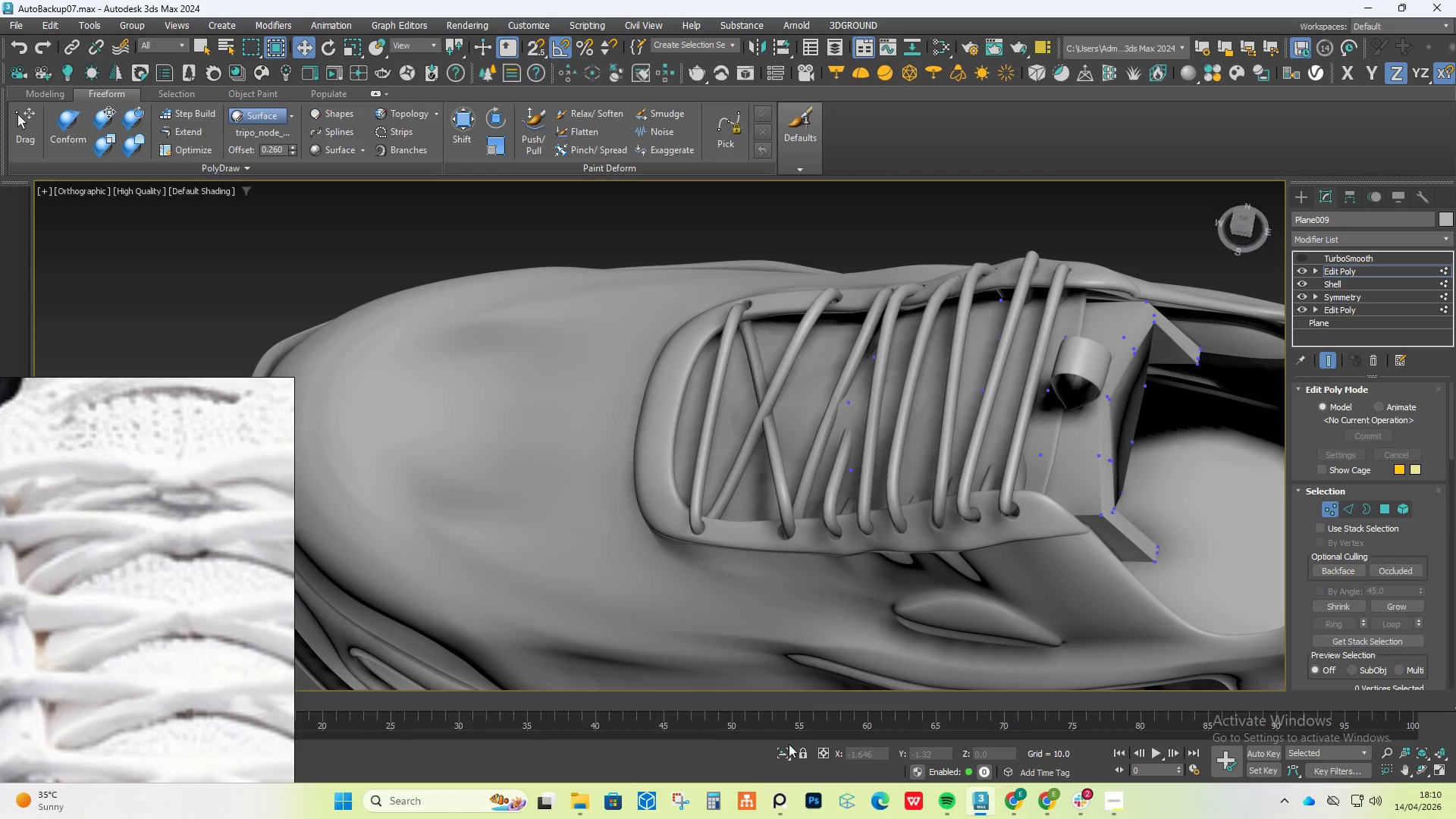 
left_click([786, 751])
 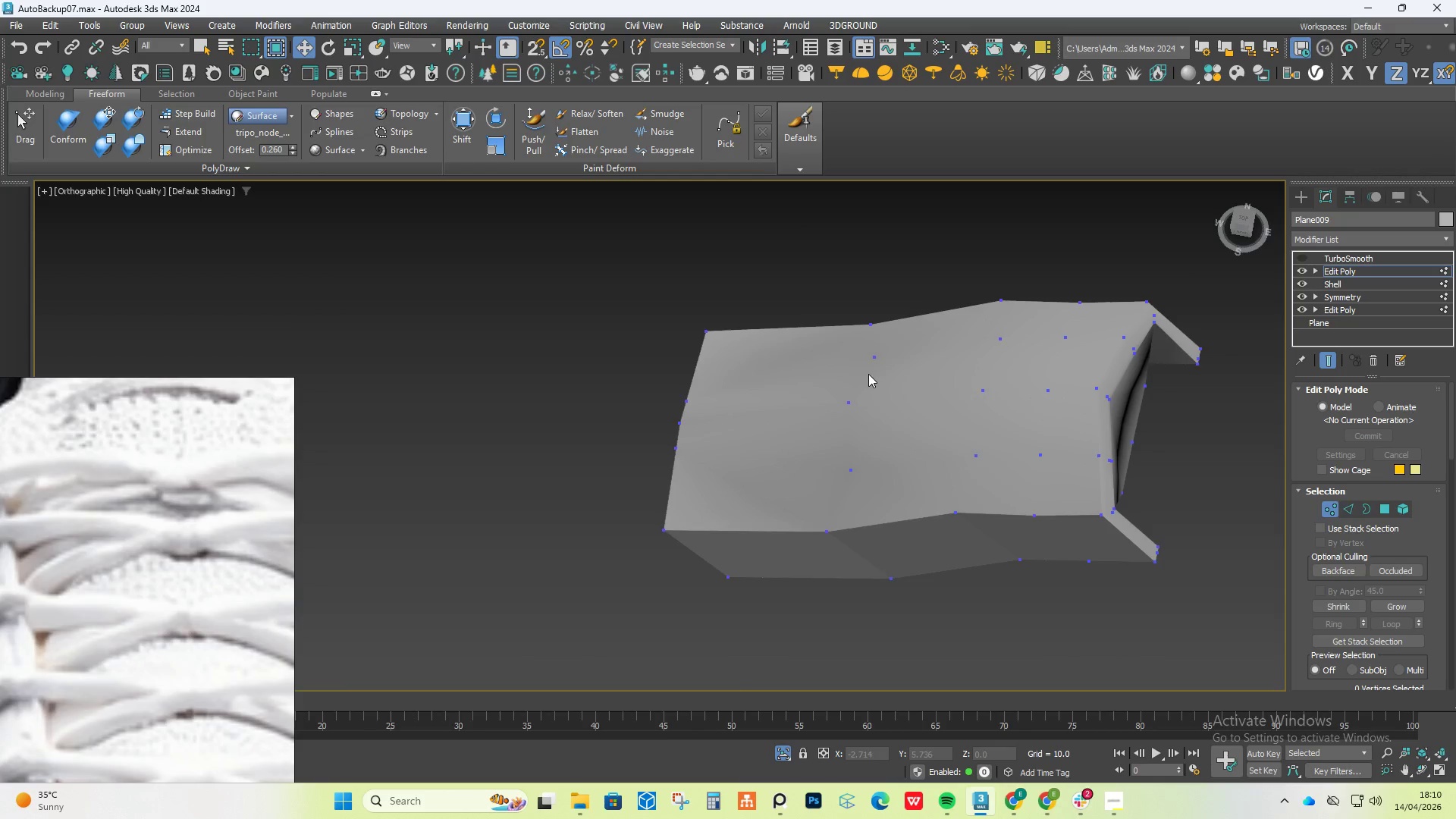 
left_click([871, 359])
 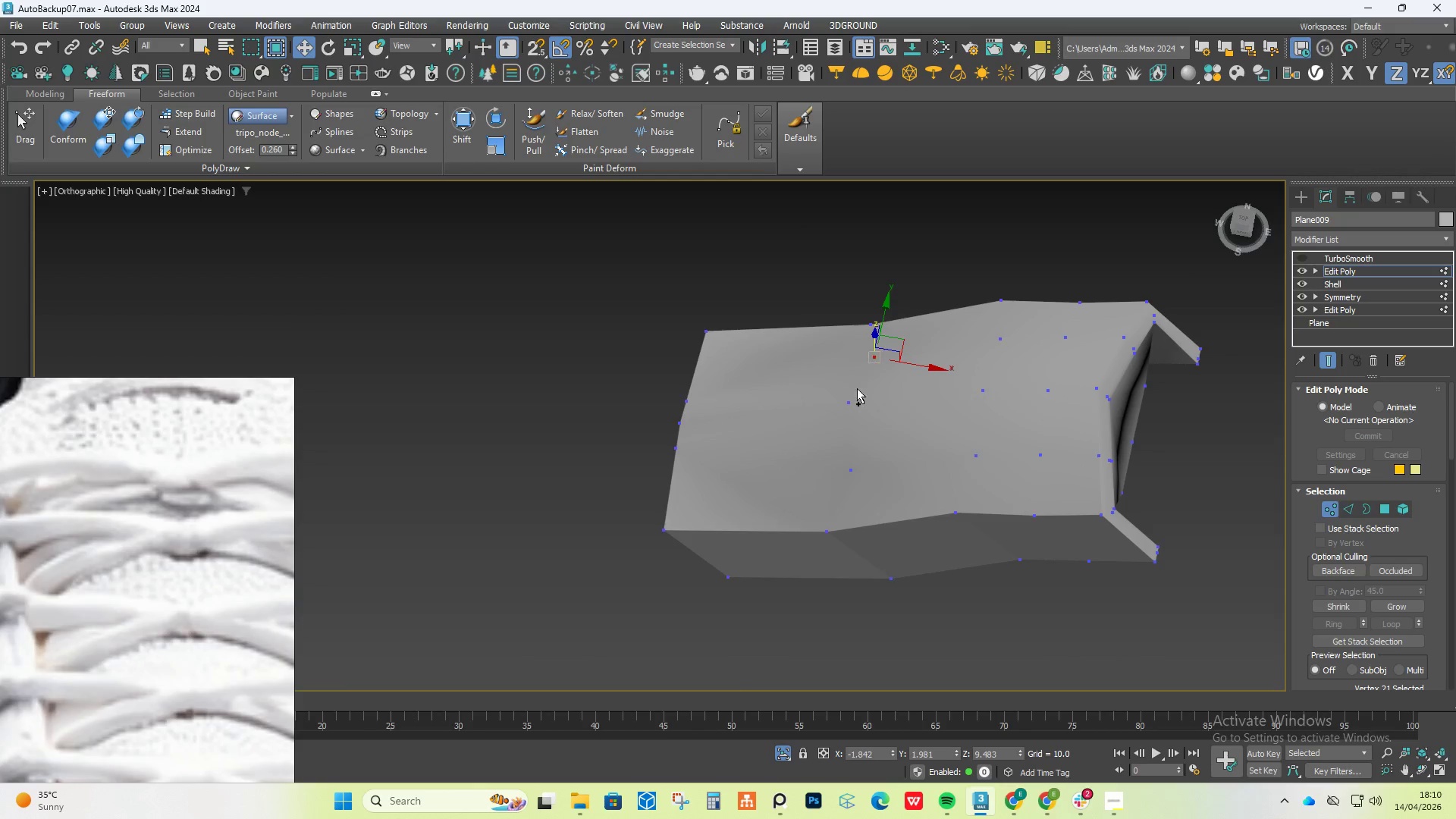 
hold_key(key=ControlLeft, duration=1.01)
double_click([851, 398])
 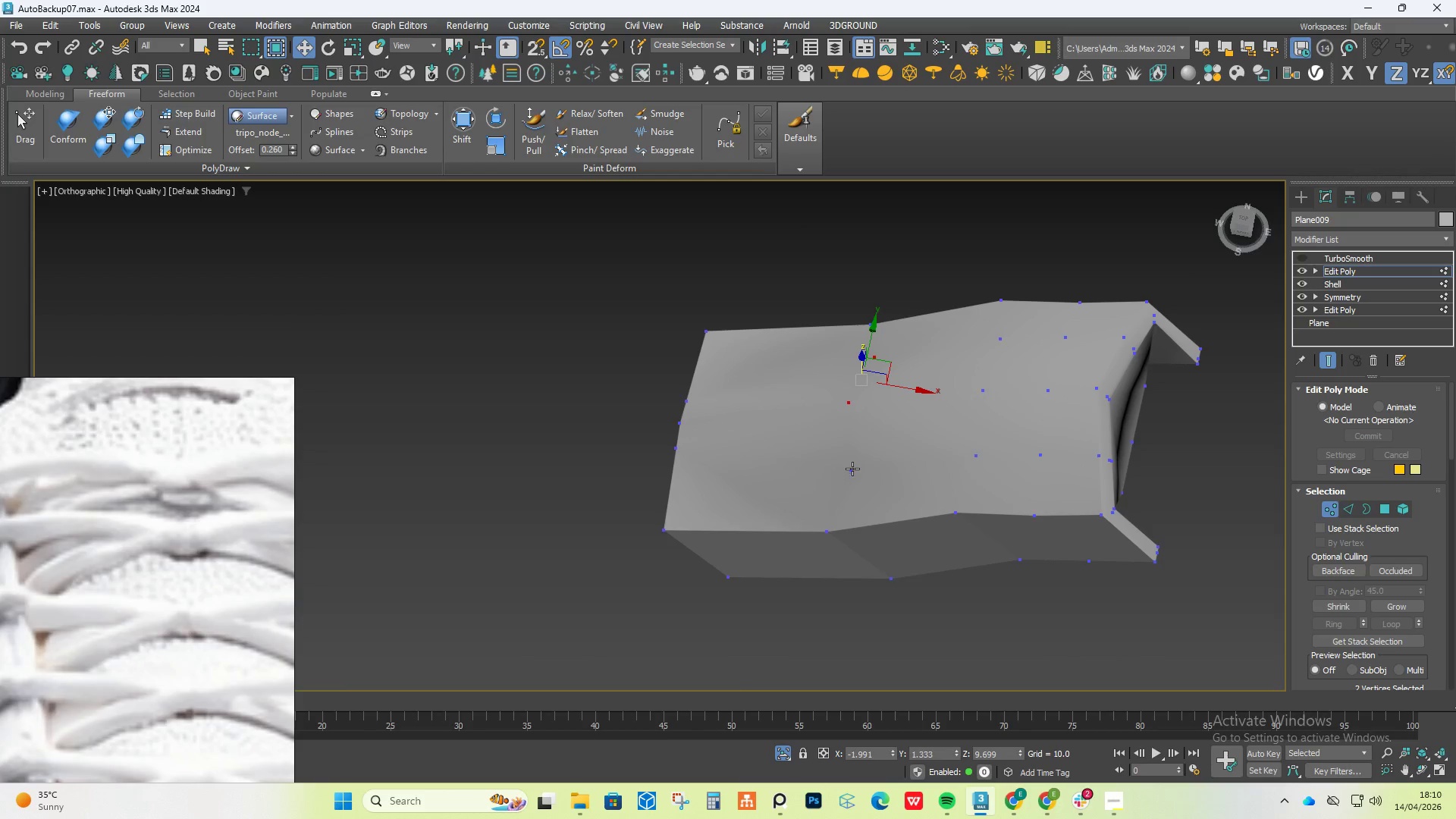 
left_click([854, 478])
 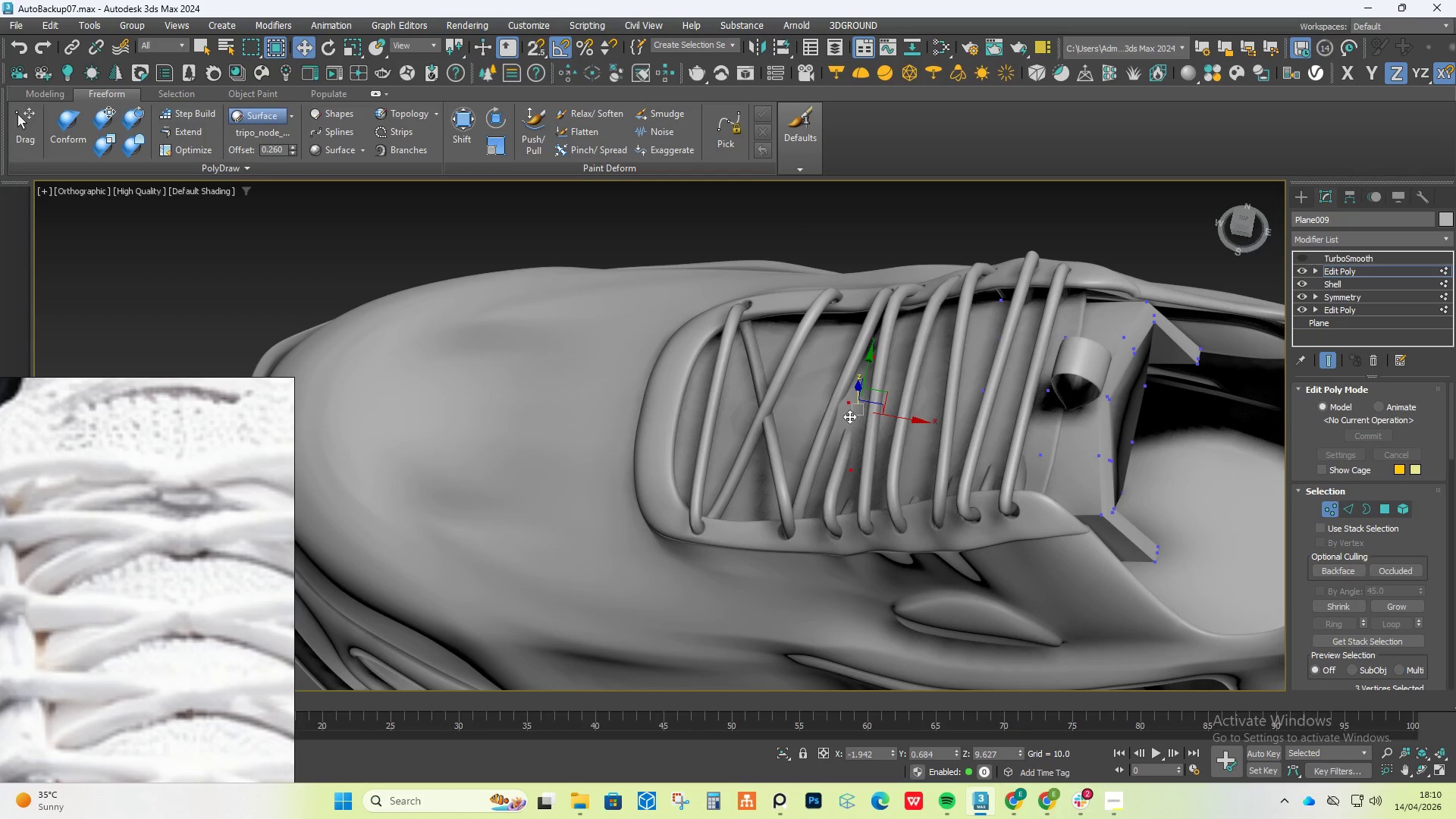 
left_click_drag(start_coordinate=[856, 394], to_coordinate=[865, 411])
 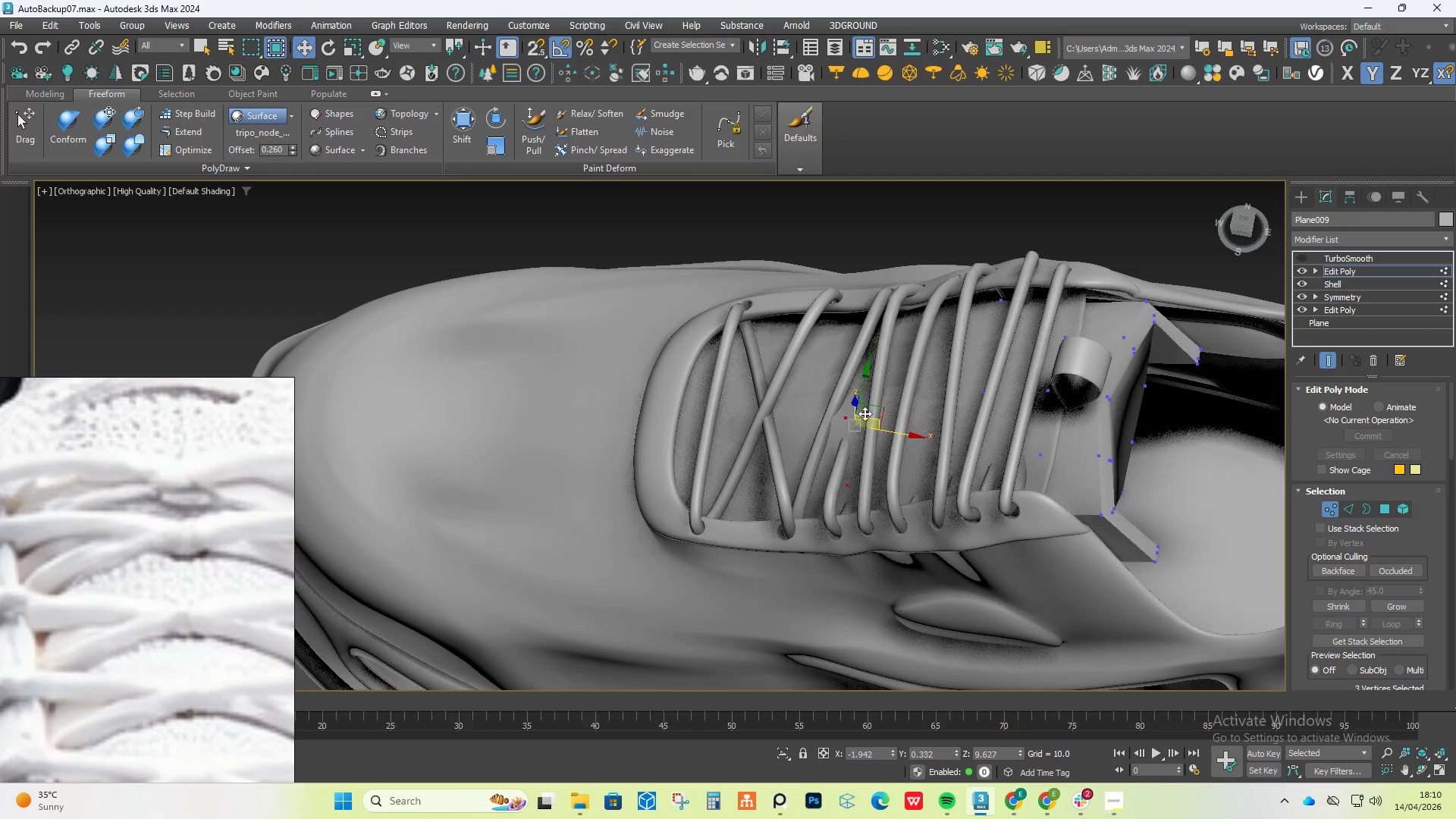 
key(Control+ControlLeft)
 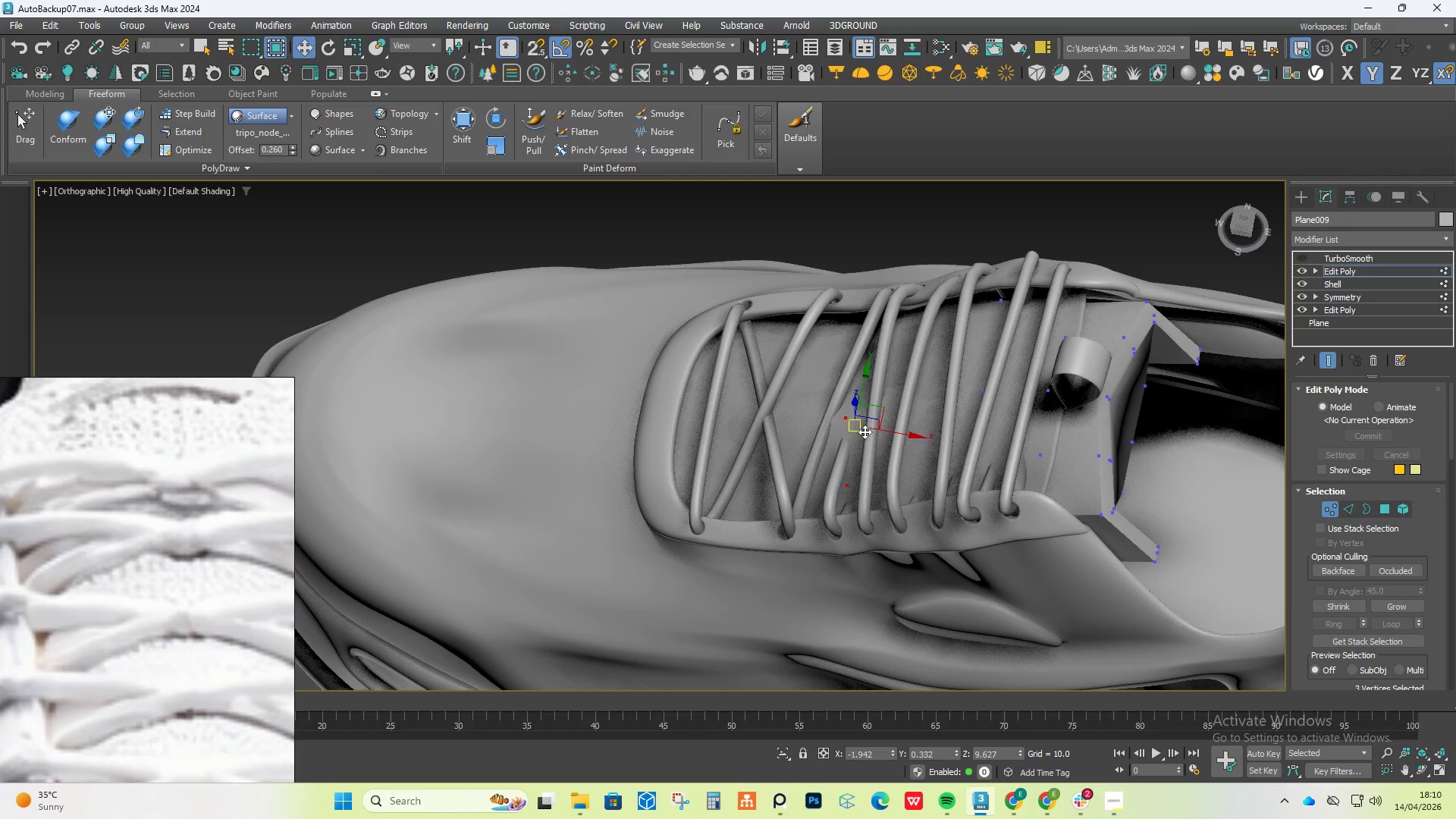 
key(Control+Z)
 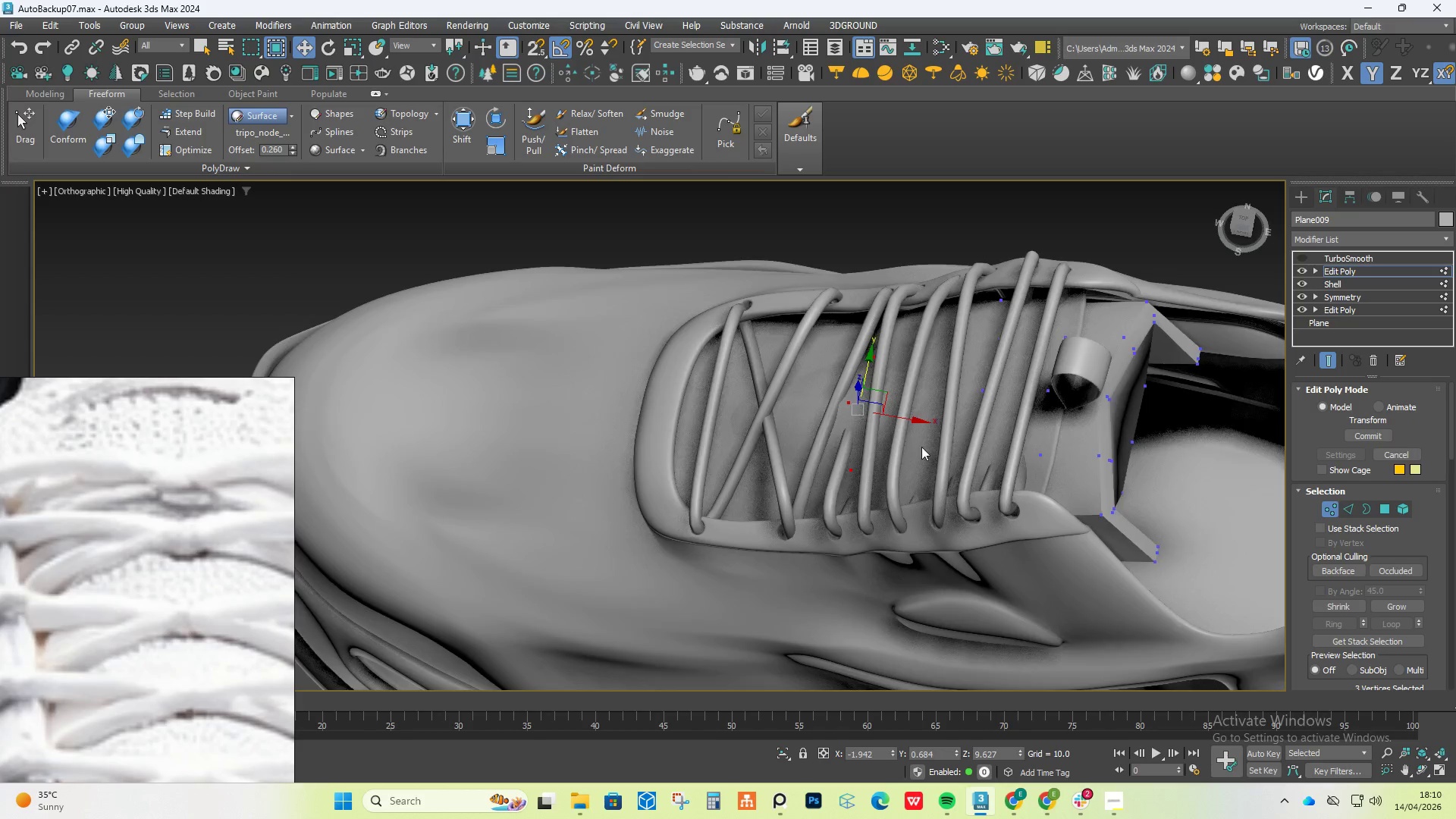 
hold_key(key=AltLeft, duration=0.36)
 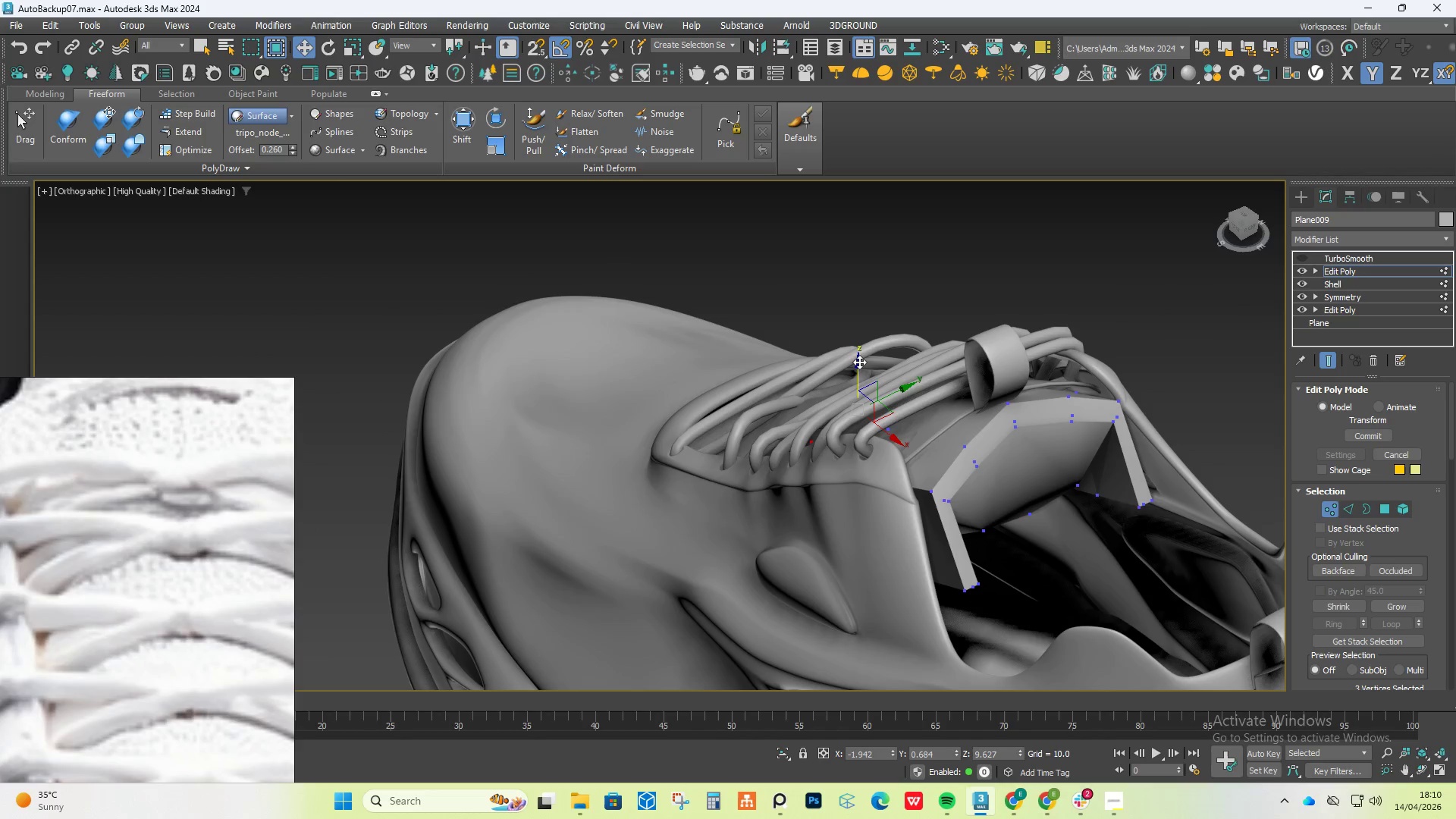 
left_click_drag(start_coordinate=[859, 362], to_coordinate=[864, 384])
 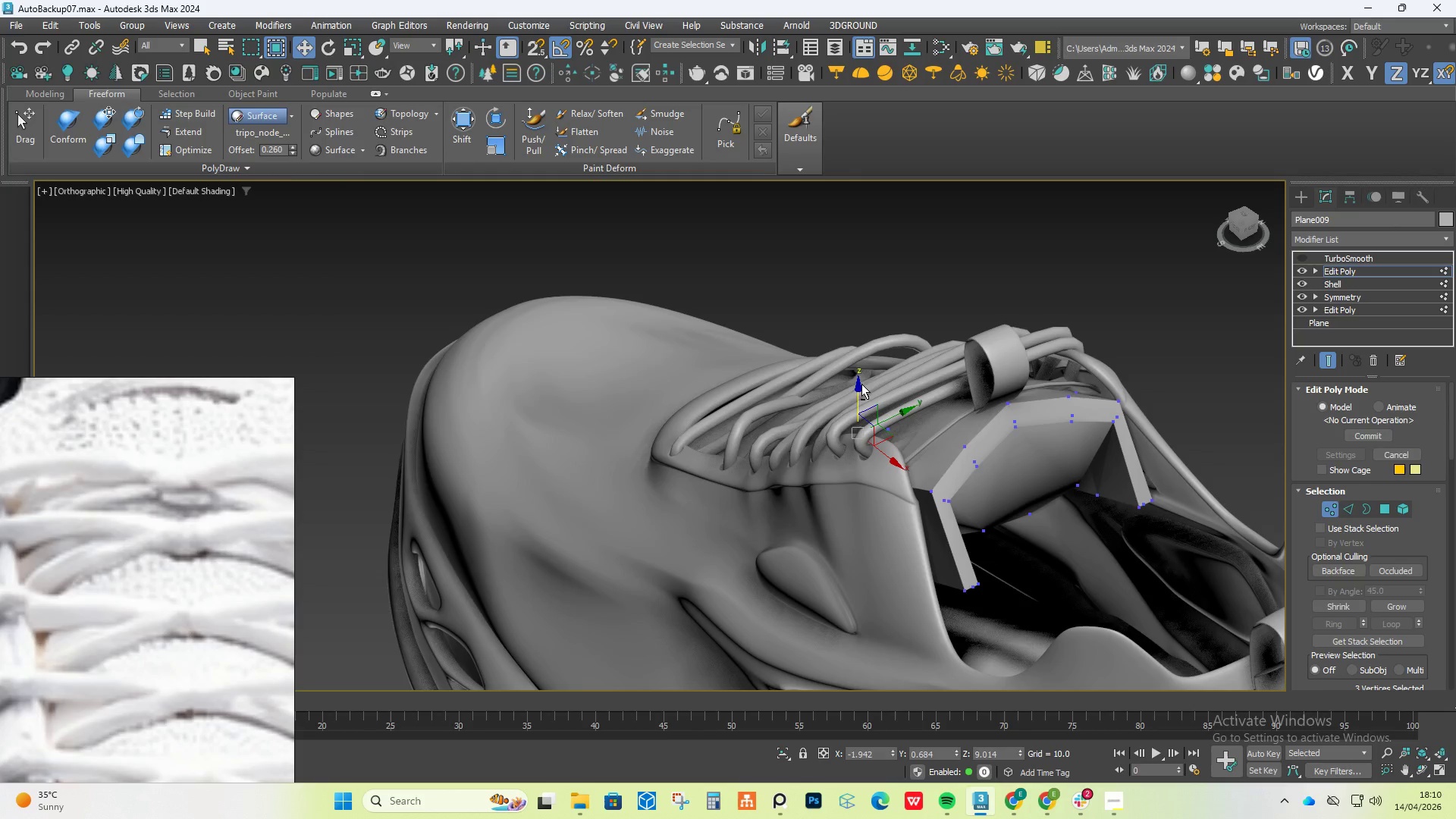 
hold_key(key=AltLeft, duration=1.5)
 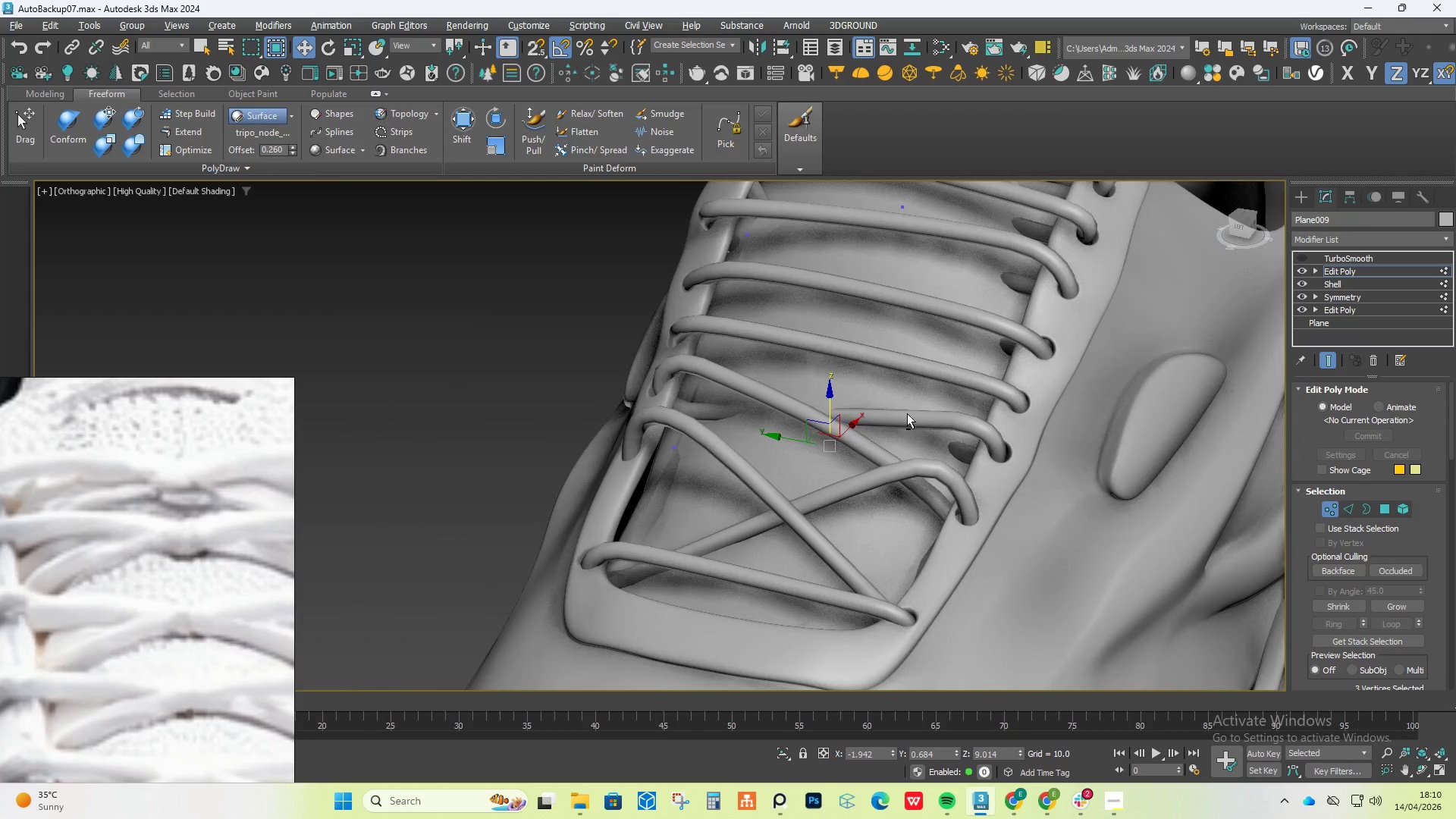 
key(Alt+AltLeft)
 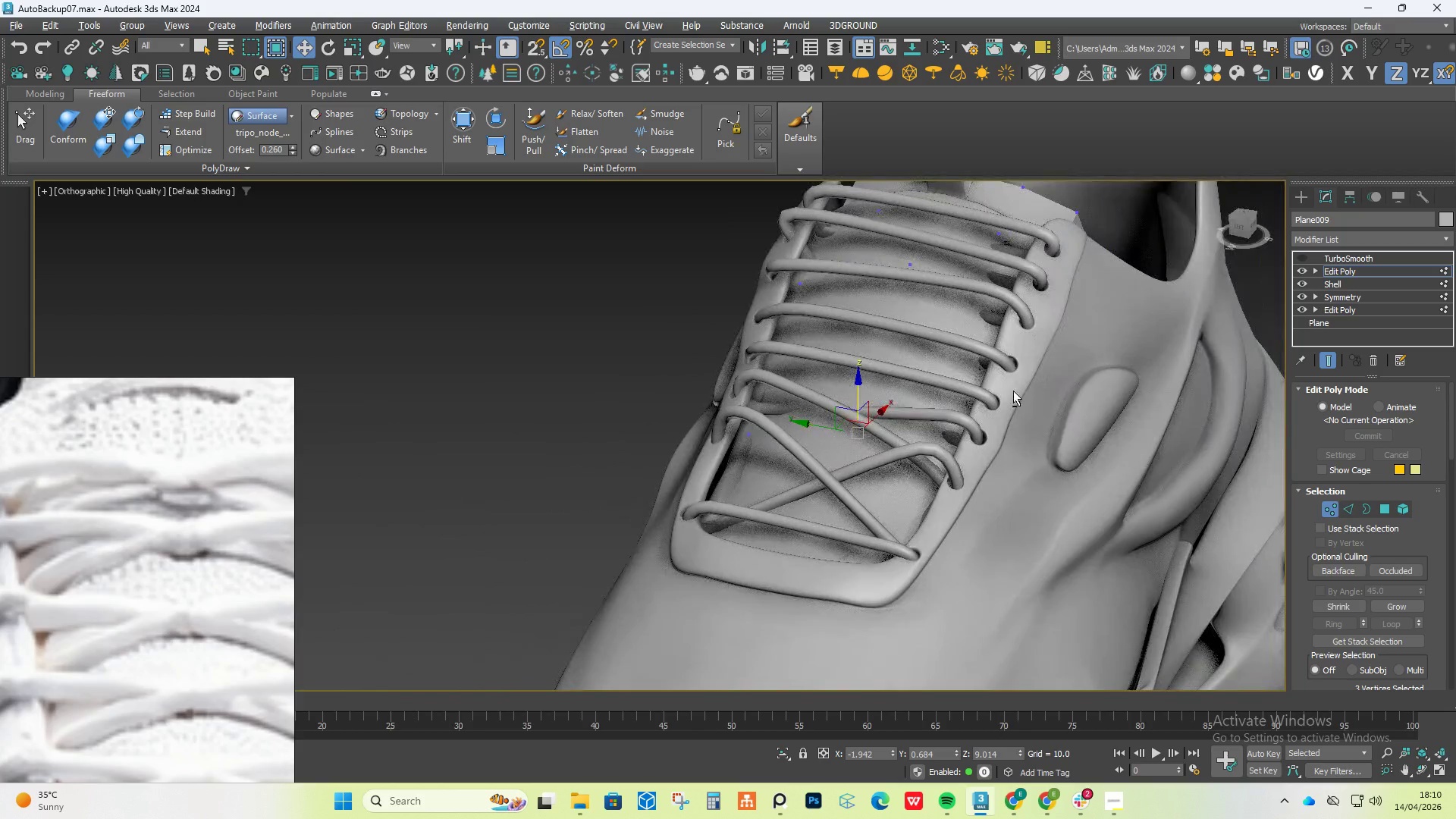 
key(Alt+AltLeft)
 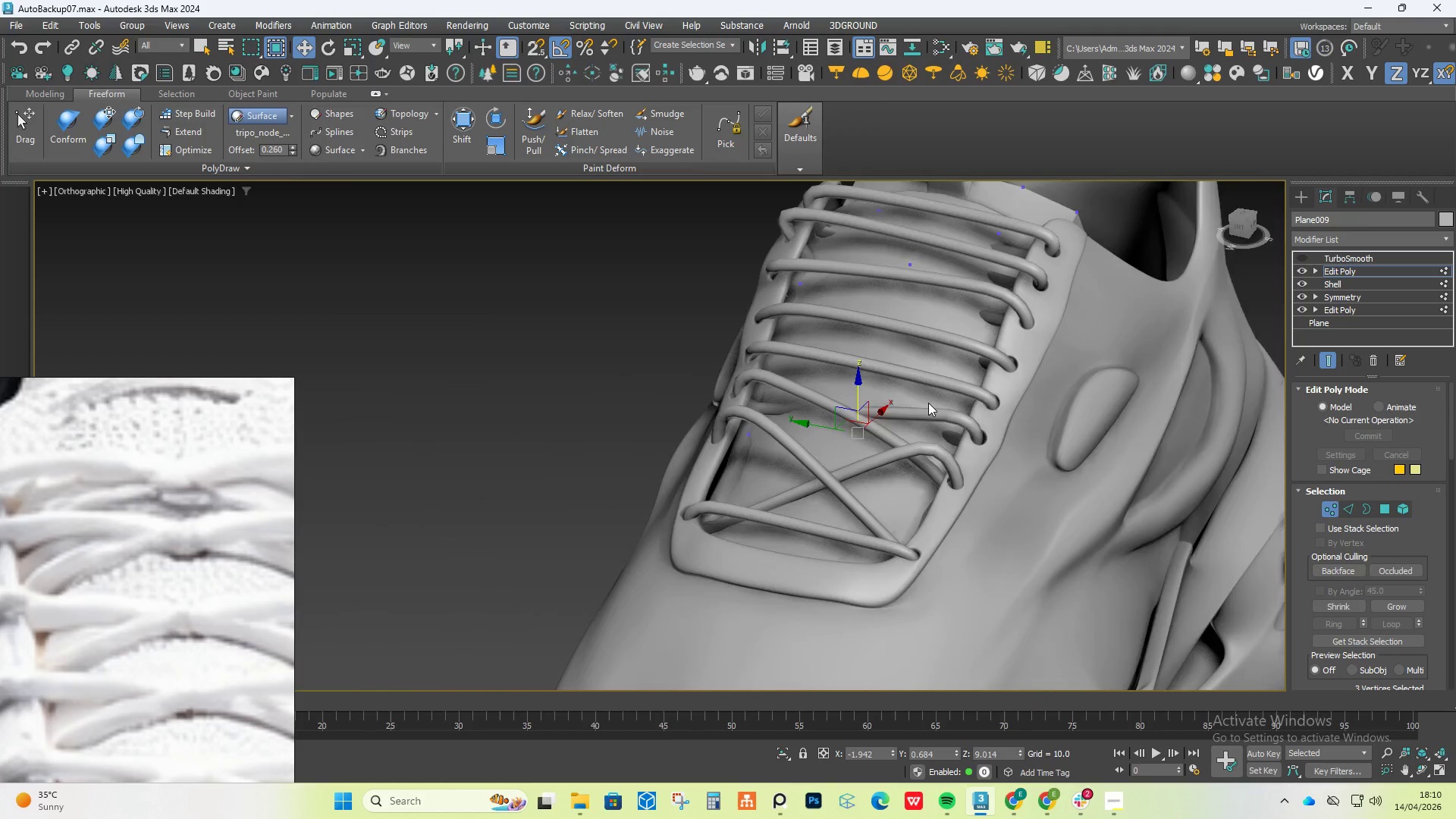 
hold_key(key=AltLeft, duration=0.48)
 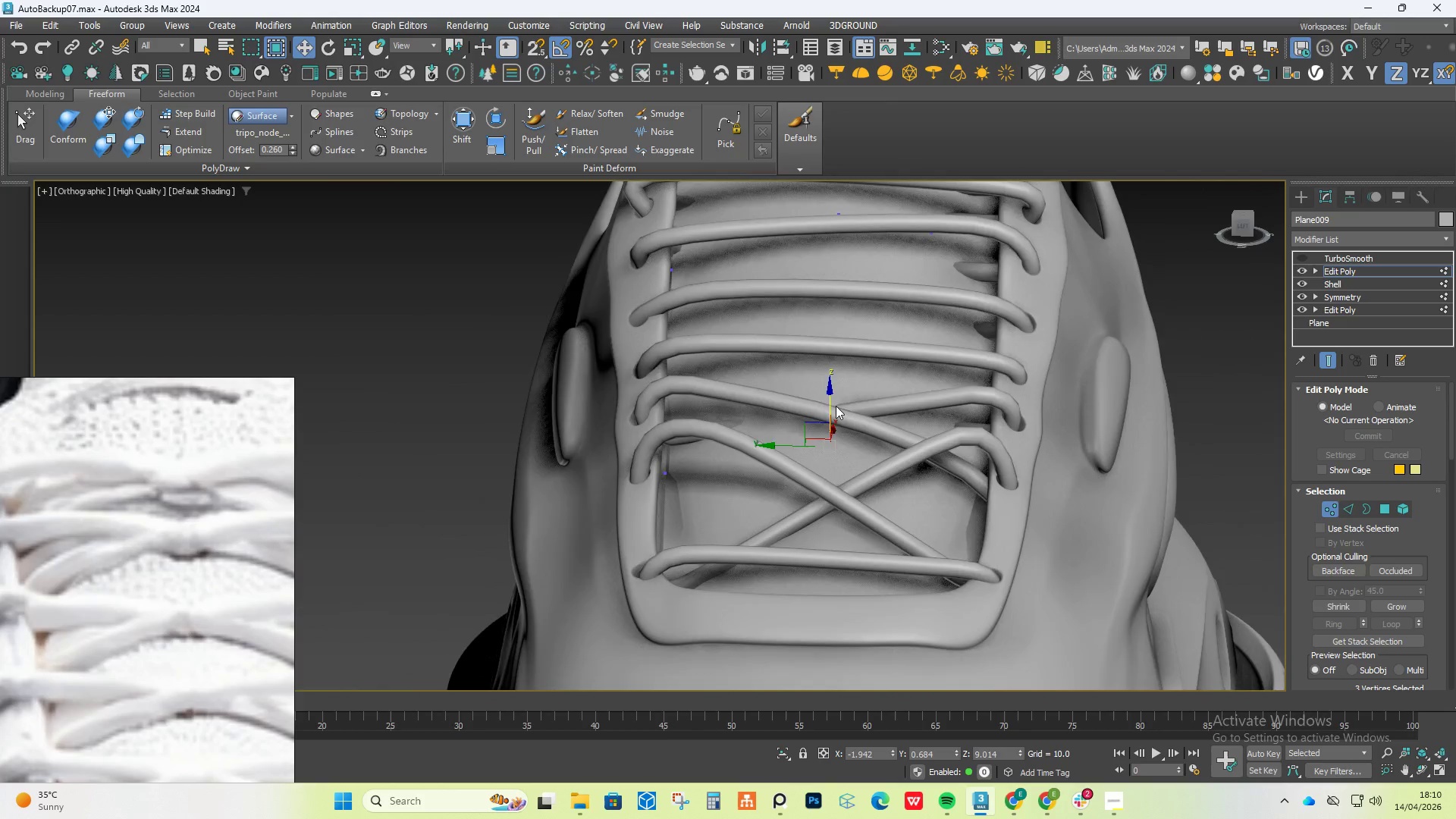 
scroll: coordinate [816, 406], scroll_direction: up, amount: 2.0
 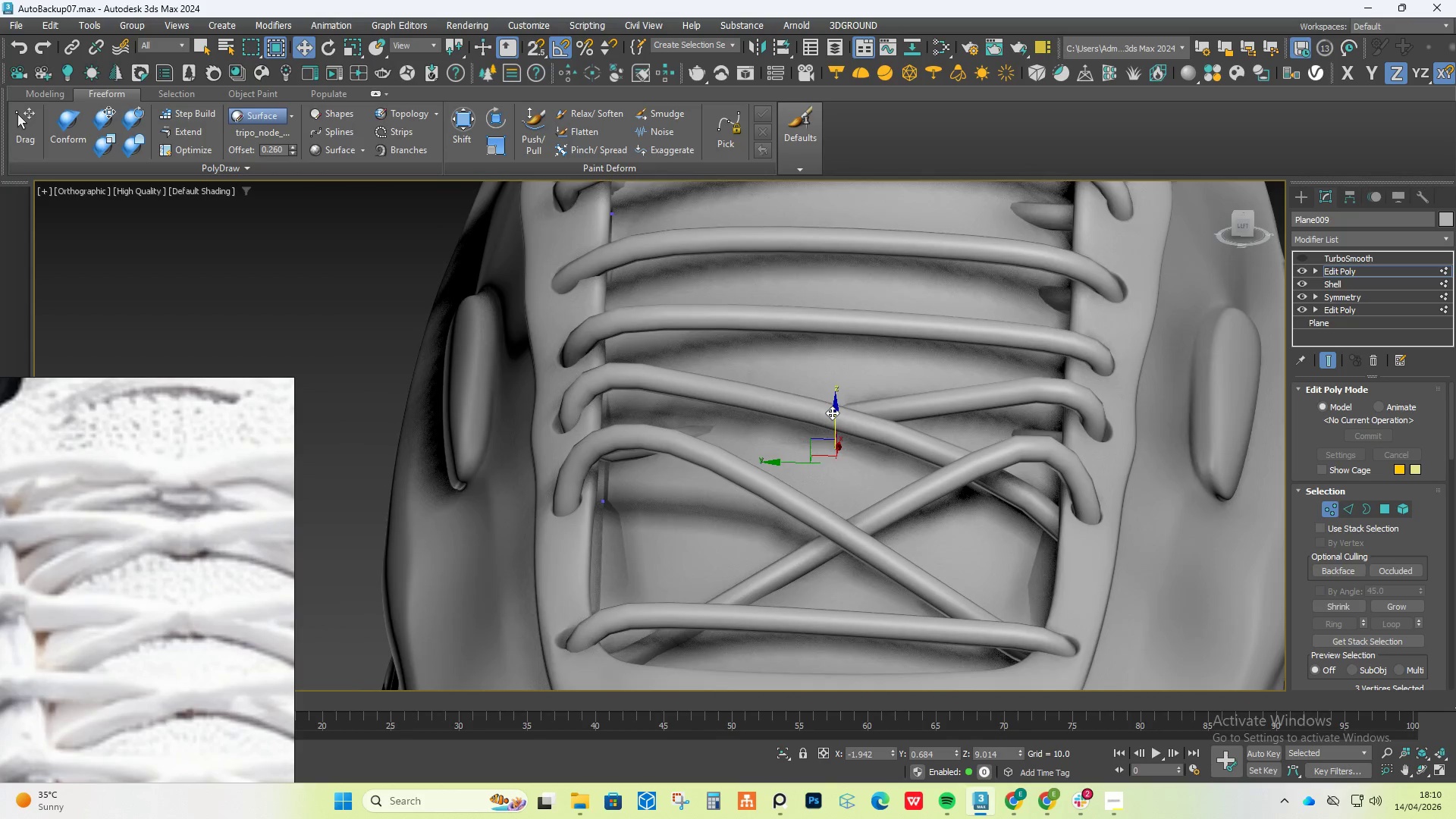 
left_click_drag(start_coordinate=[832, 413], to_coordinate=[830, 406])
 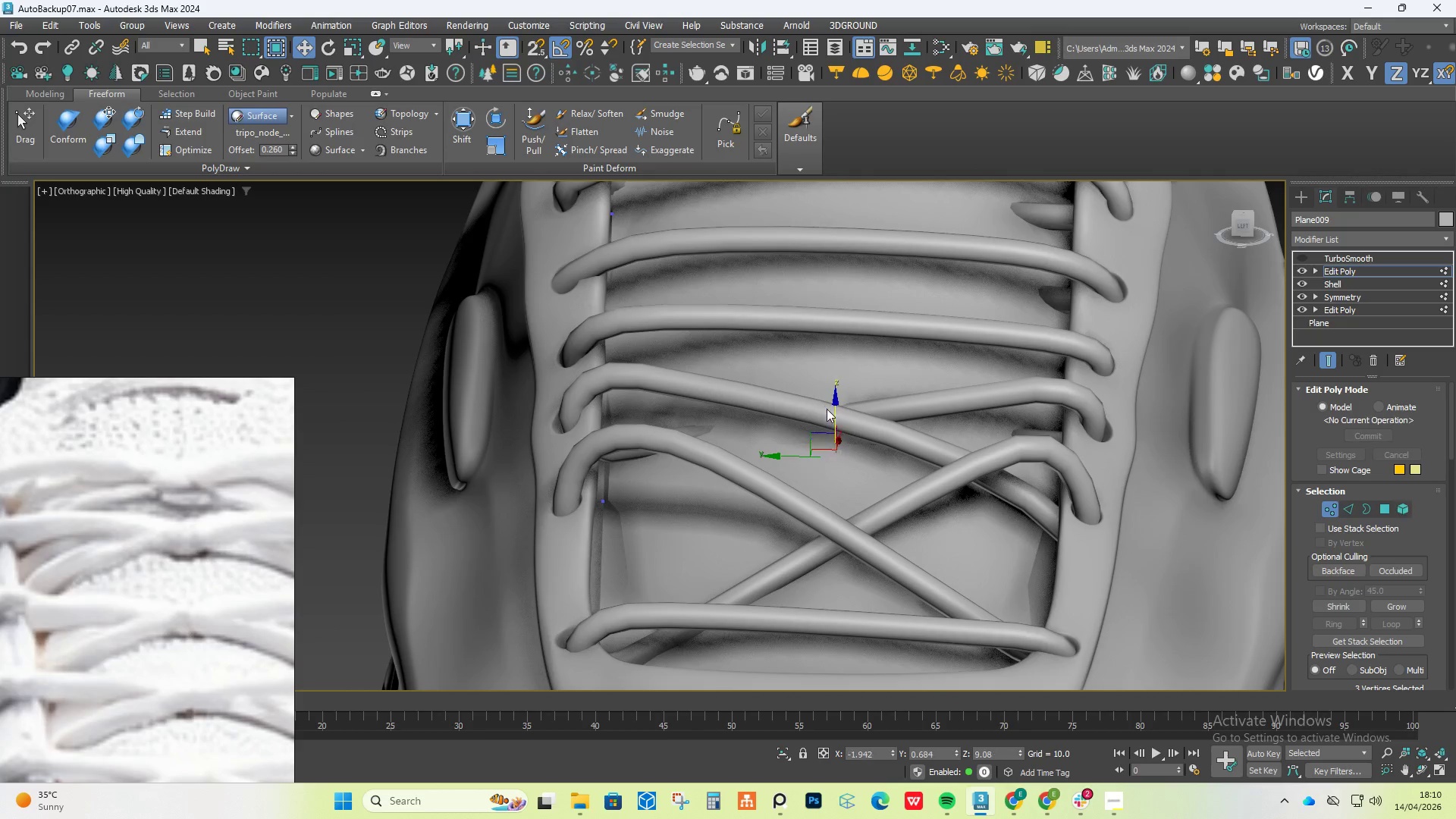 
hold_key(key=AltLeft, duration=1.17)
 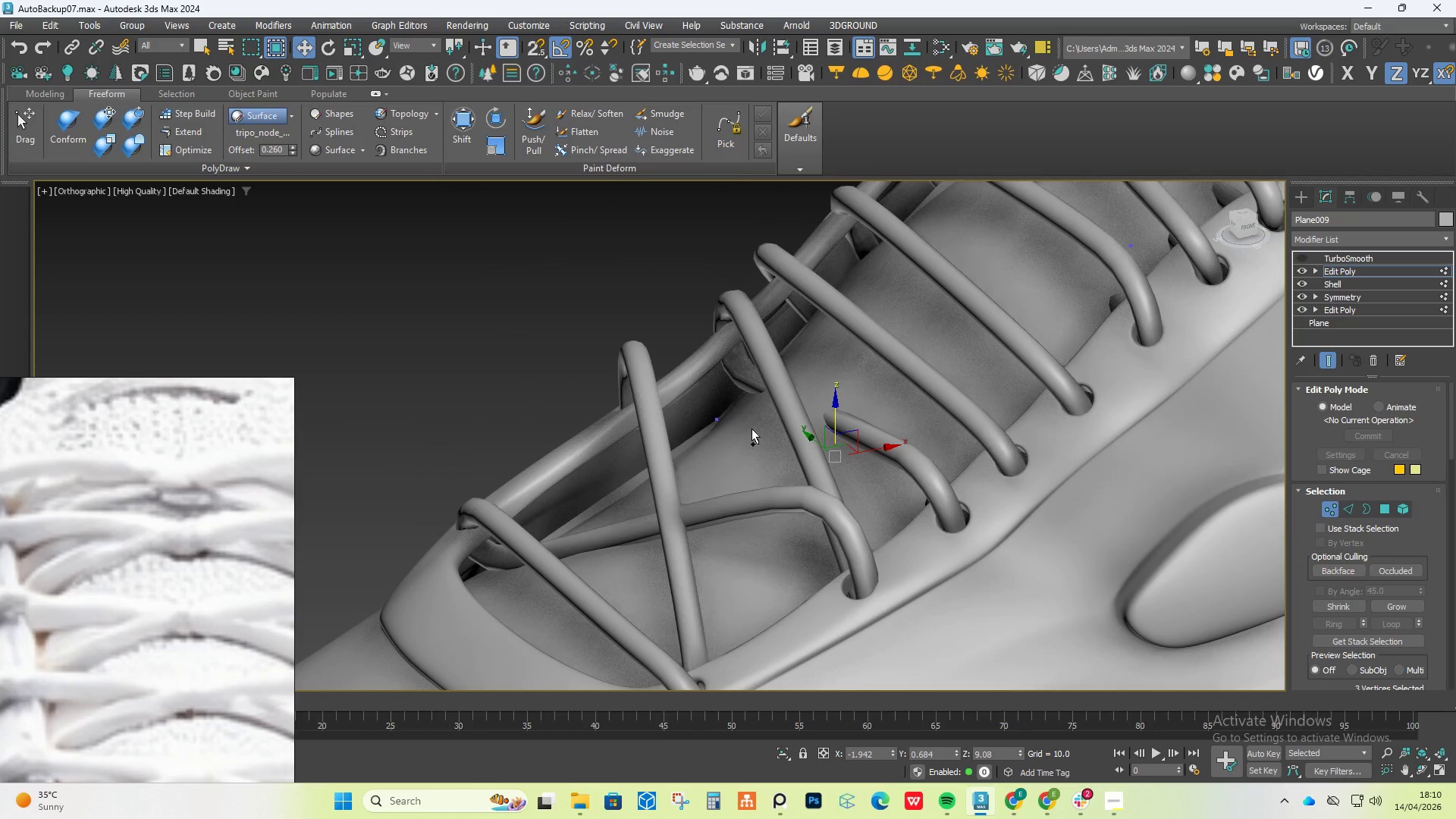 
key(Control+Z)
 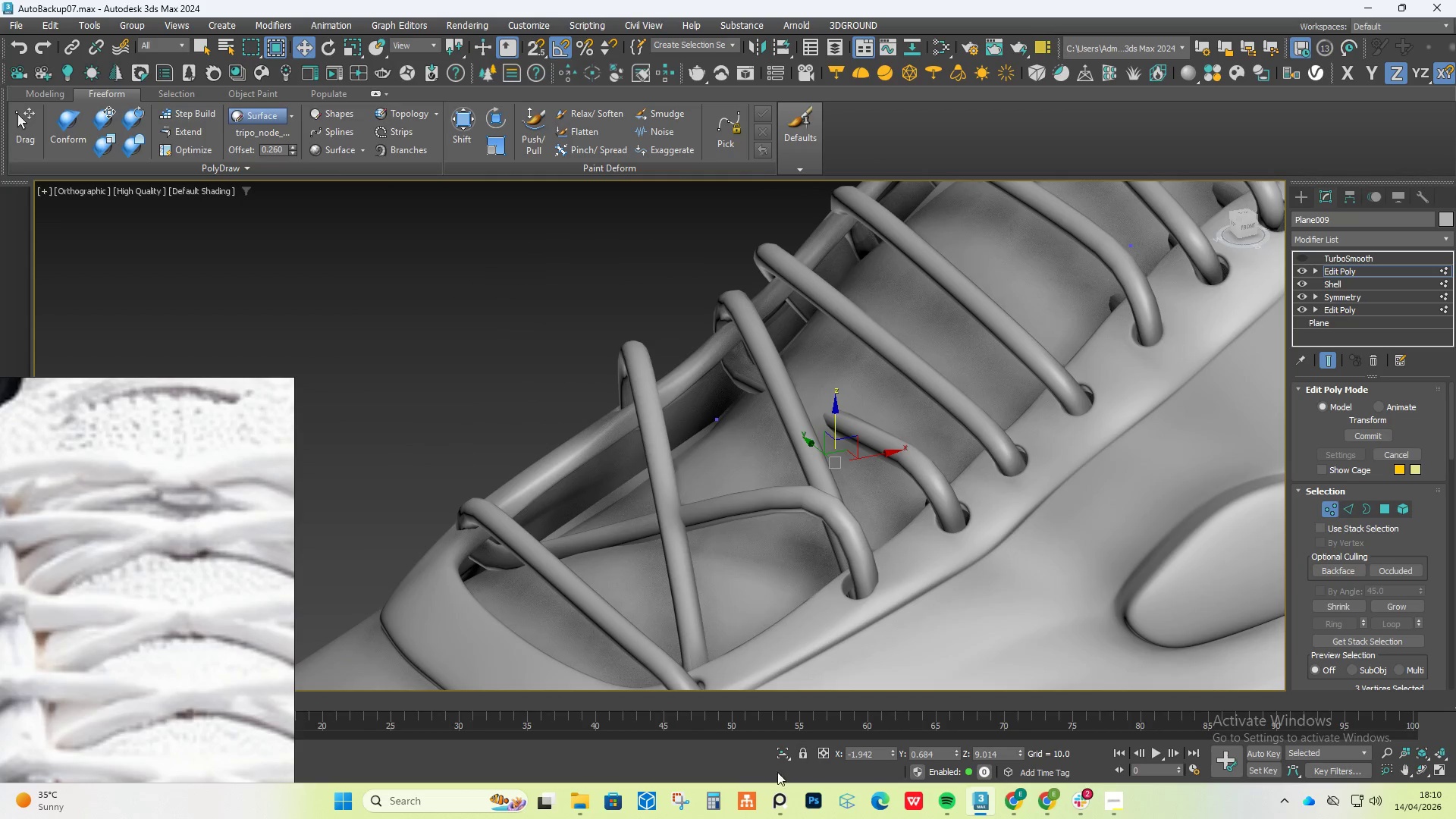 
left_click([784, 758])
 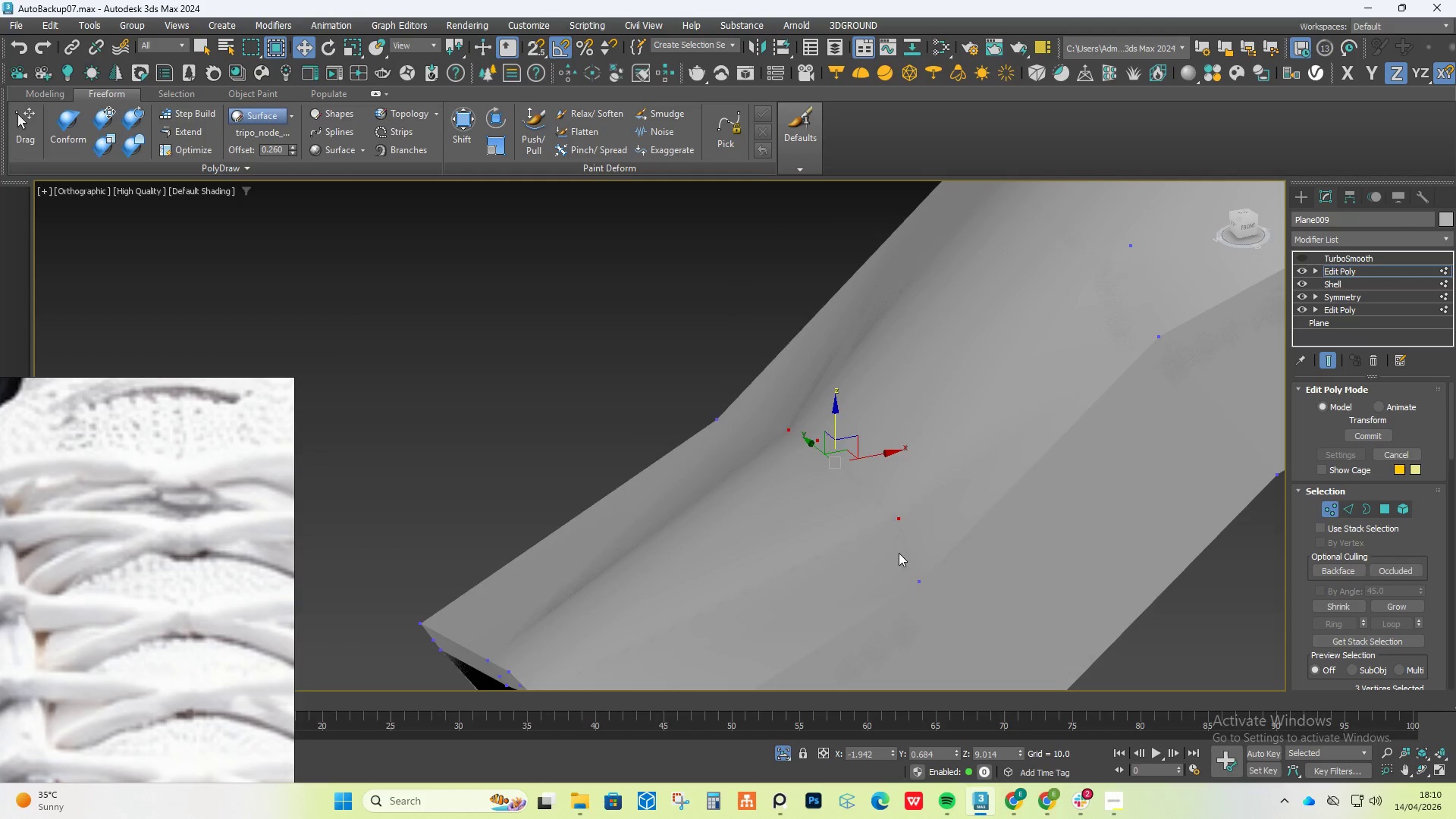 
hold_key(key=AltLeft, duration=0.55)
 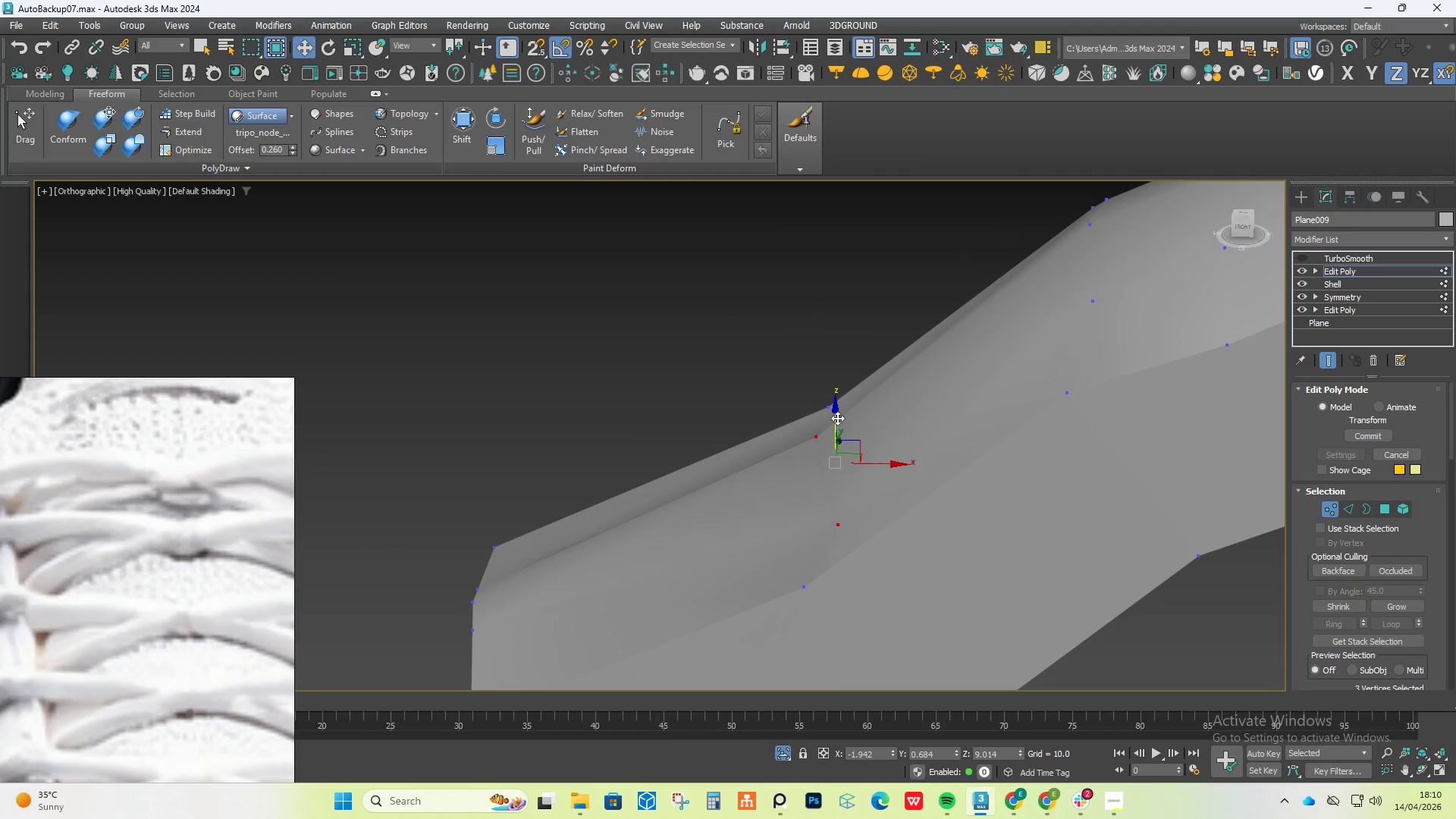 
left_click_drag(start_coordinate=[837, 417], to_coordinate=[855, 448])
 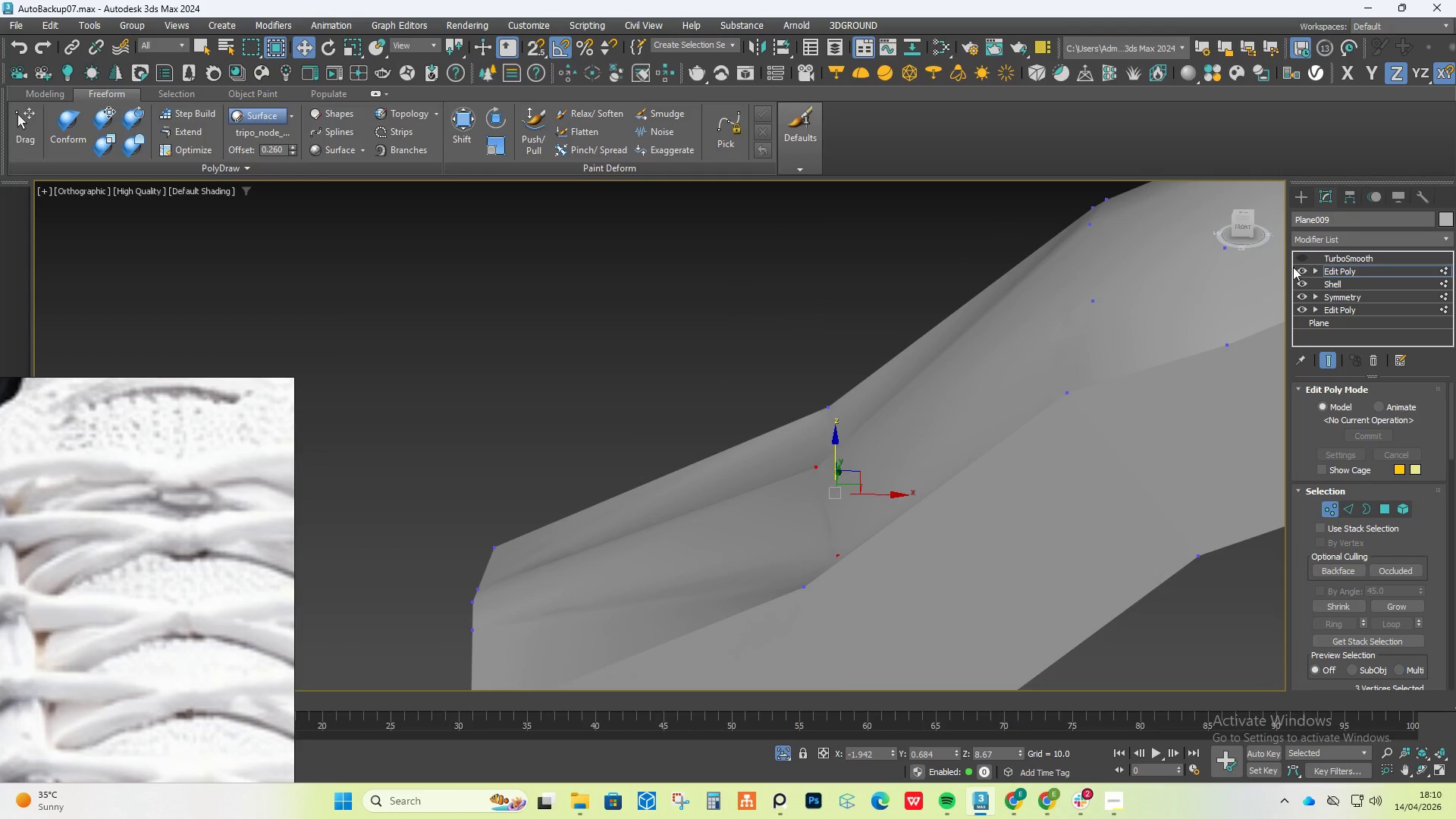 
left_click([1304, 260])
 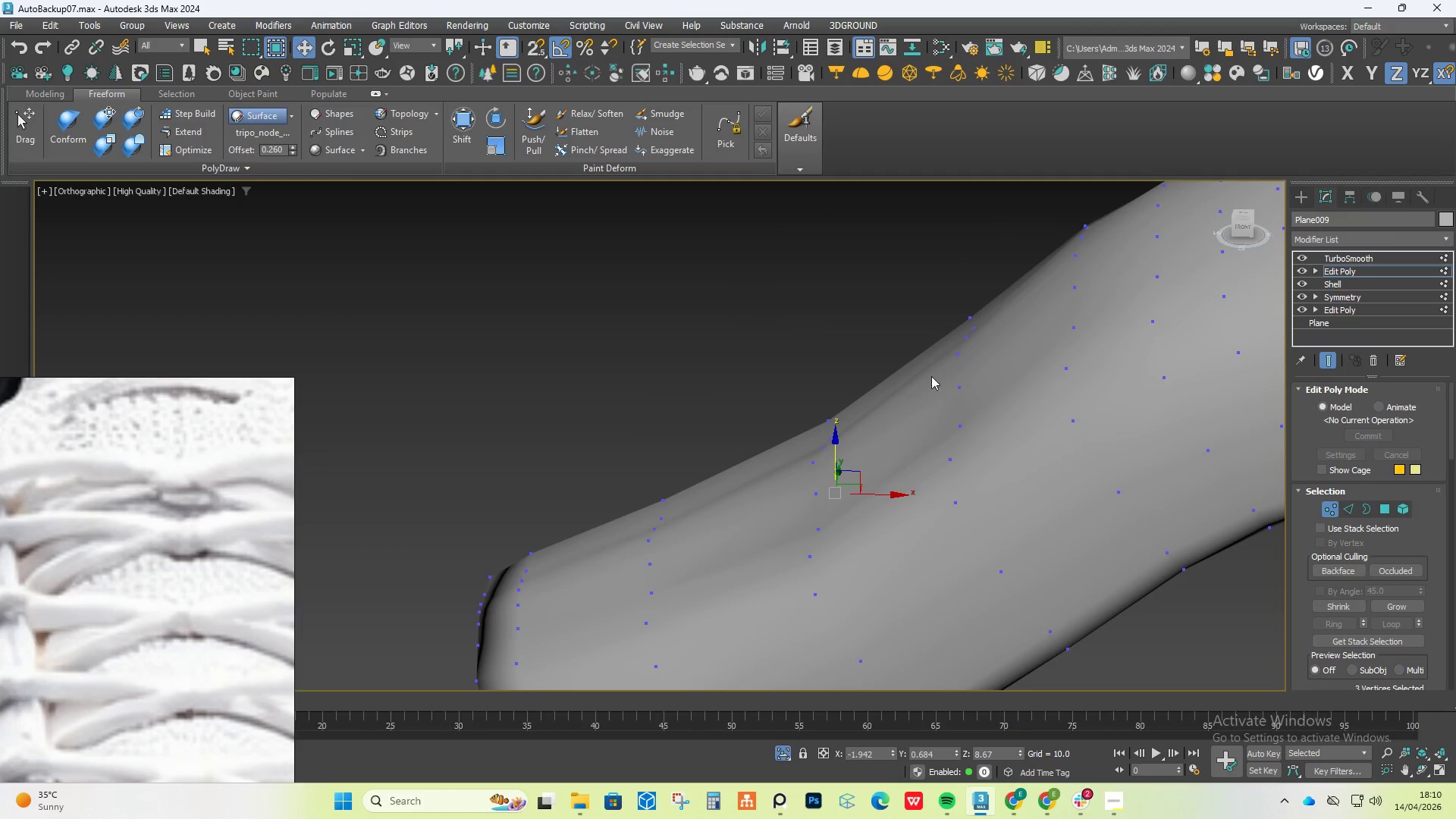 
hold_key(key=AltLeft, duration=0.44)
 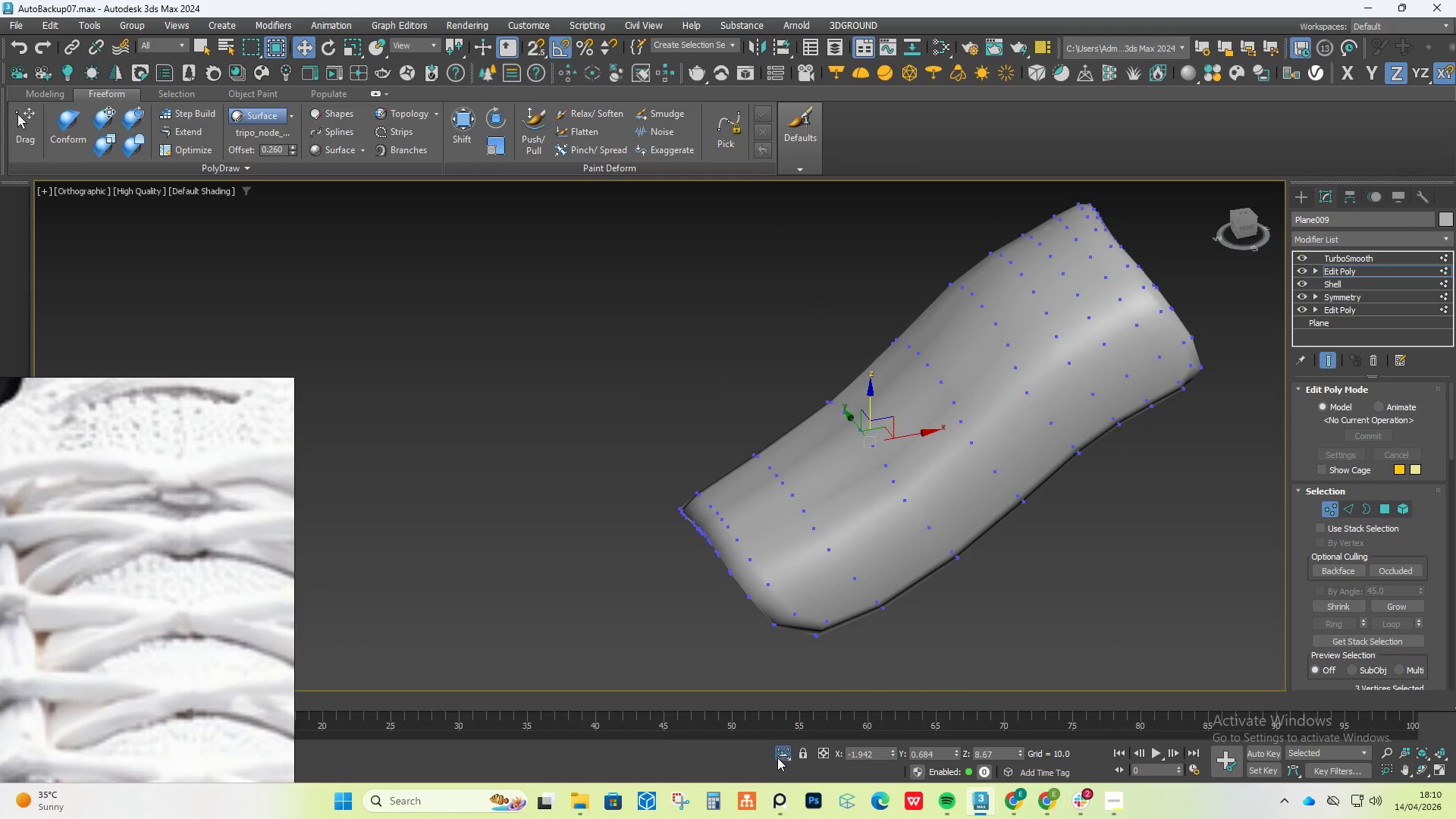 
scroll: coordinate [905, 391], scroll_direction: down, amount: 2.0
 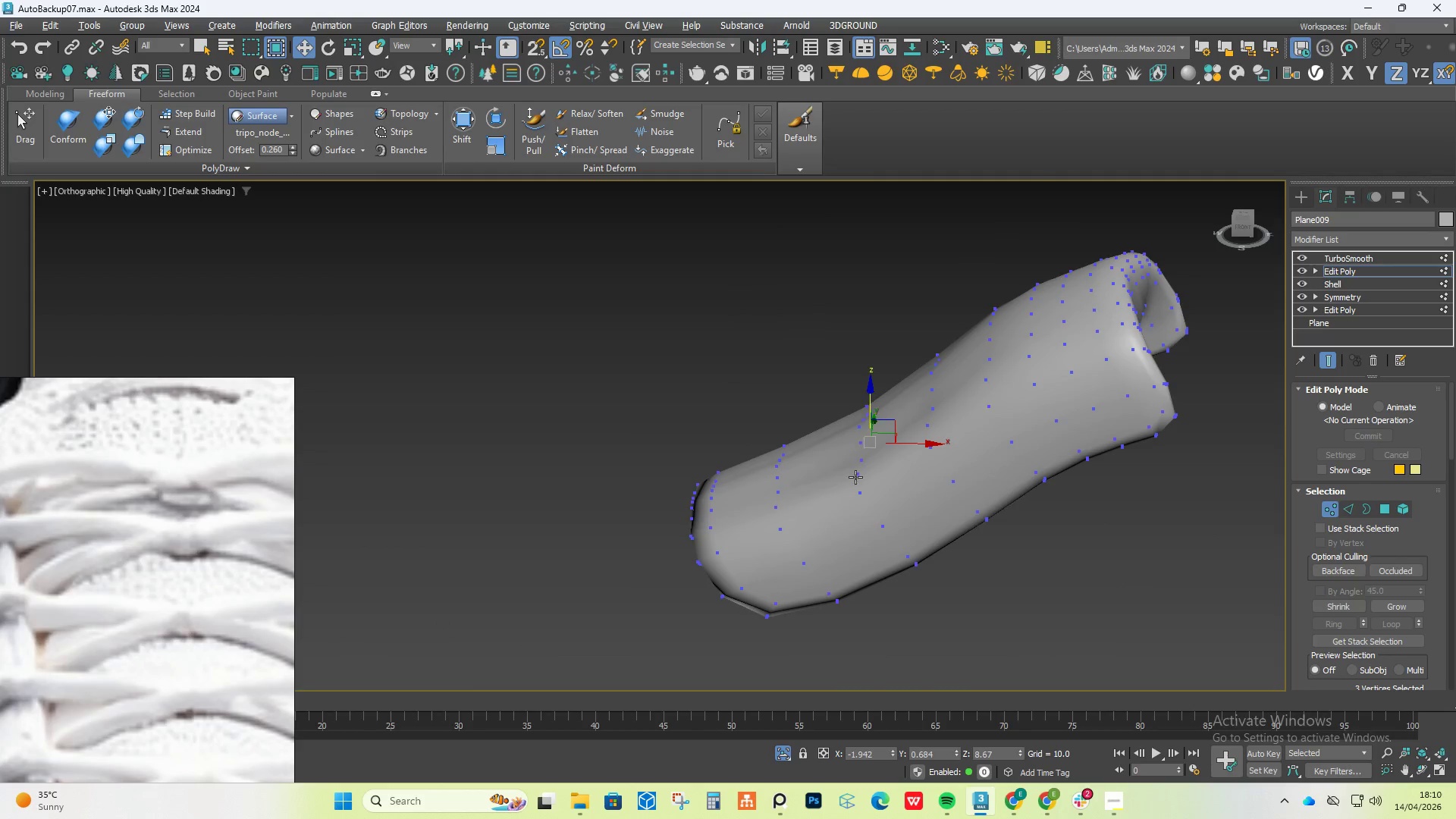 
left_click([776, 757])
 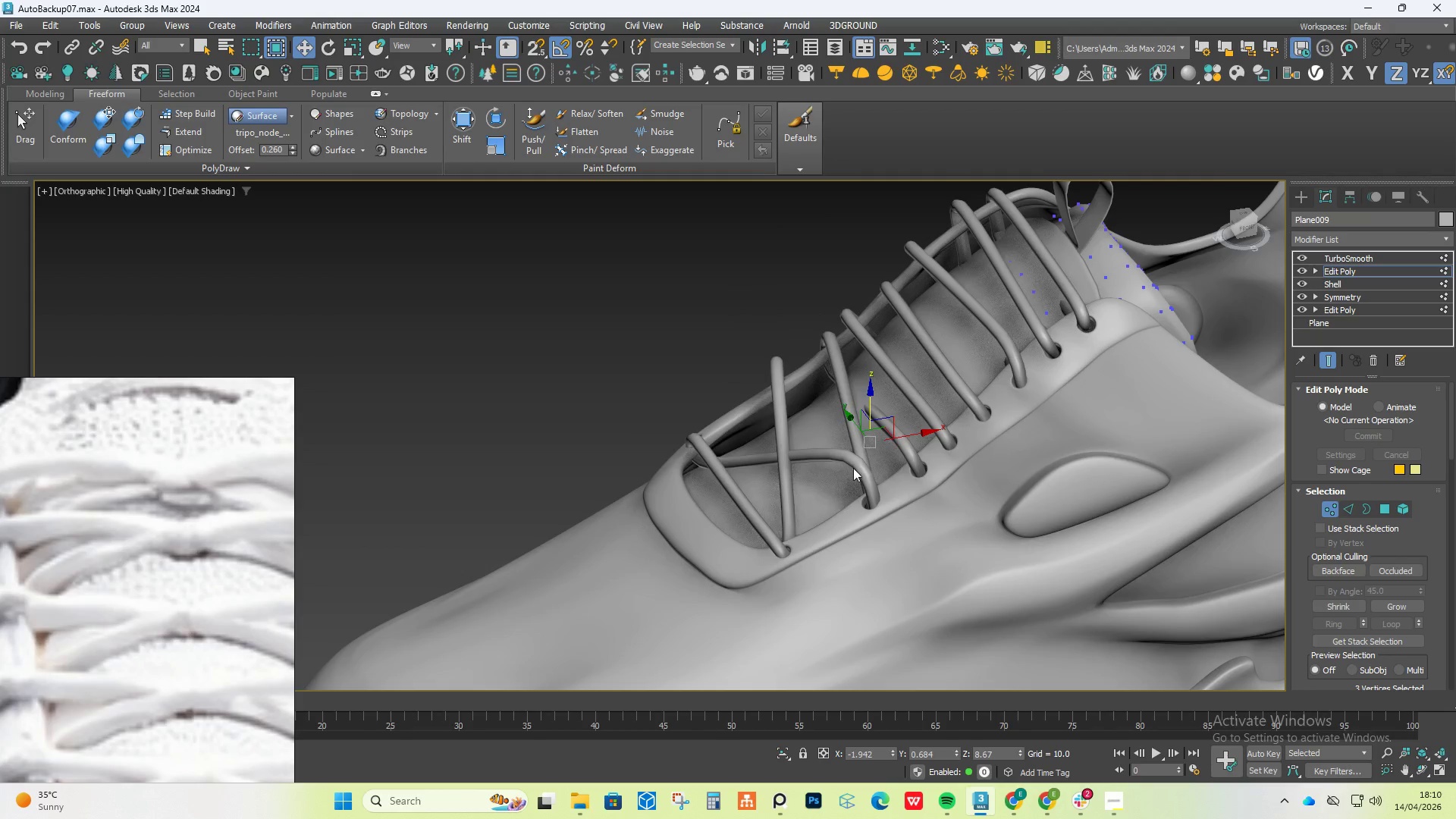 
scroll: coordinate [870, 444], scroll_direction: up, amount: 1.0
 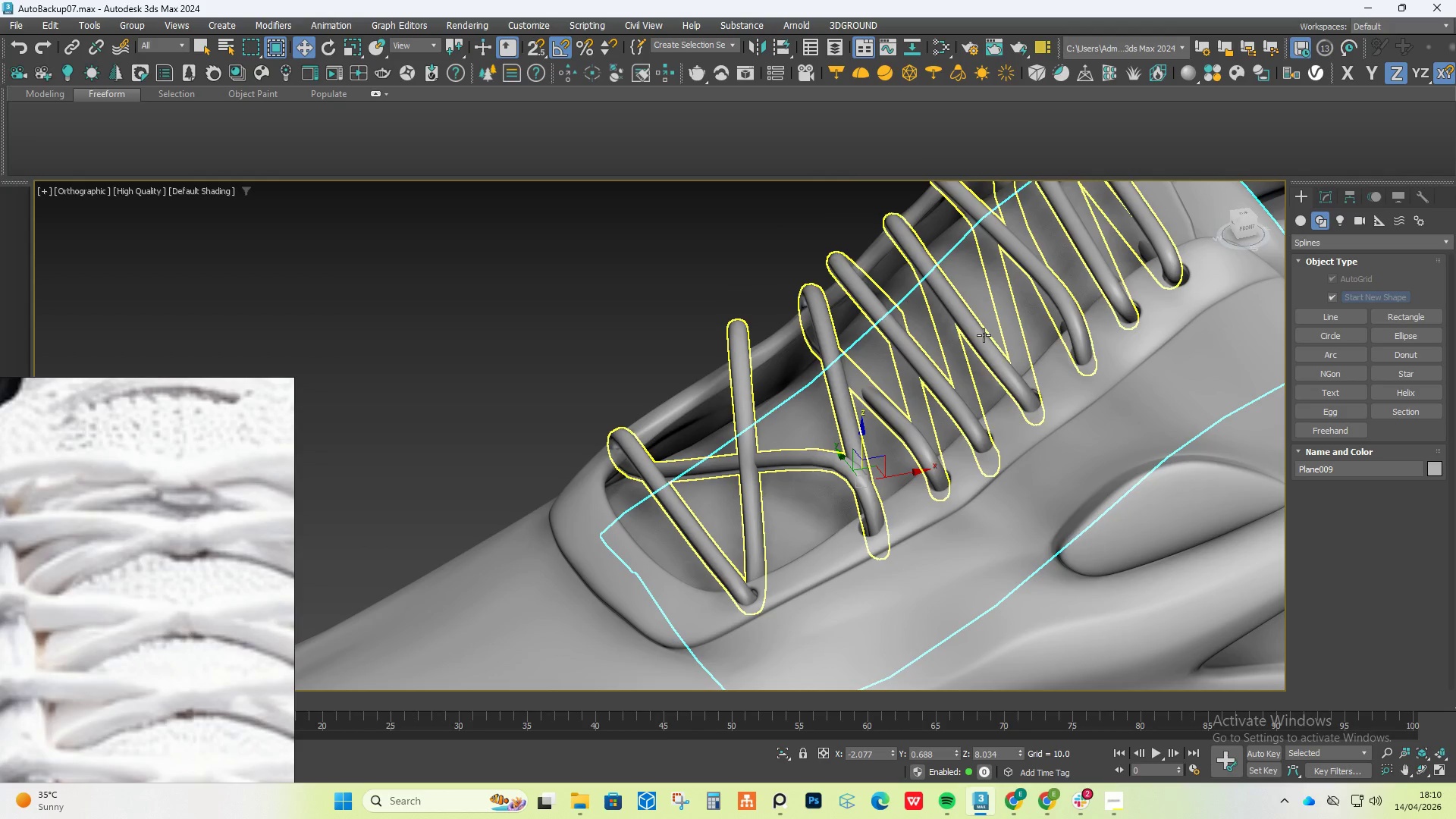 
left_click([952, 356])
 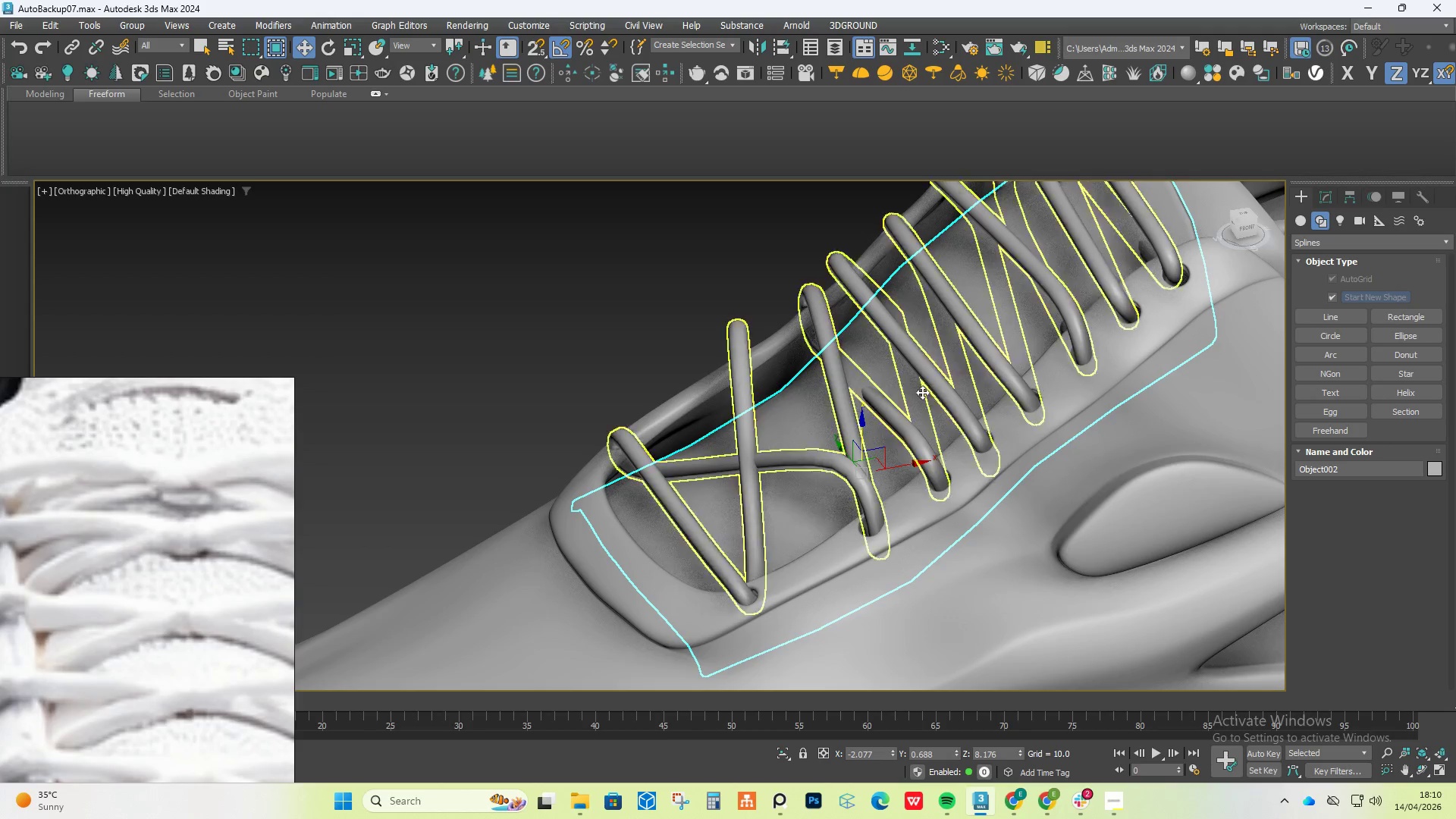 
hold_key(key=AltLeft, duration=1.12)
 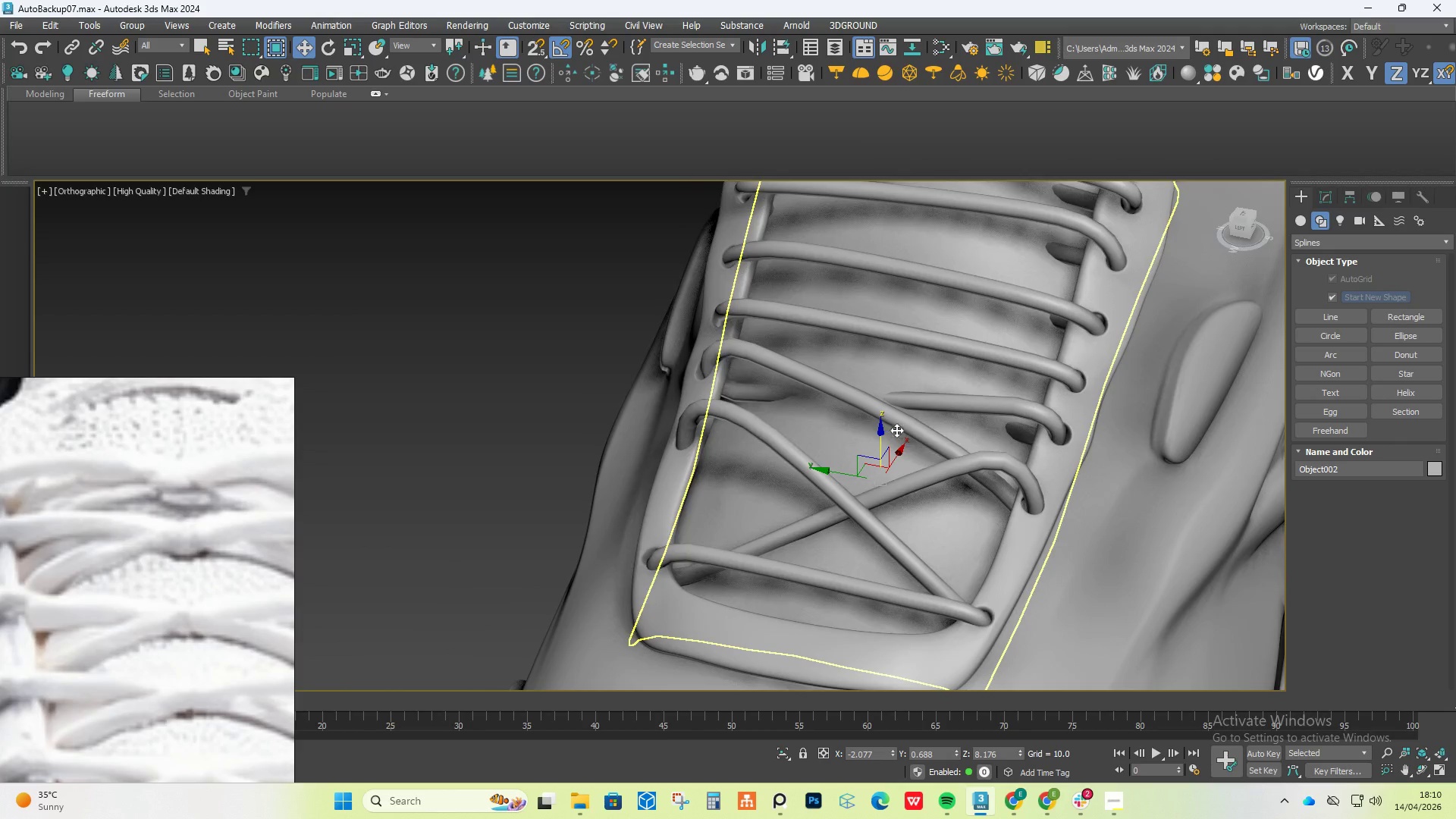 
hold_key(key=ControlLeft, duration=0.67)
left_click([903, 427])
 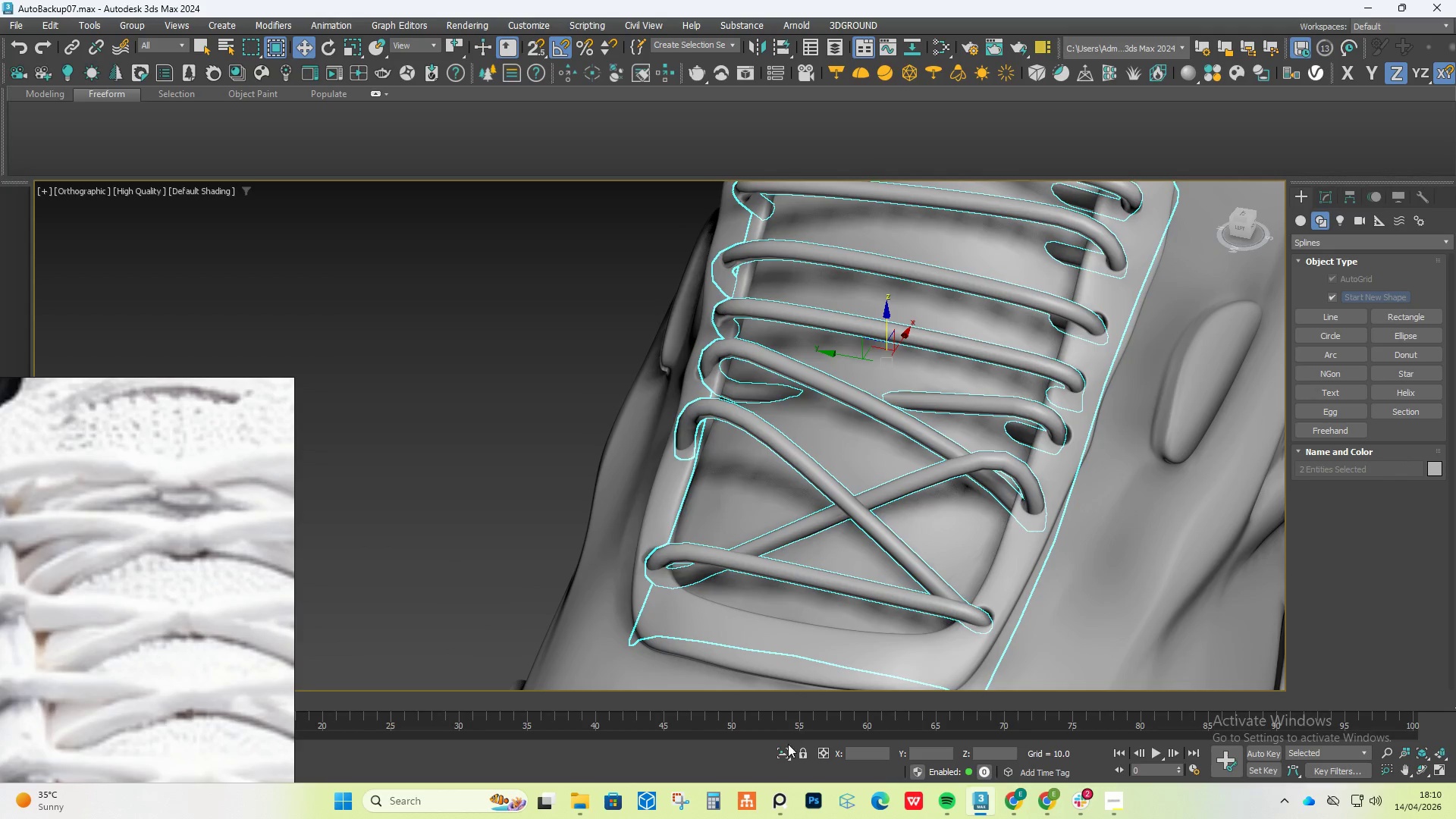 
left_click([782, 755])
 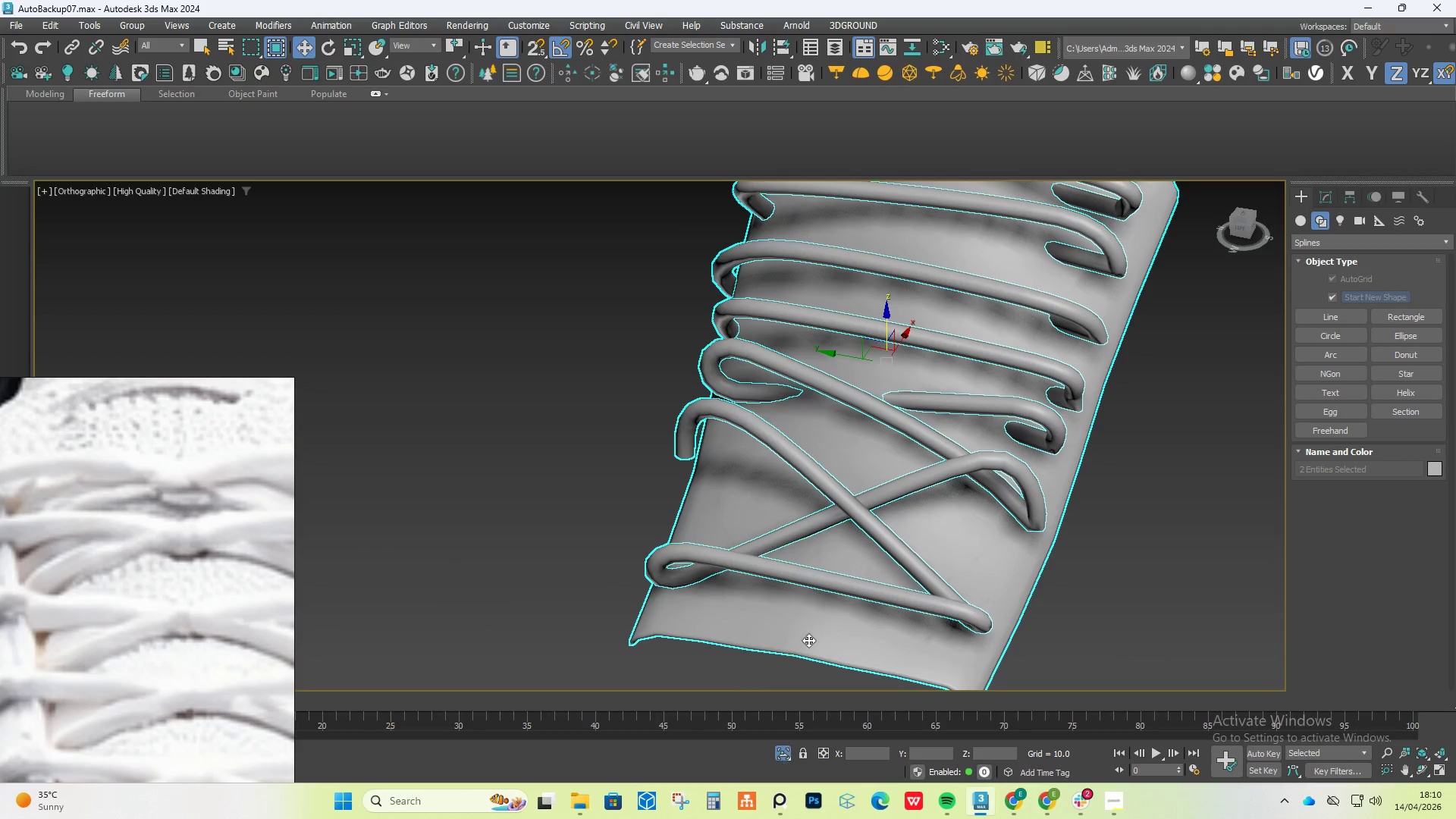 
hold_key(key=AltLeft, duration=0.55)
 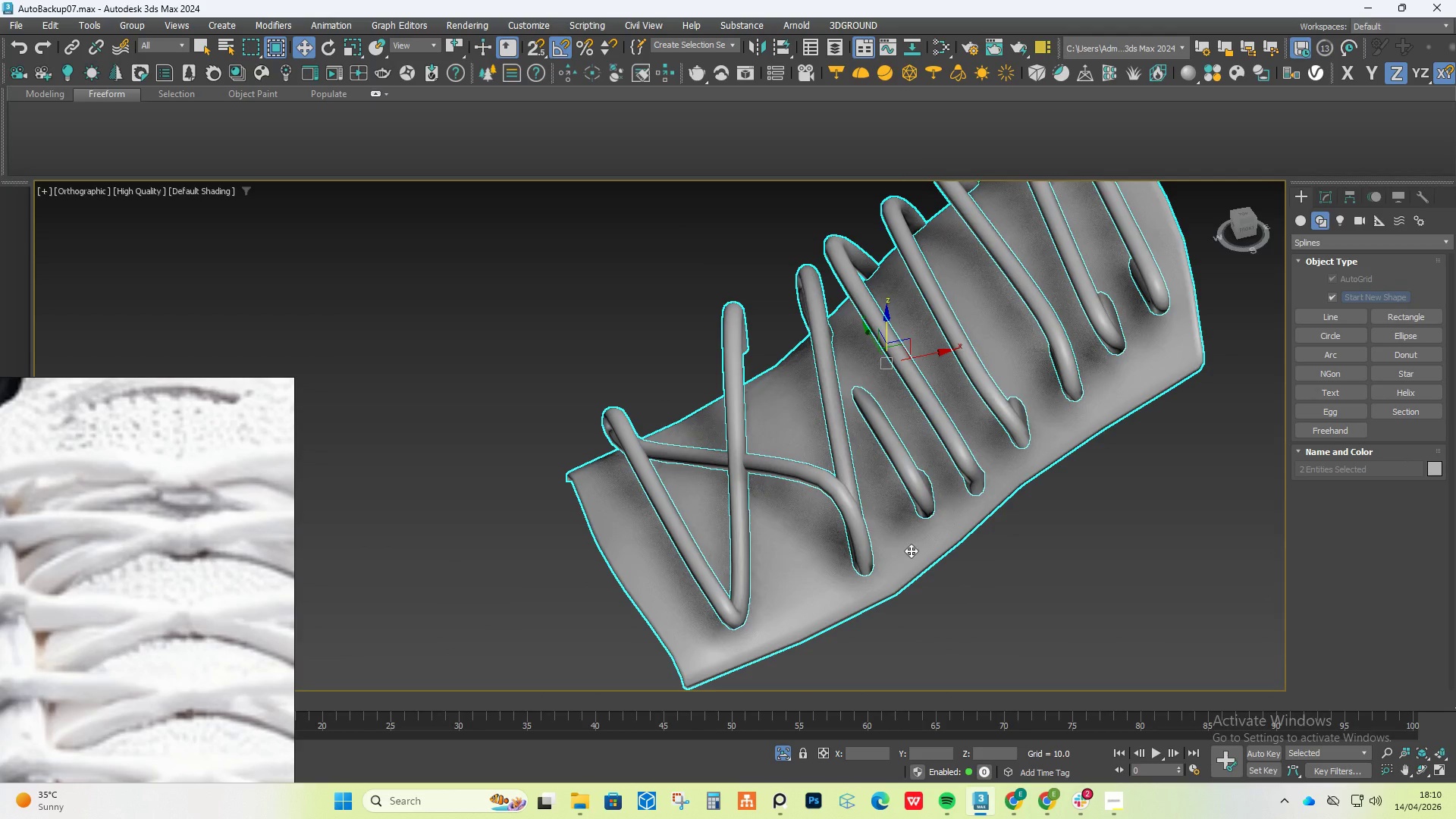 
left_click([911, 551])
 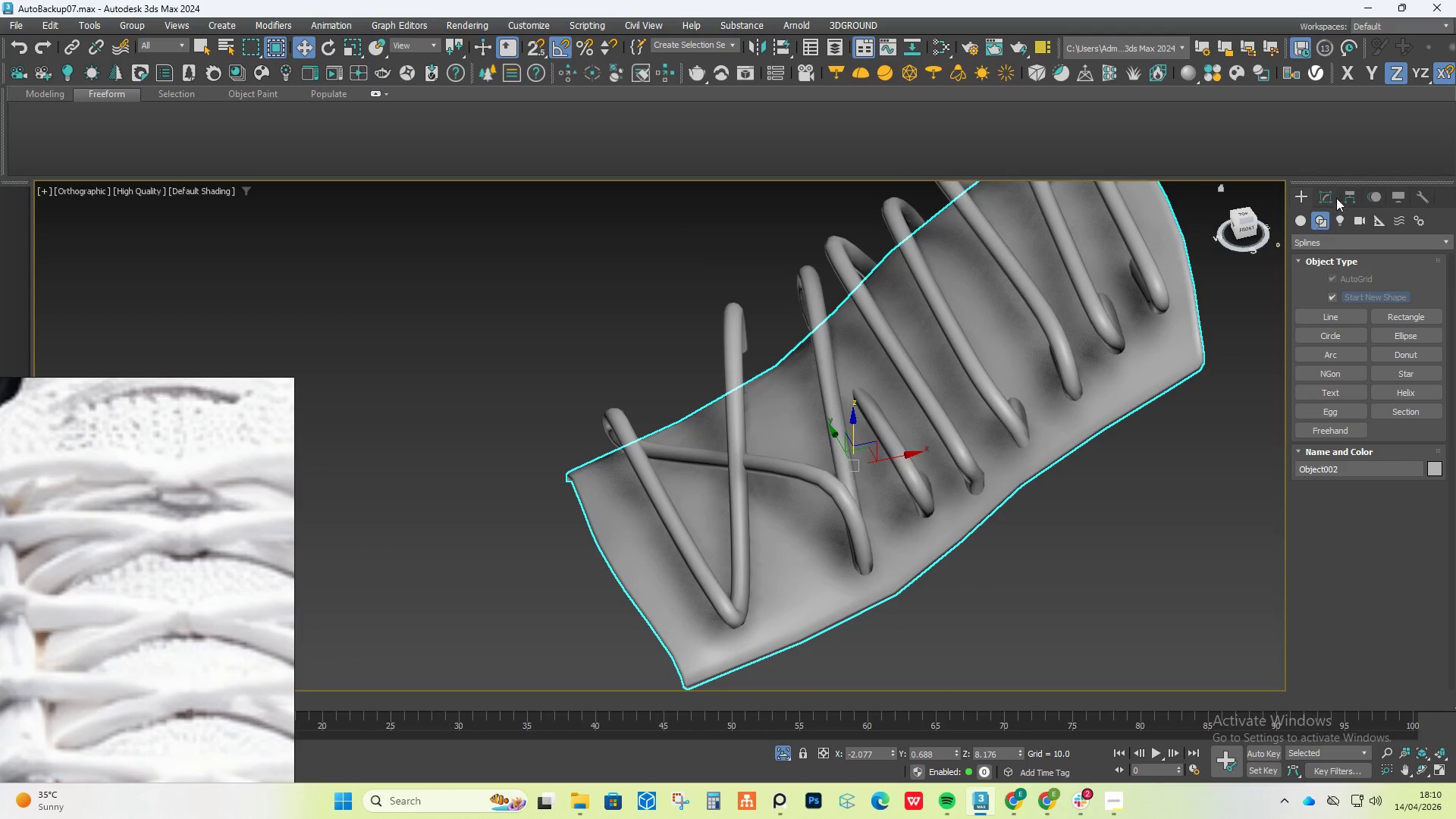 
left_click([1326, 196])
 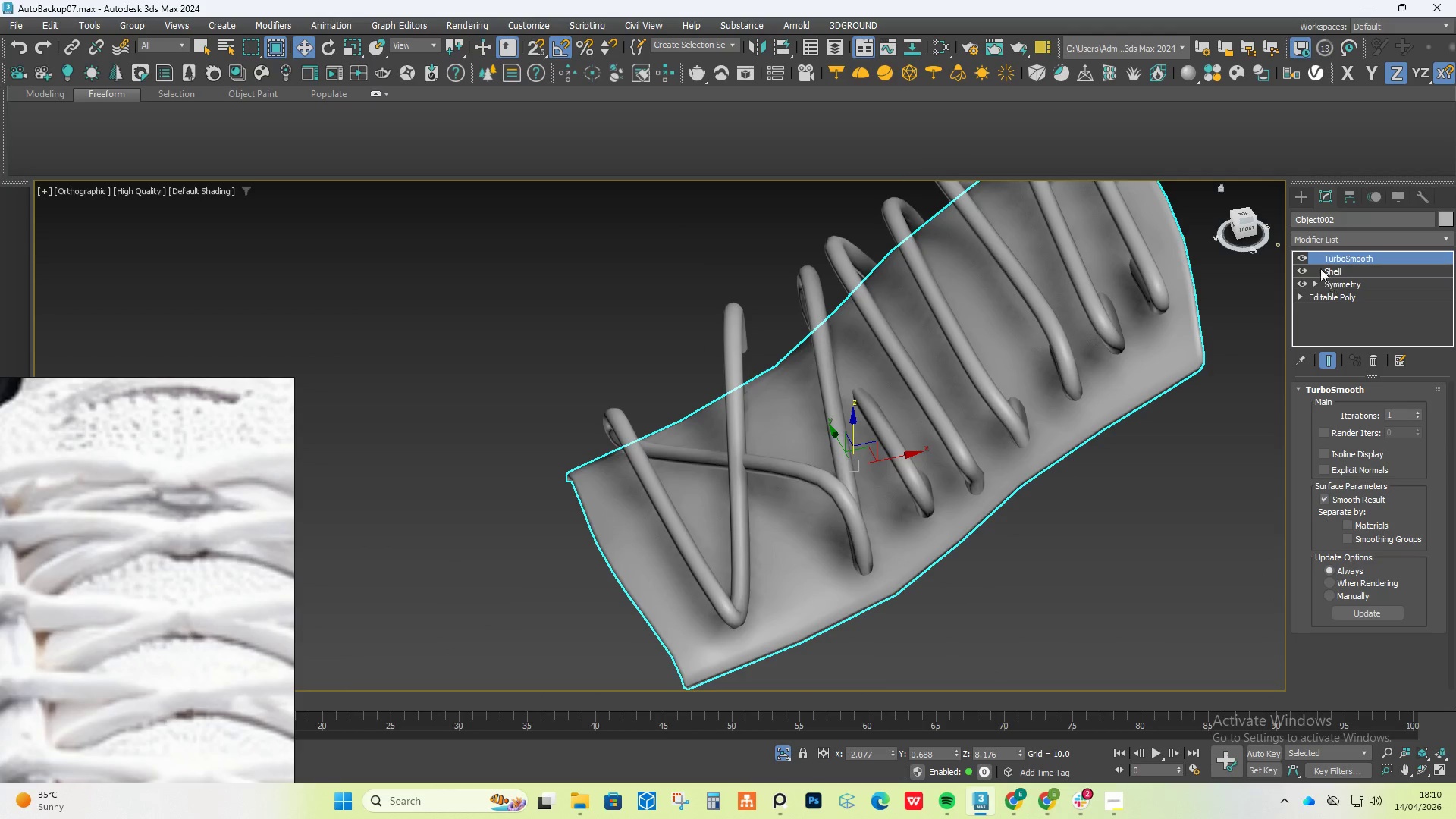 
left_click([1337, 296])
 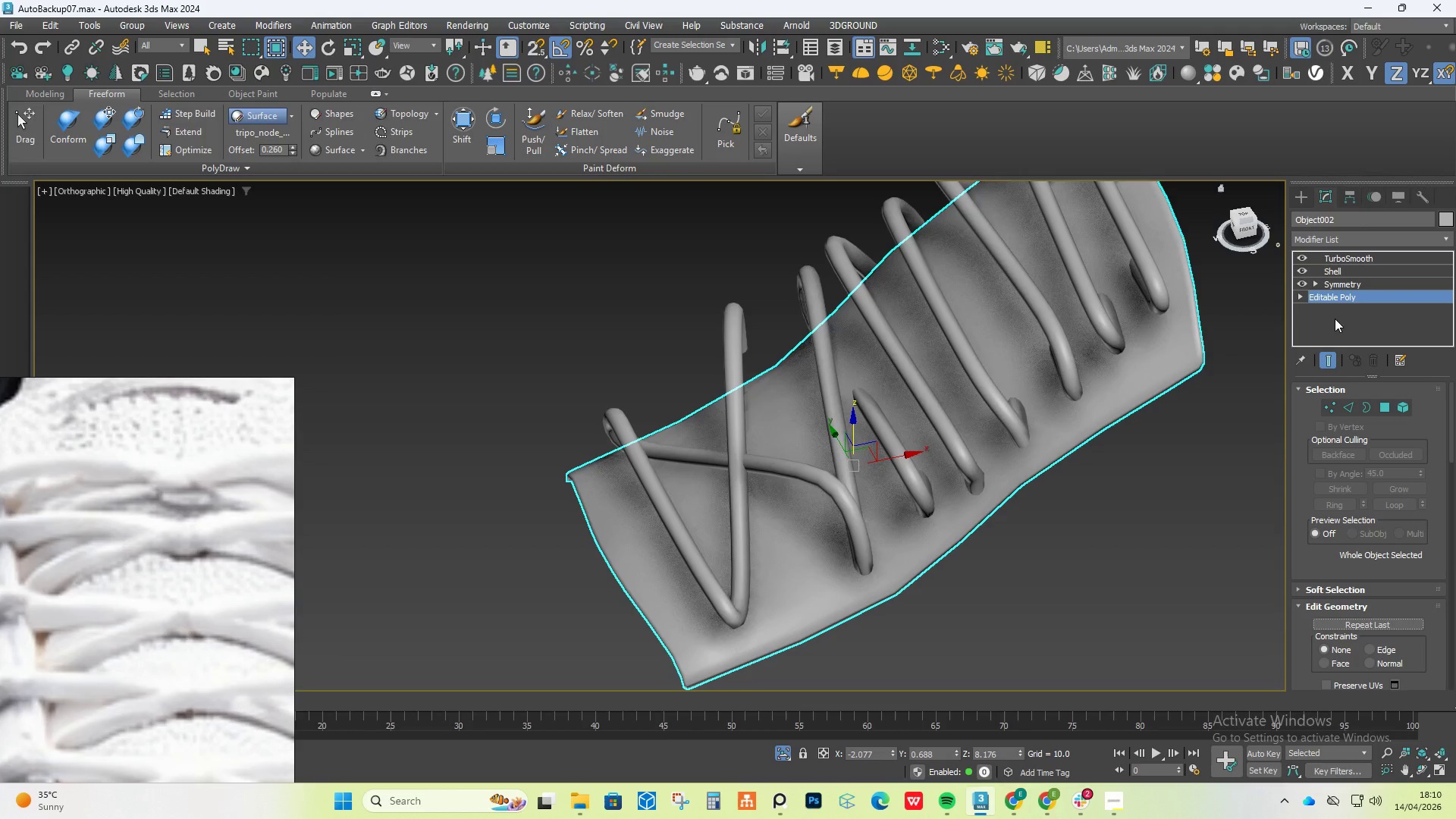 
left_click([1328, 406])
 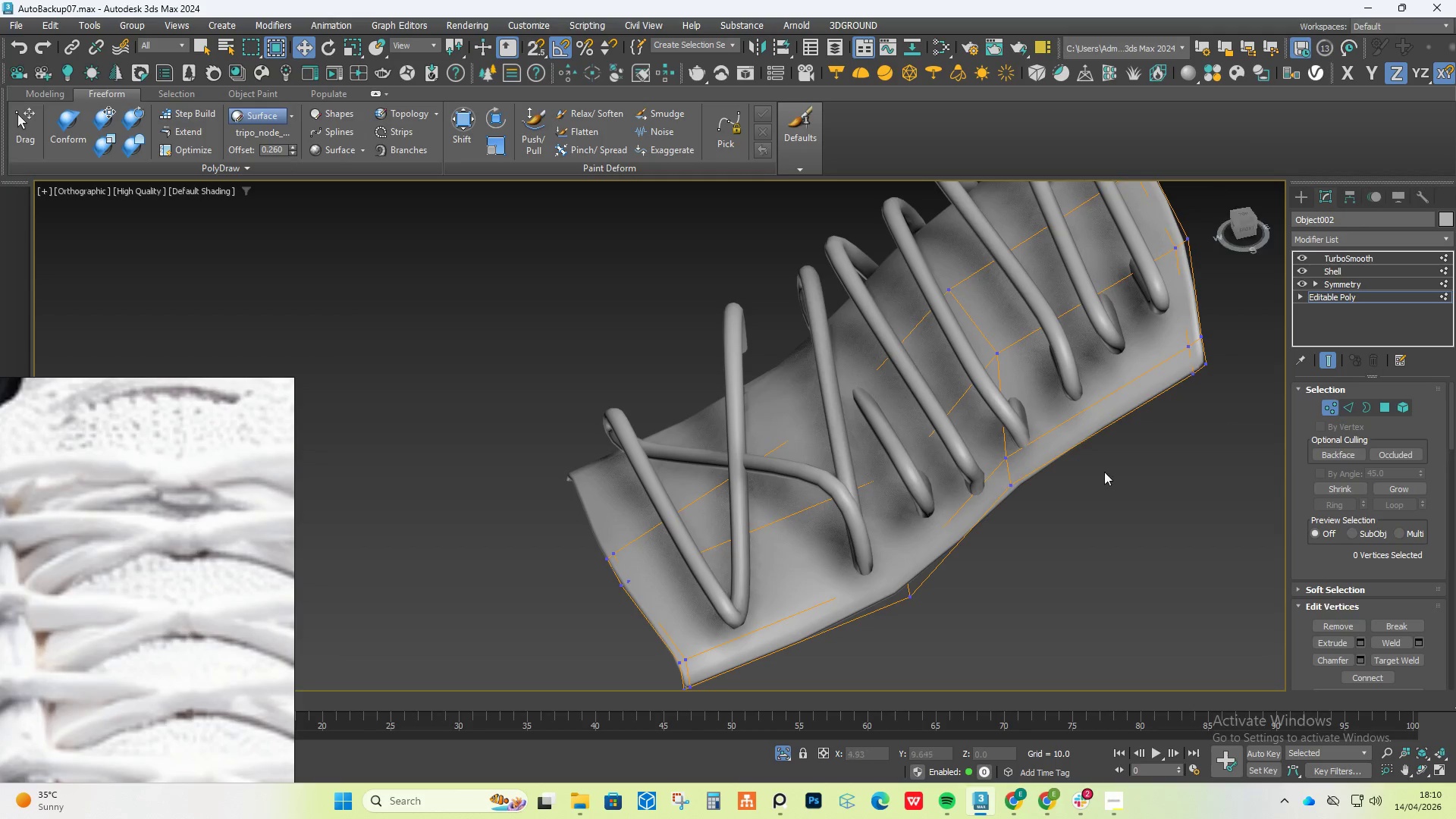 
hold_key(key=AltLeft, duration=0.75)
 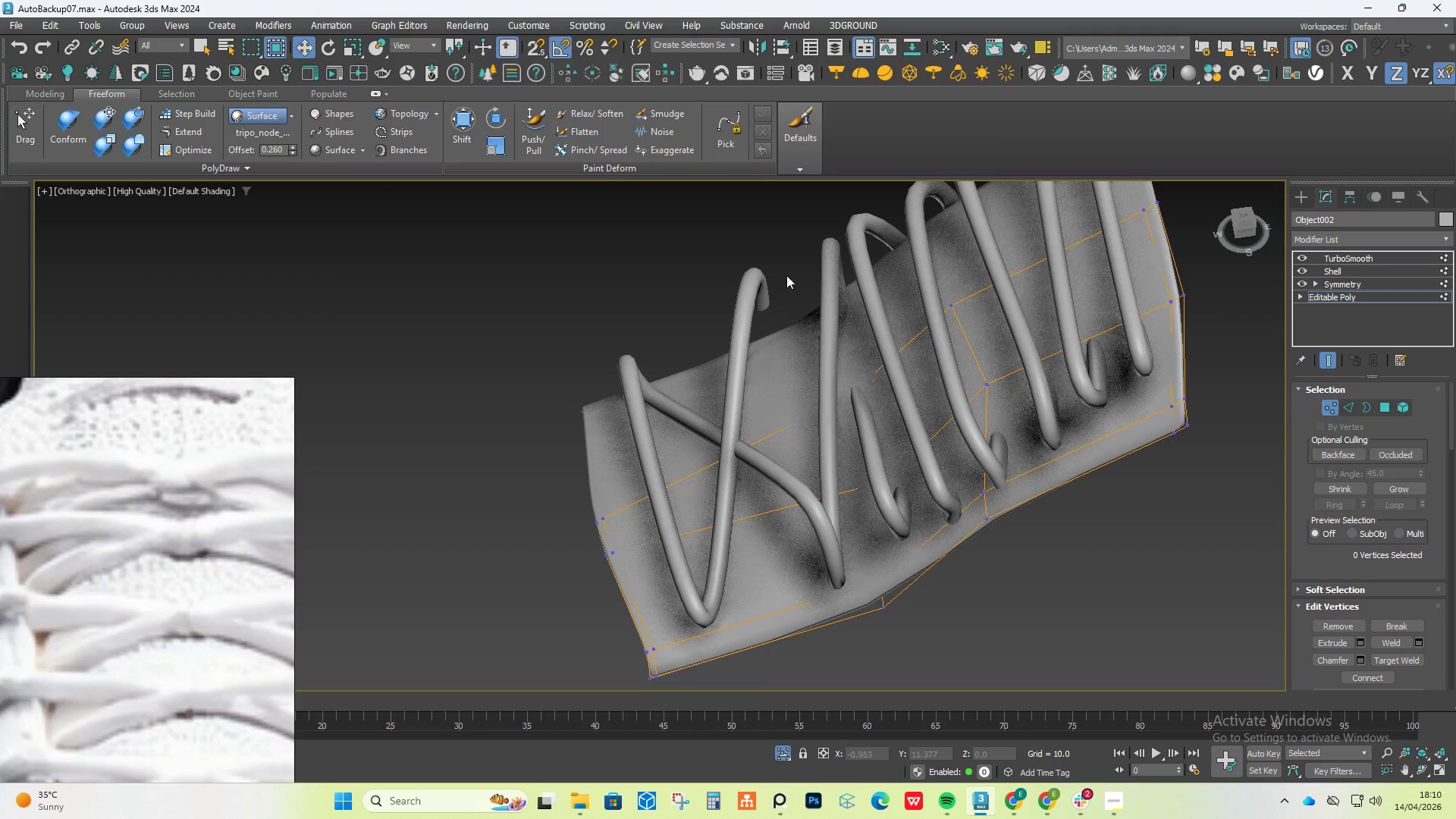 
left_click_drag(start_coordinate=[785, 270], to_coordinate=[884, 644])
 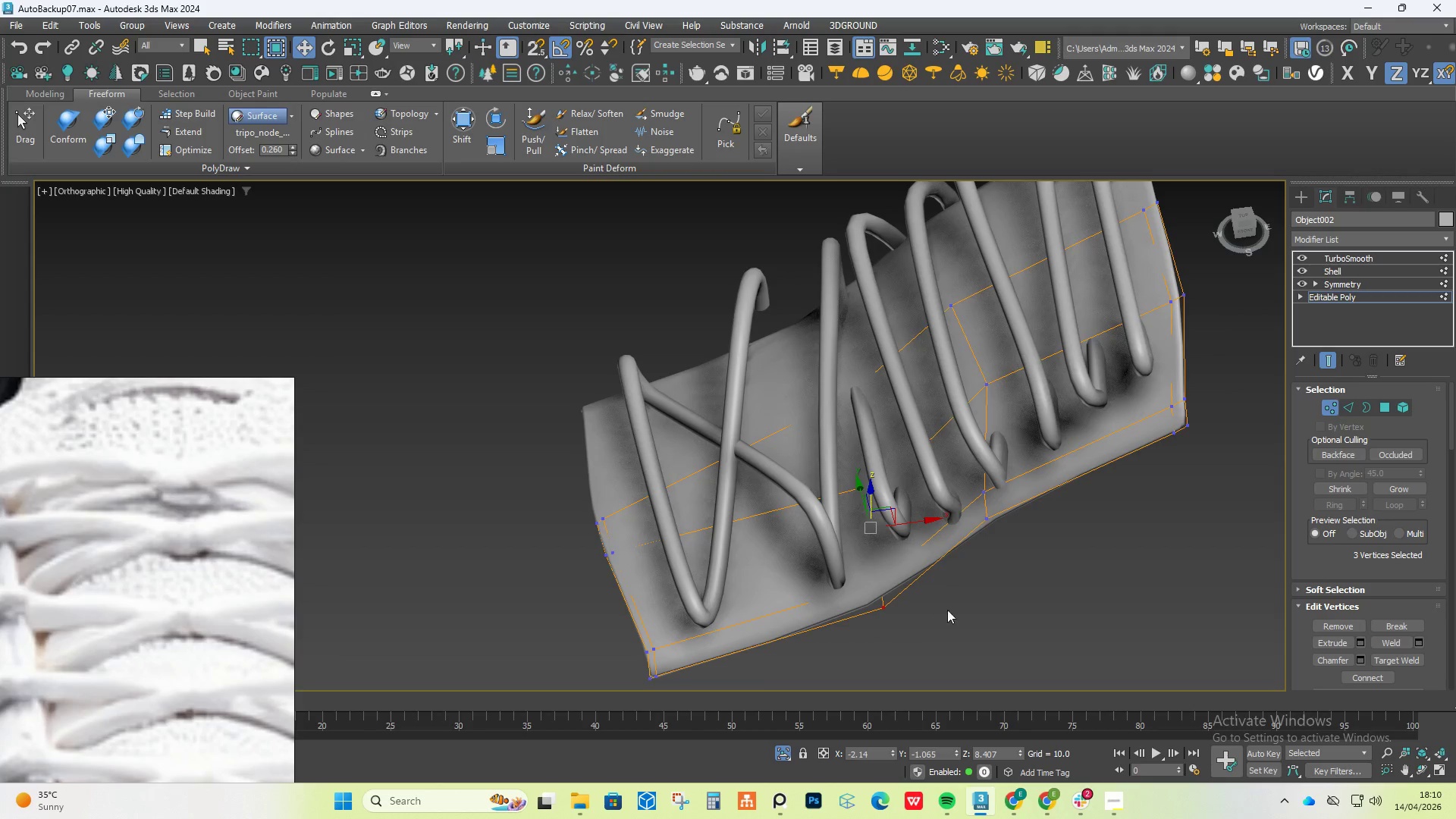 
hold_key(key=AltLeft, duration=0.41)
 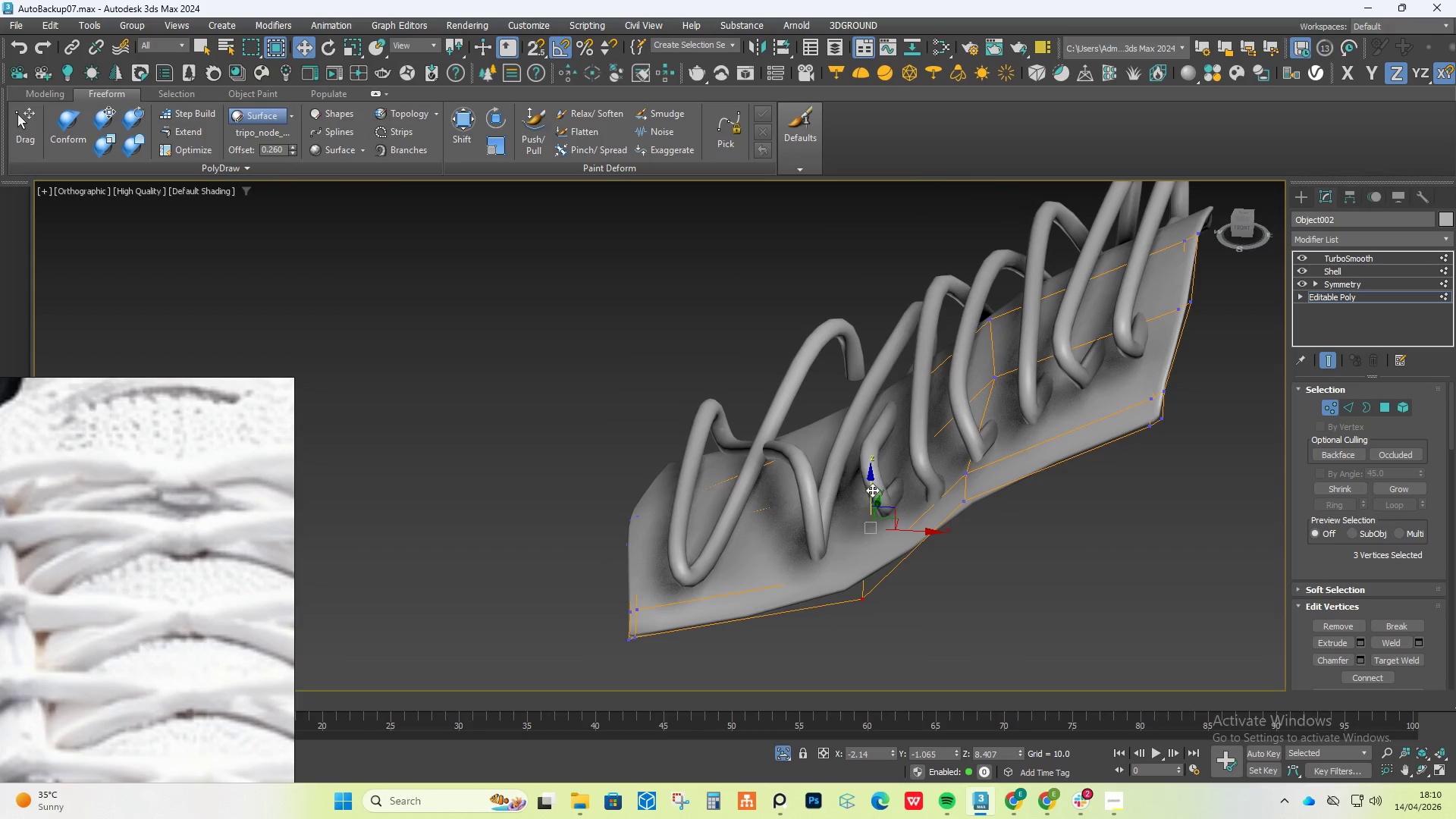 
left_click_drag(start_coordinate=[872, 490], to_coordinate=[880, 513])
 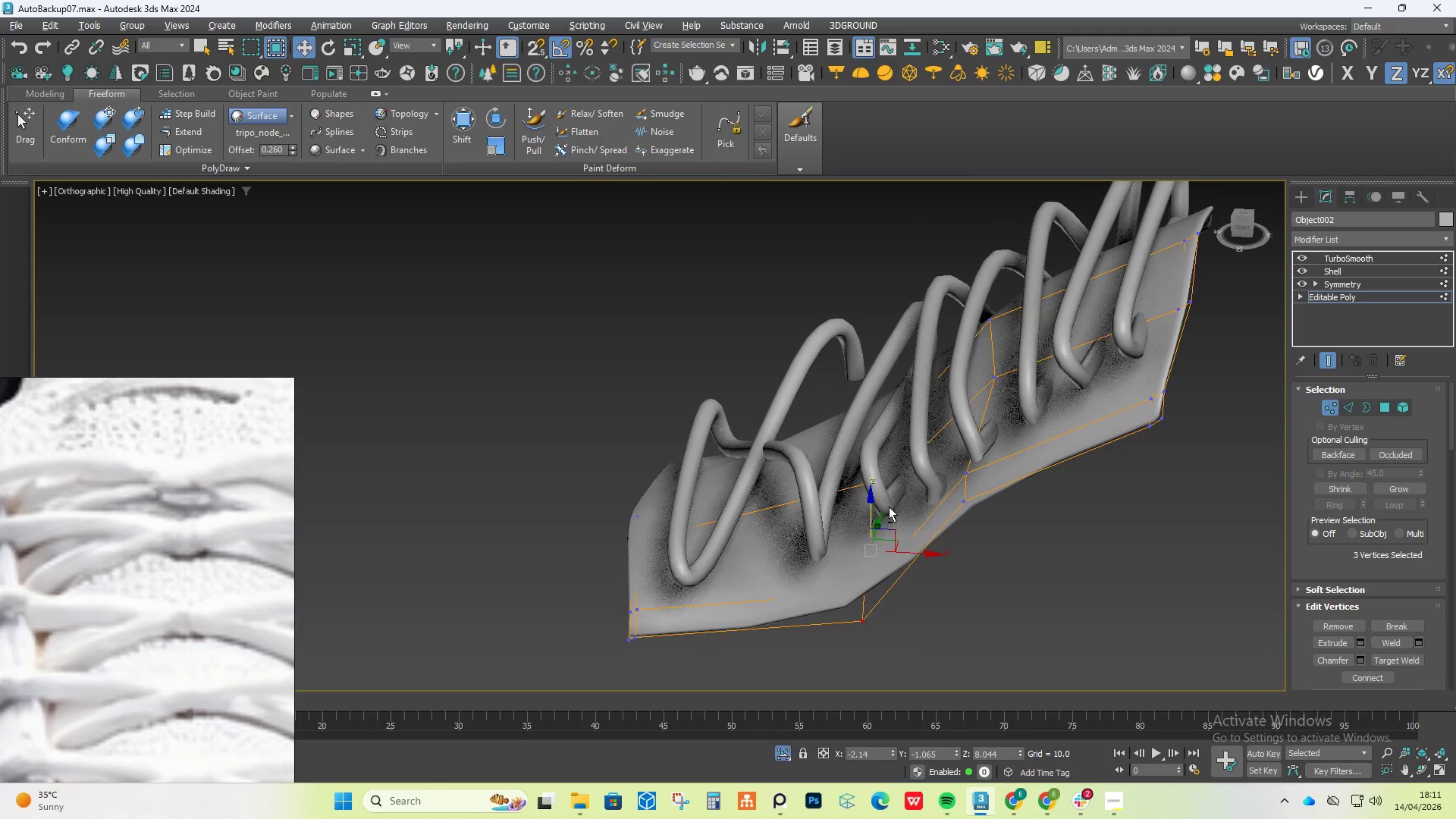 
hold_key(key=AltLeft, duration=1.44)
 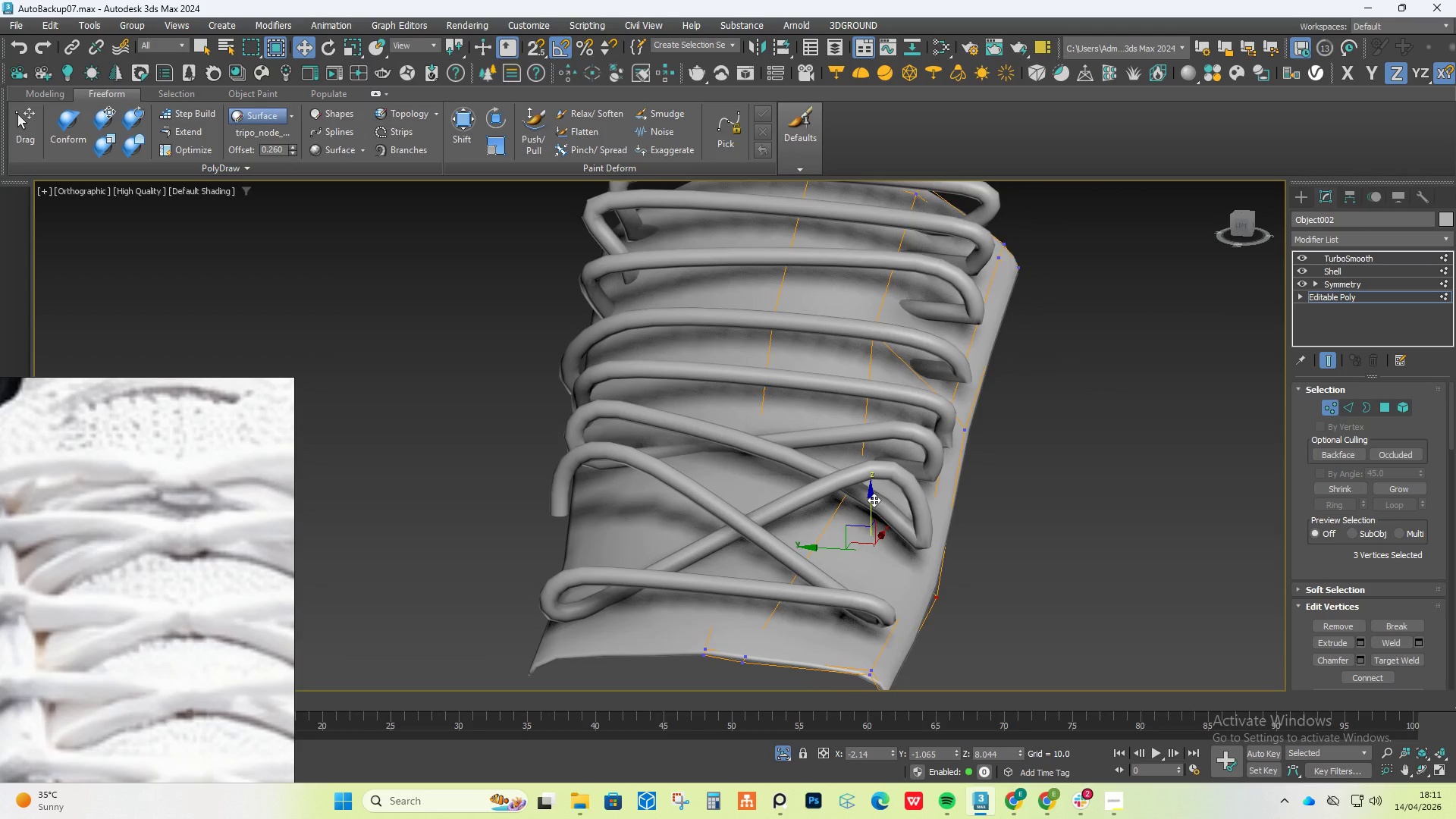 
left_click_drag(start_coordinate=[874, 499], to_coordinate=[868, 522])
 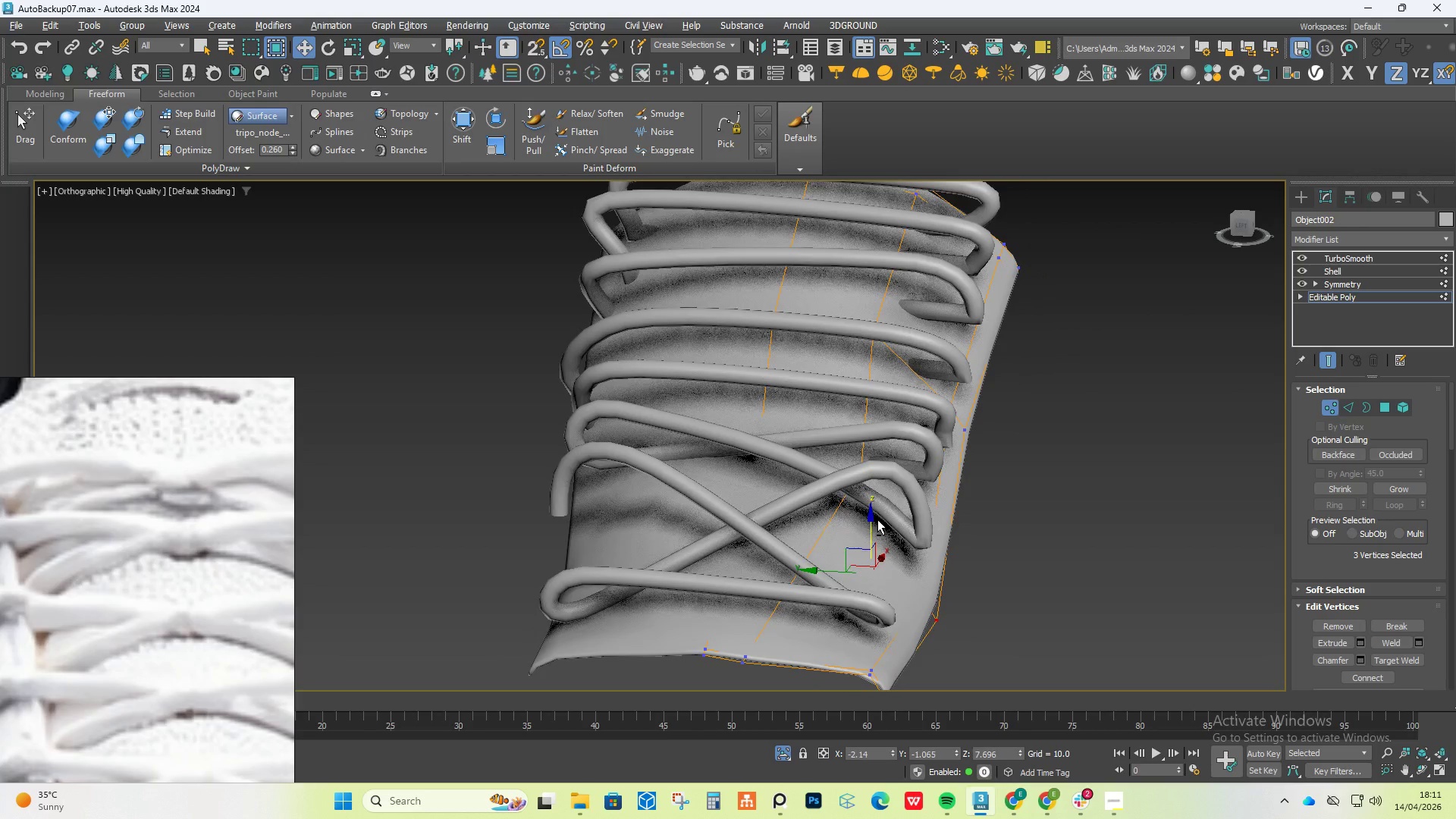 
hold_key(key=AltLeft, duration=1.5)
 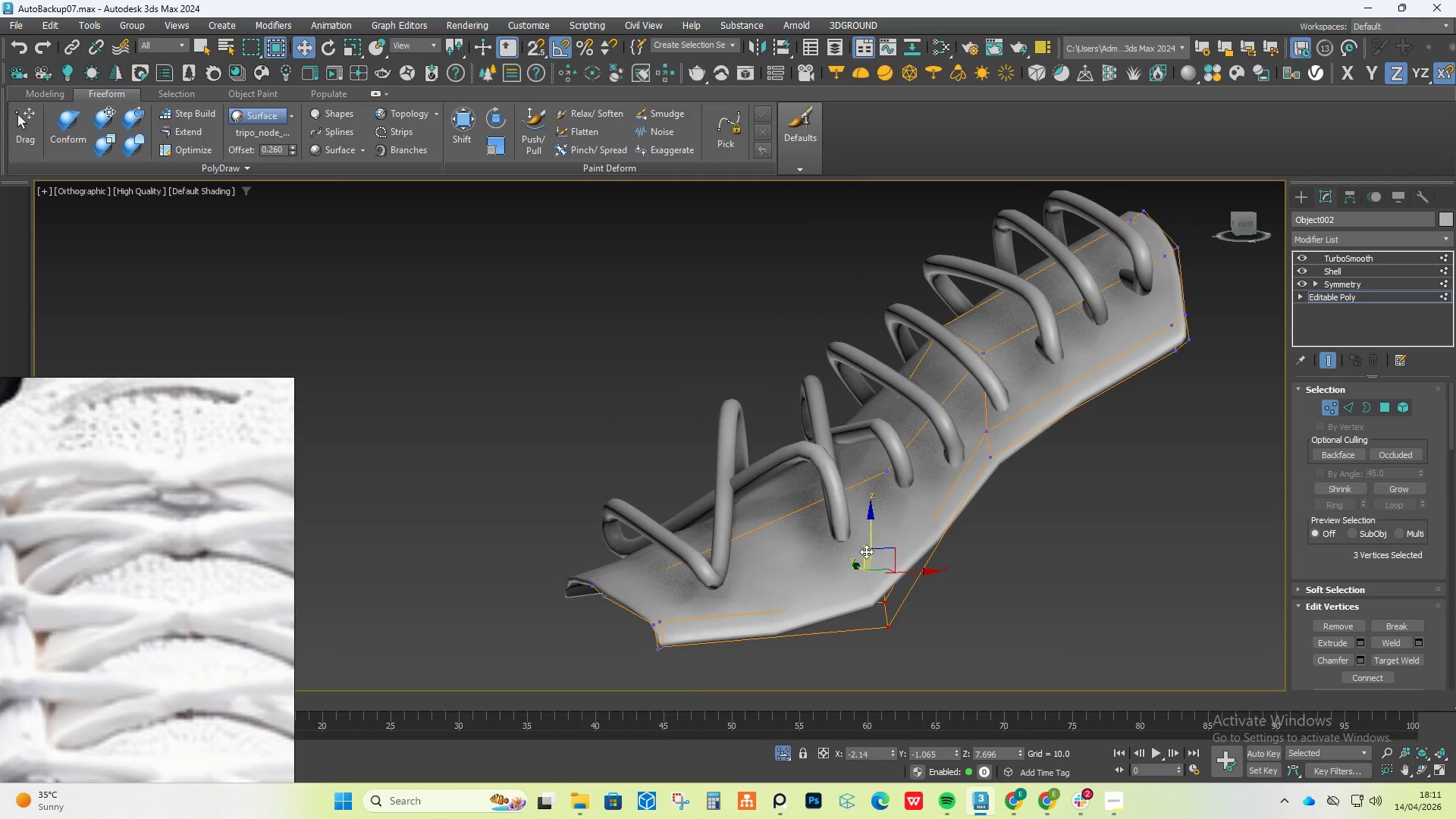 
key(Alt+AltLeft)
 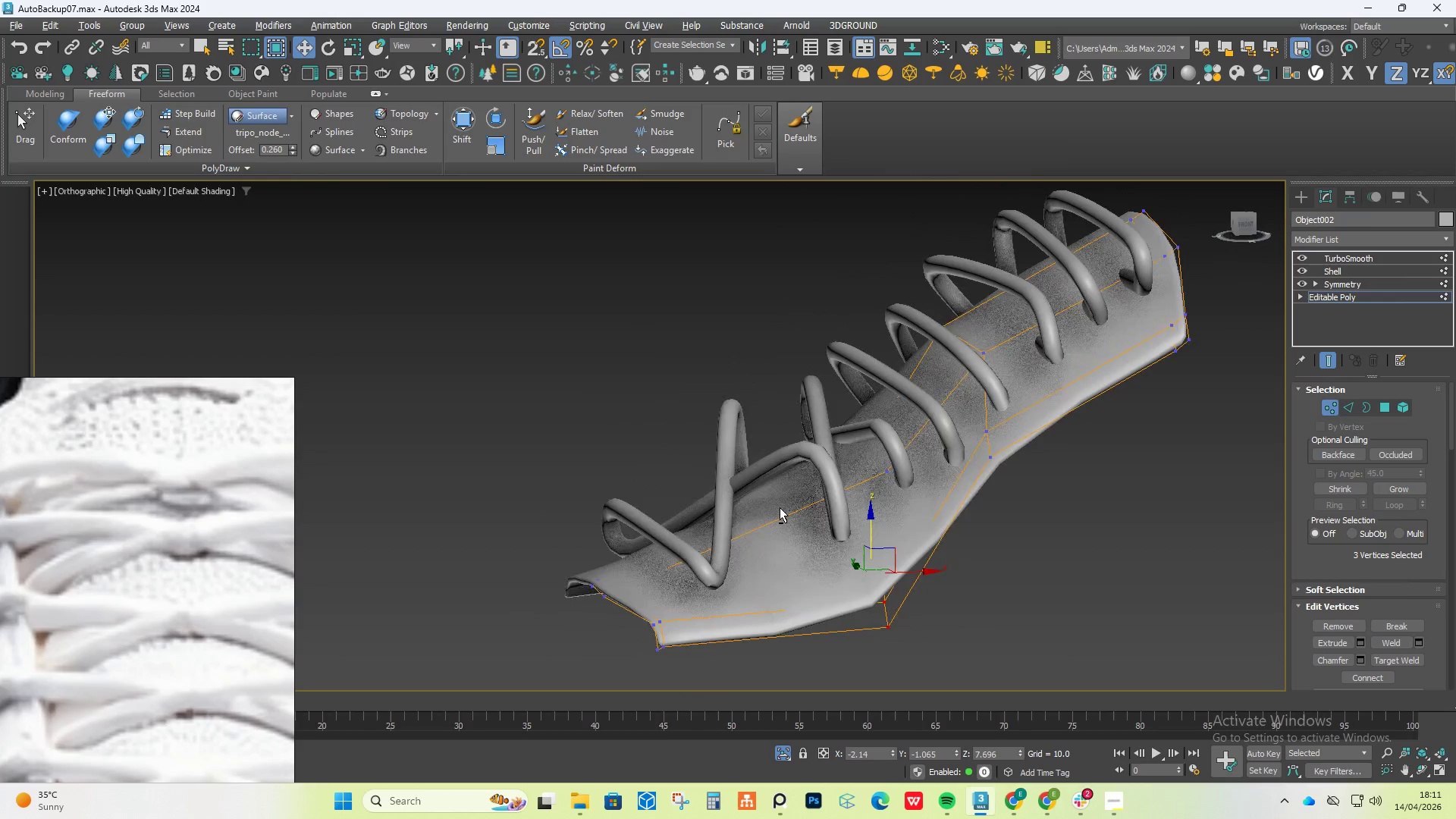 
key(Alt+AltLeft)
 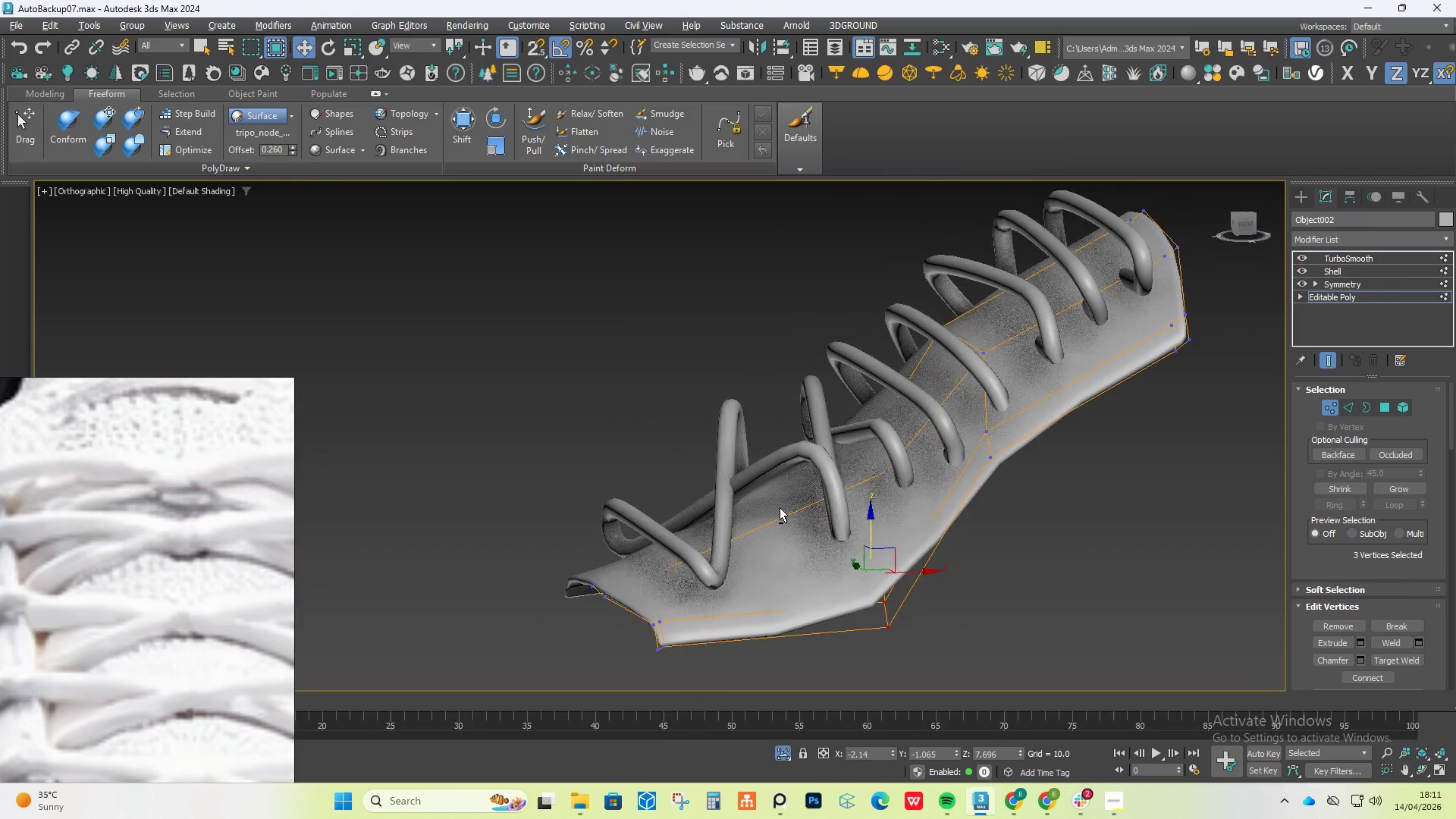 
key(Alt+AltLeft)
 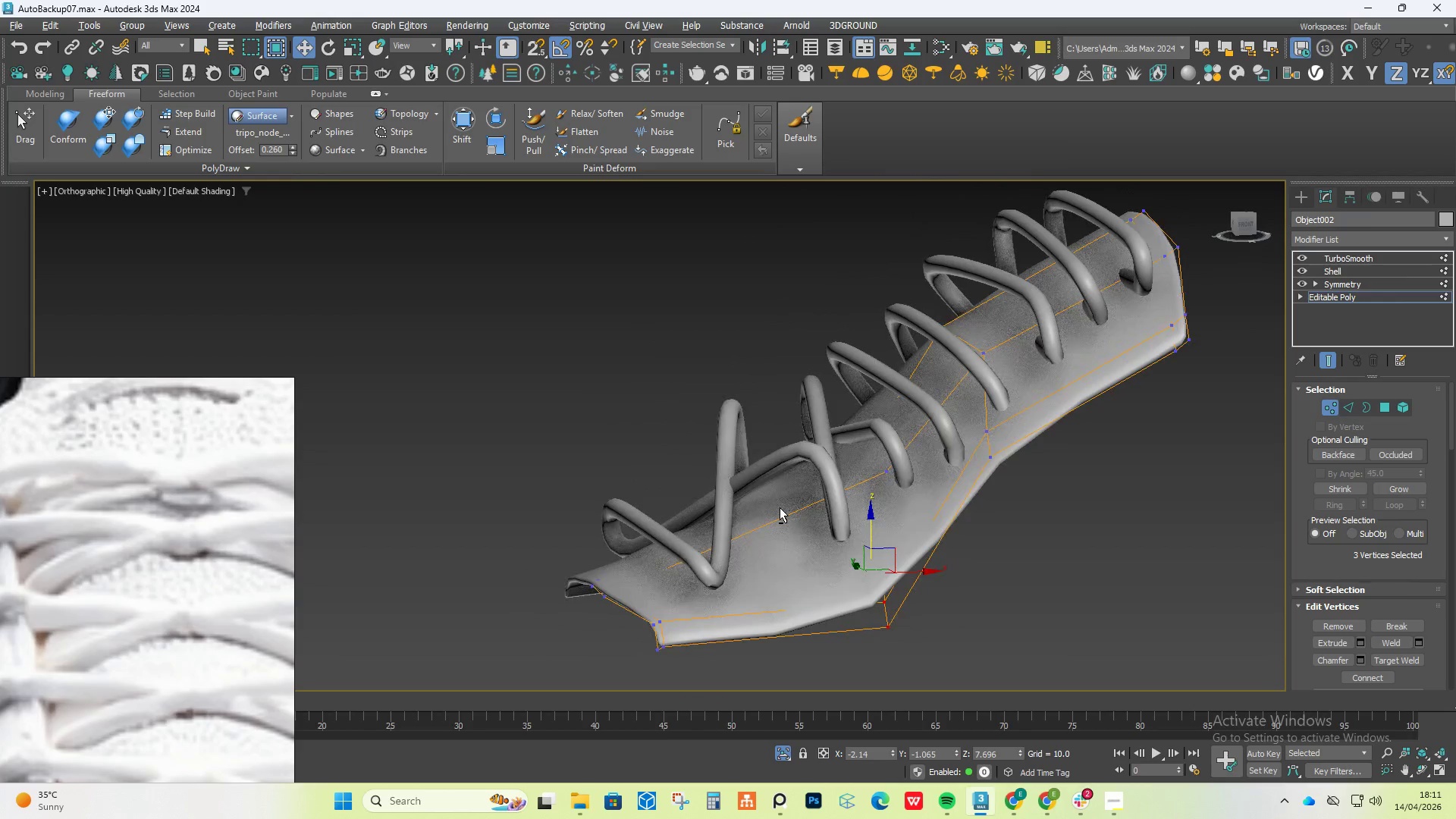 
key(Alt+AltLeft)
 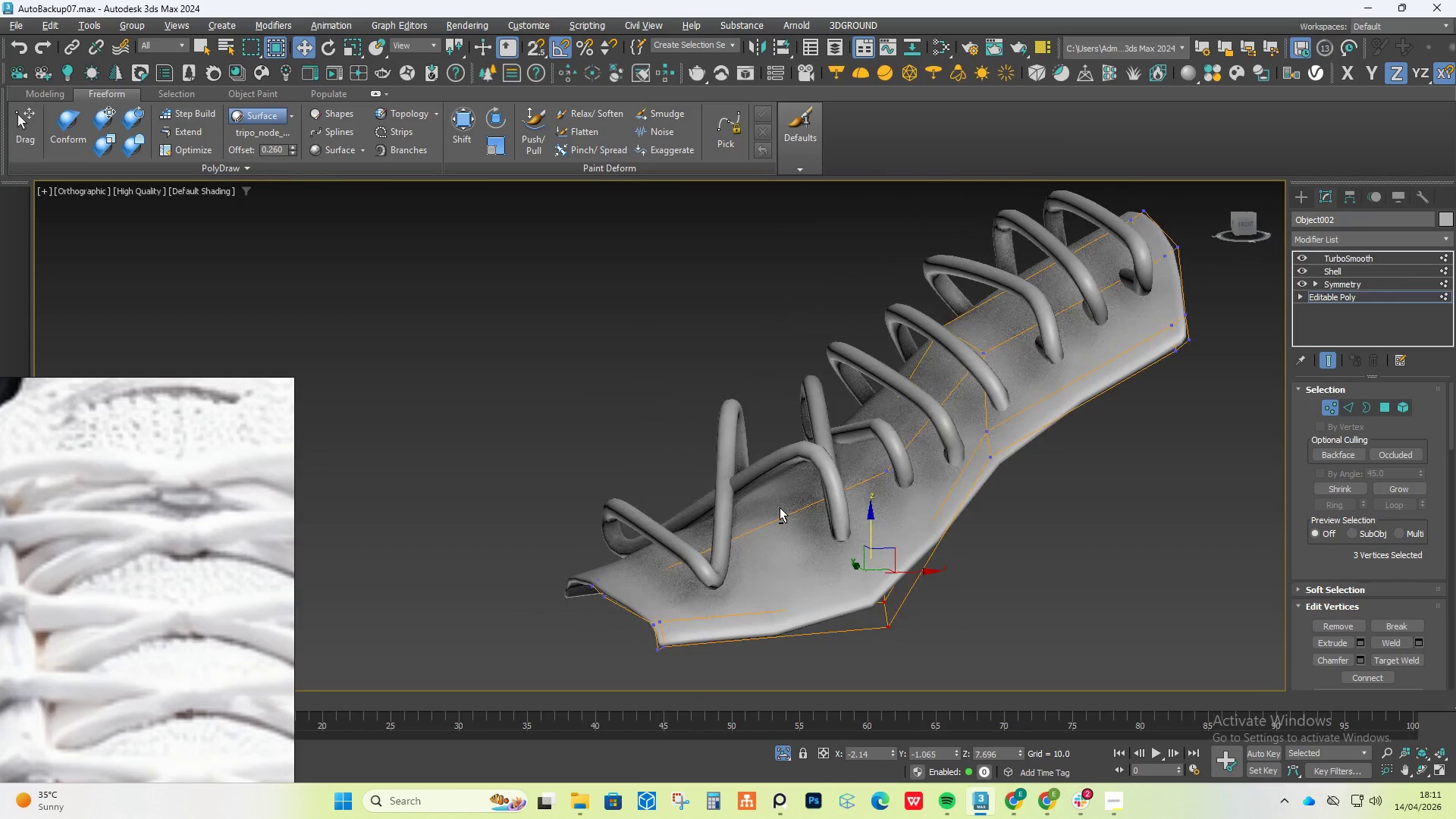 
key(Alt+AltLeft)
 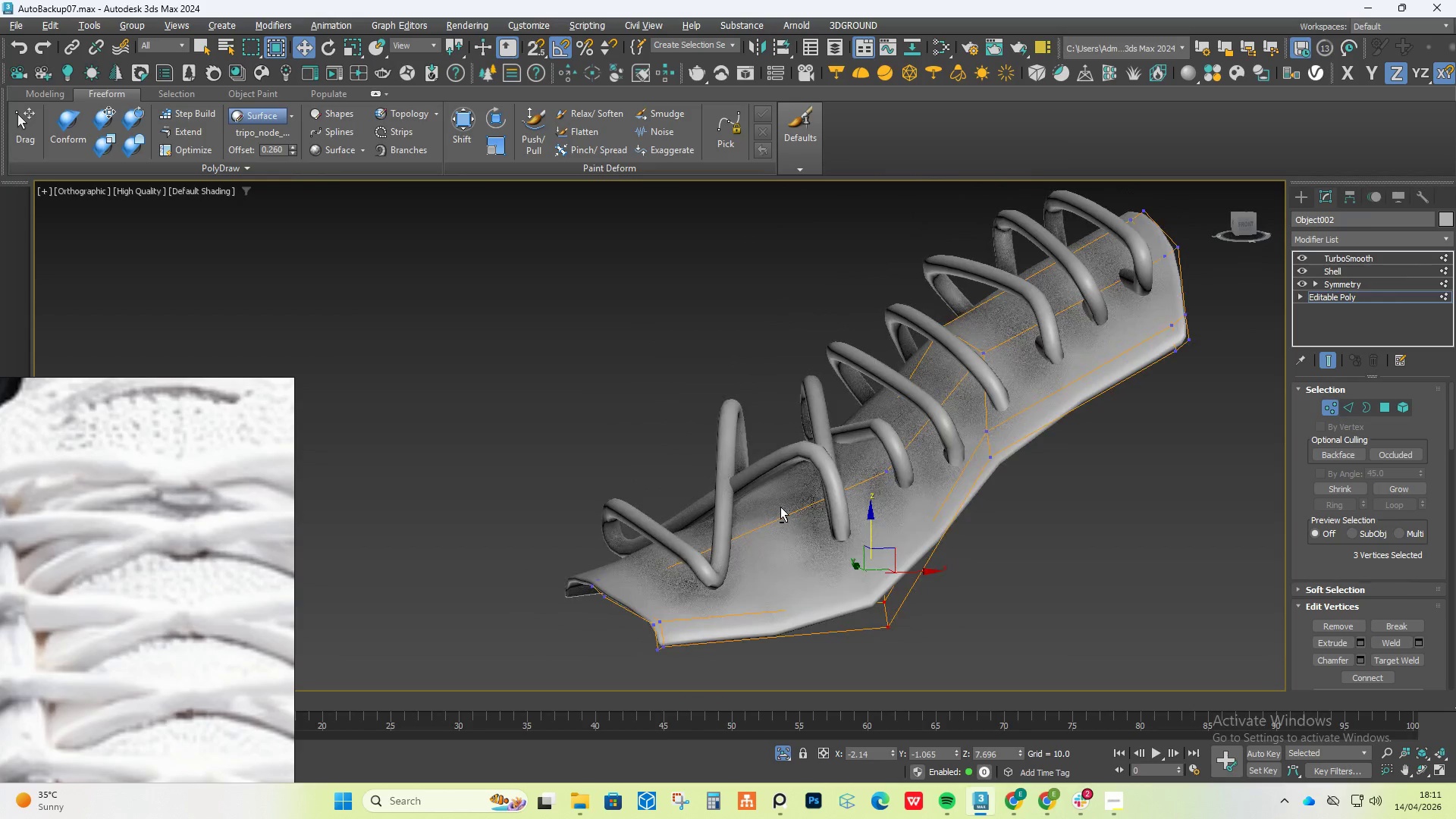 
key(Alt+AltLeft)
 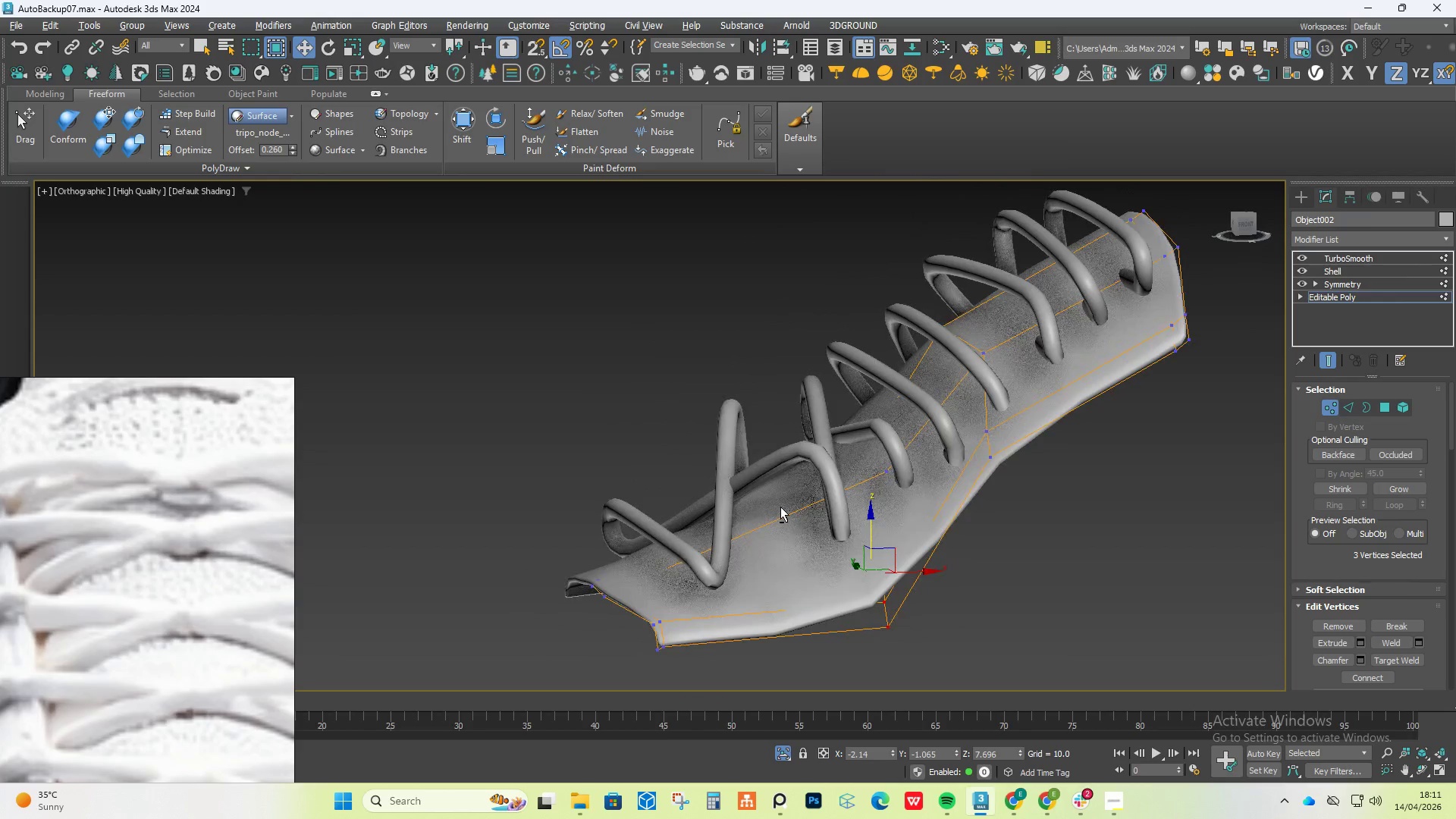 
key(Alt+AltLeft)
 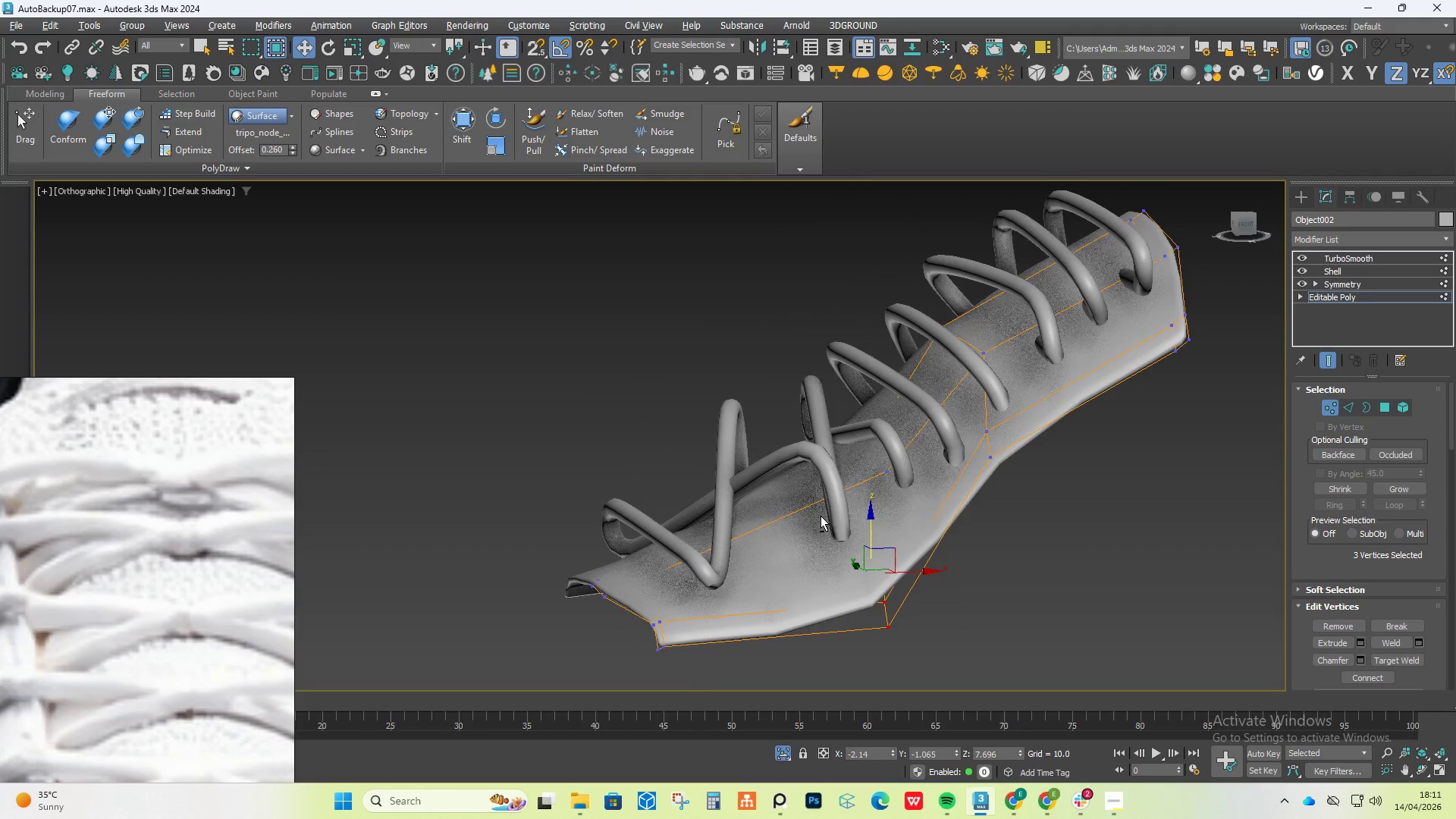 
key(Alt+AltLeft)
 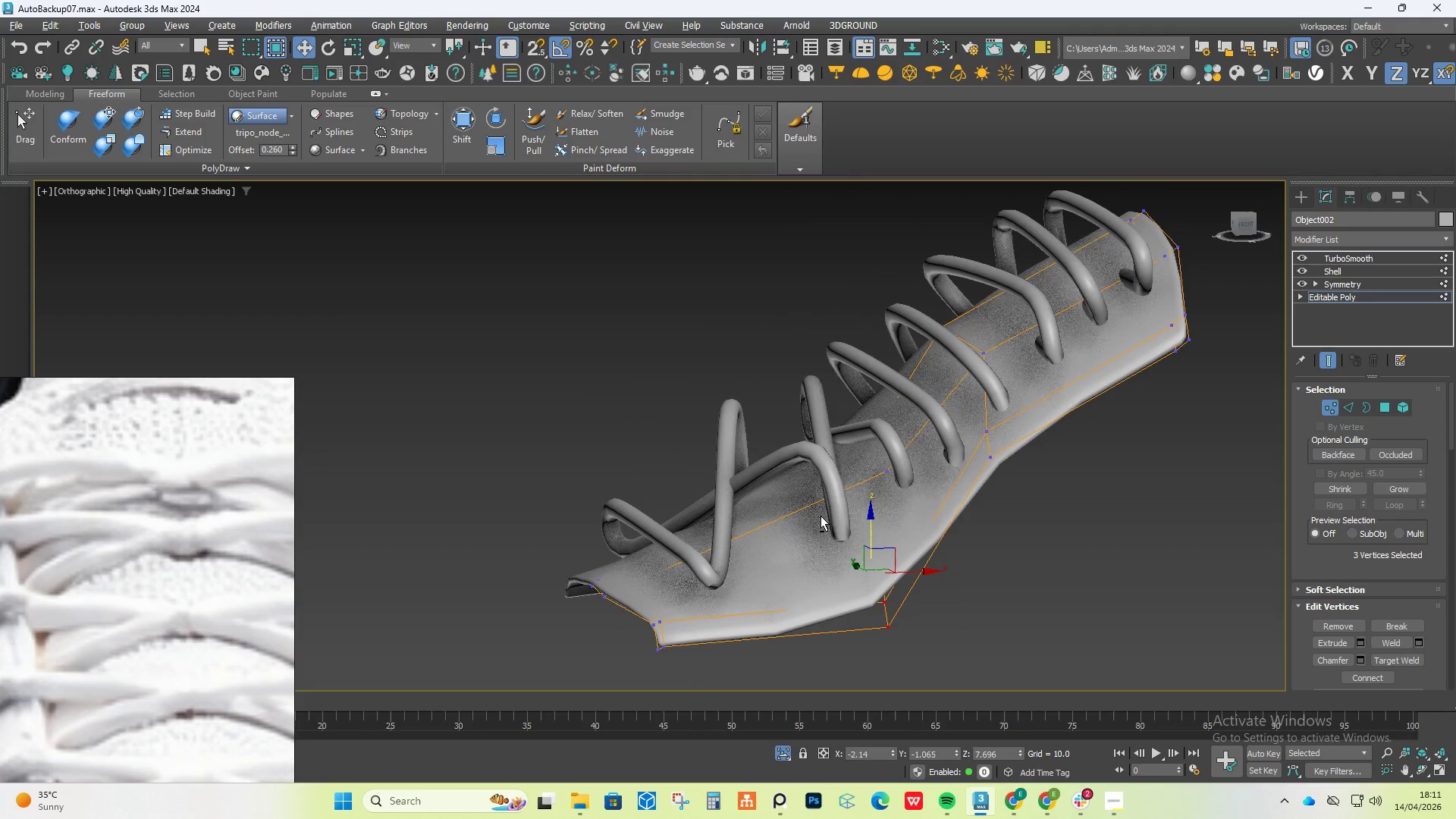 
key(Alt+AltLeft)
 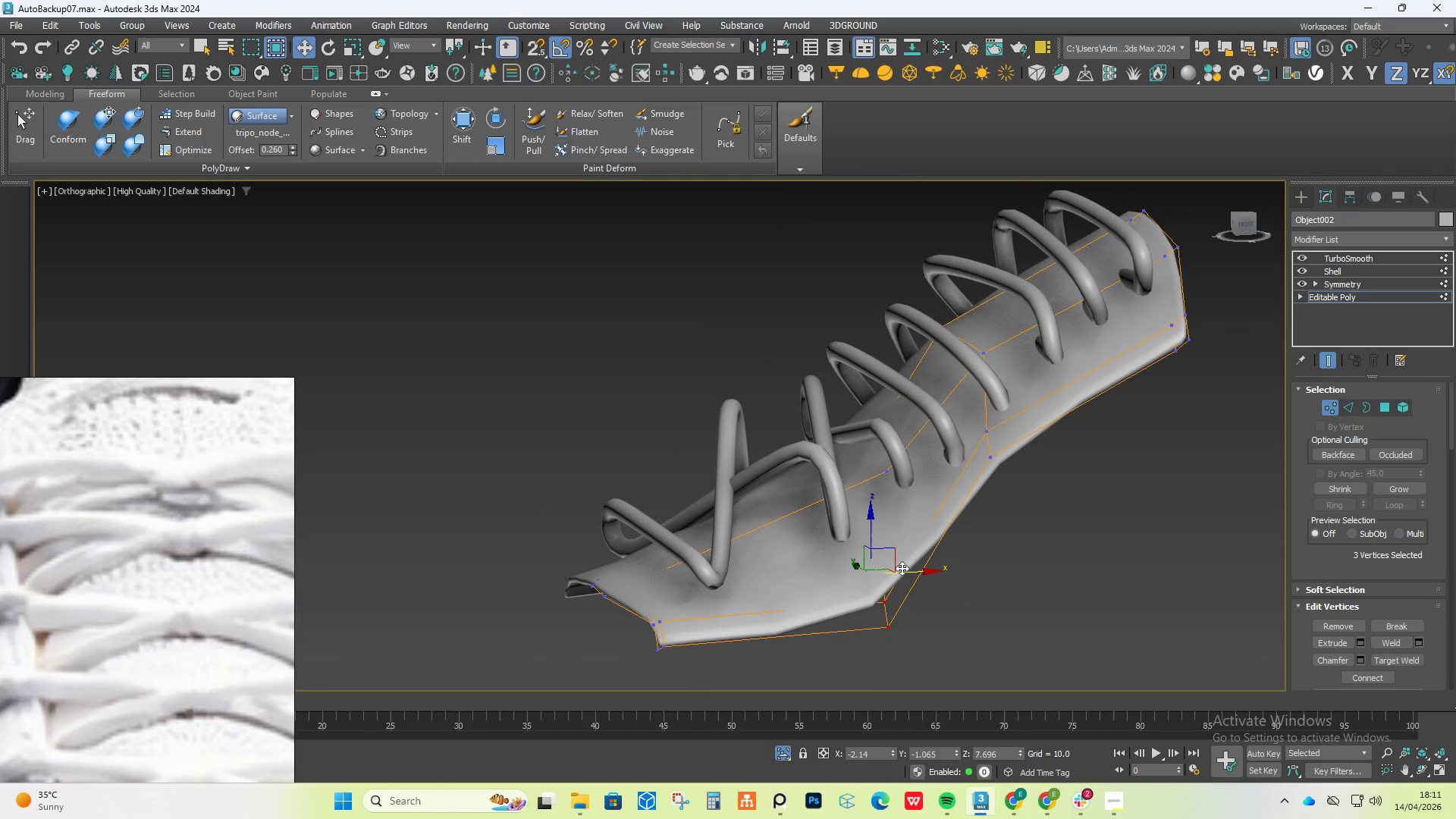 
left_click_drag(start_coordinate=[902, 570], to_coordinate=[923, 540])
 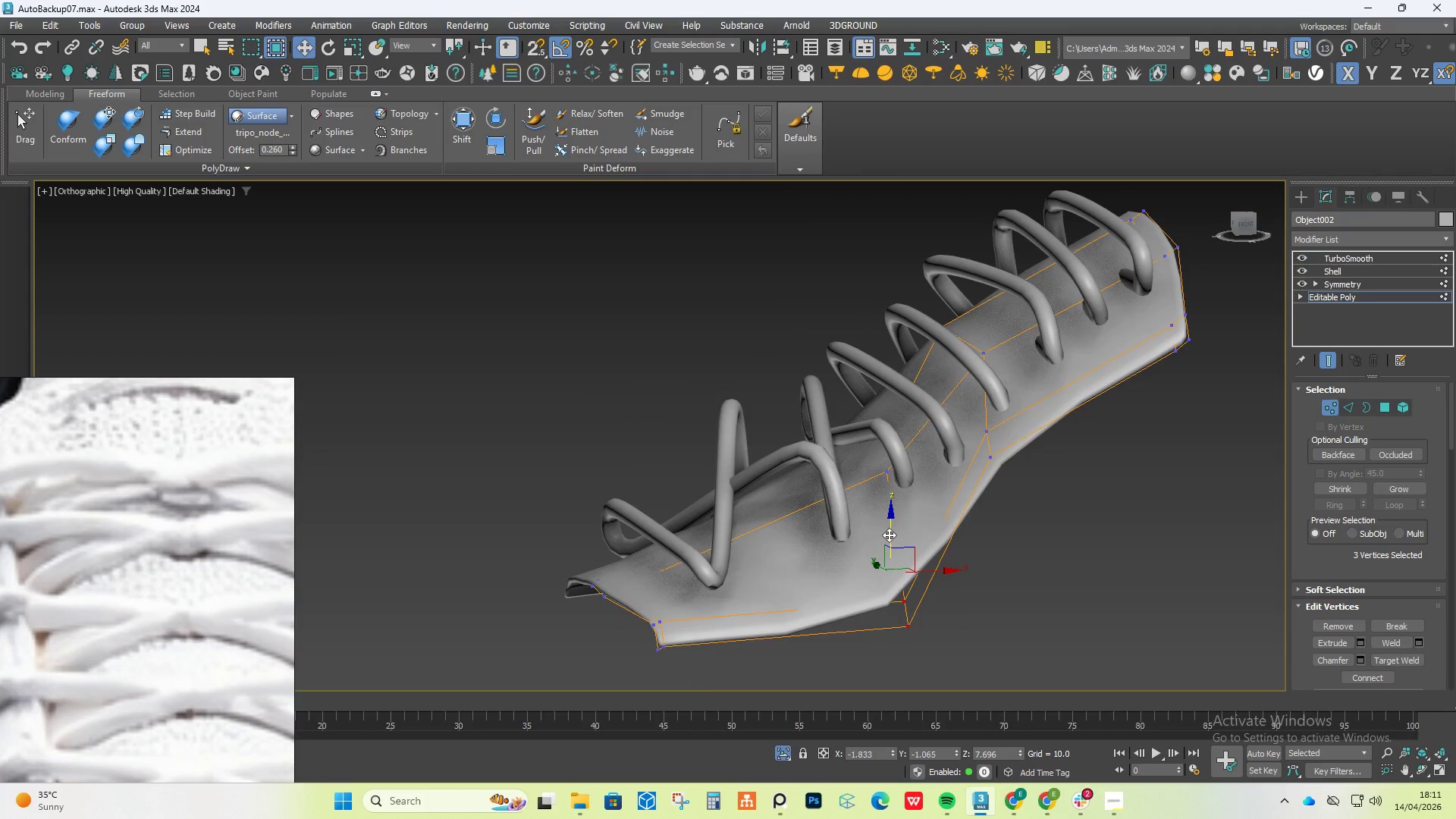 
left_click_drag(start_coordinate=[889, 534], to_coordinate=[905, 497])
 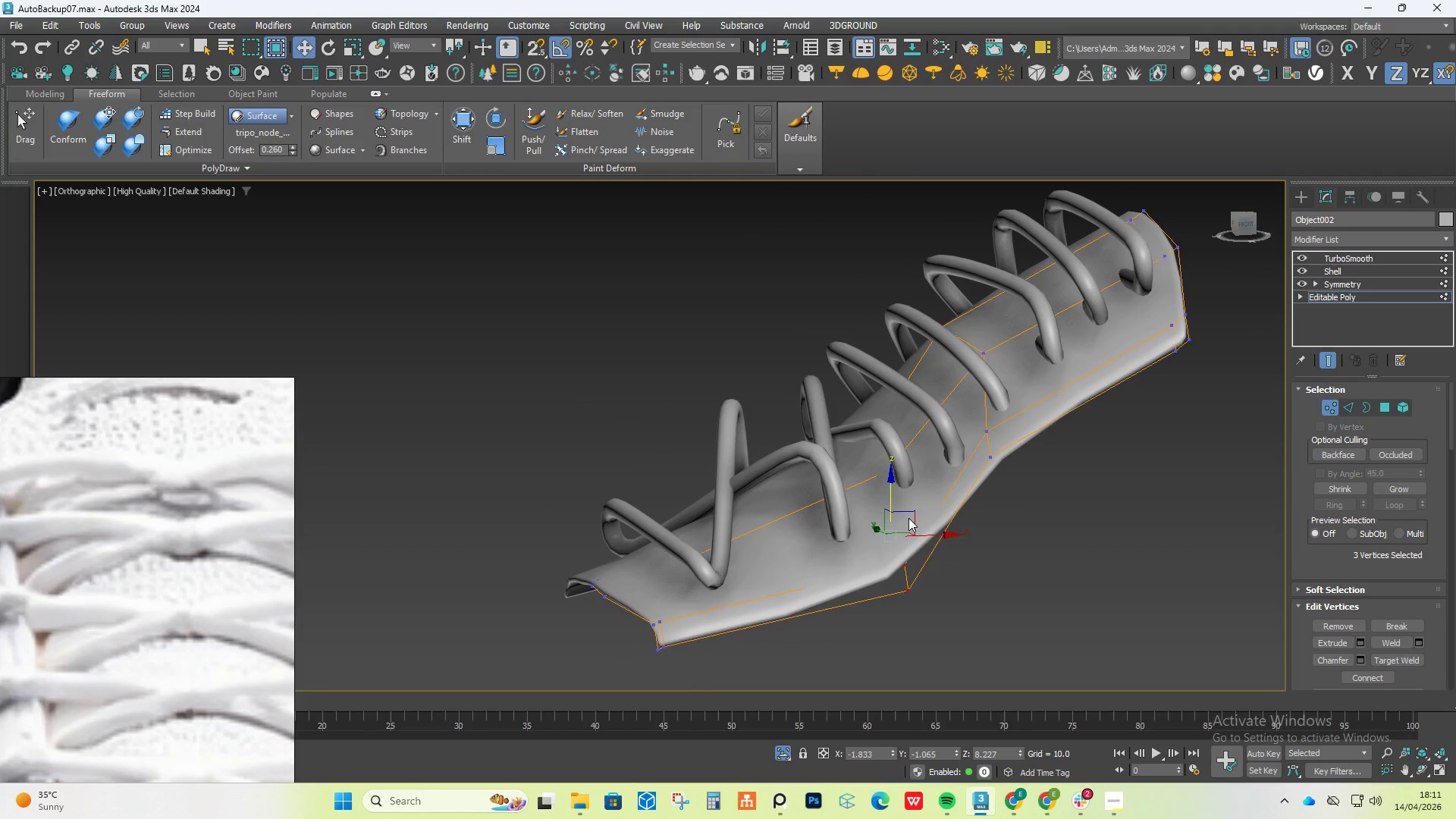 
key(Control+Z)
 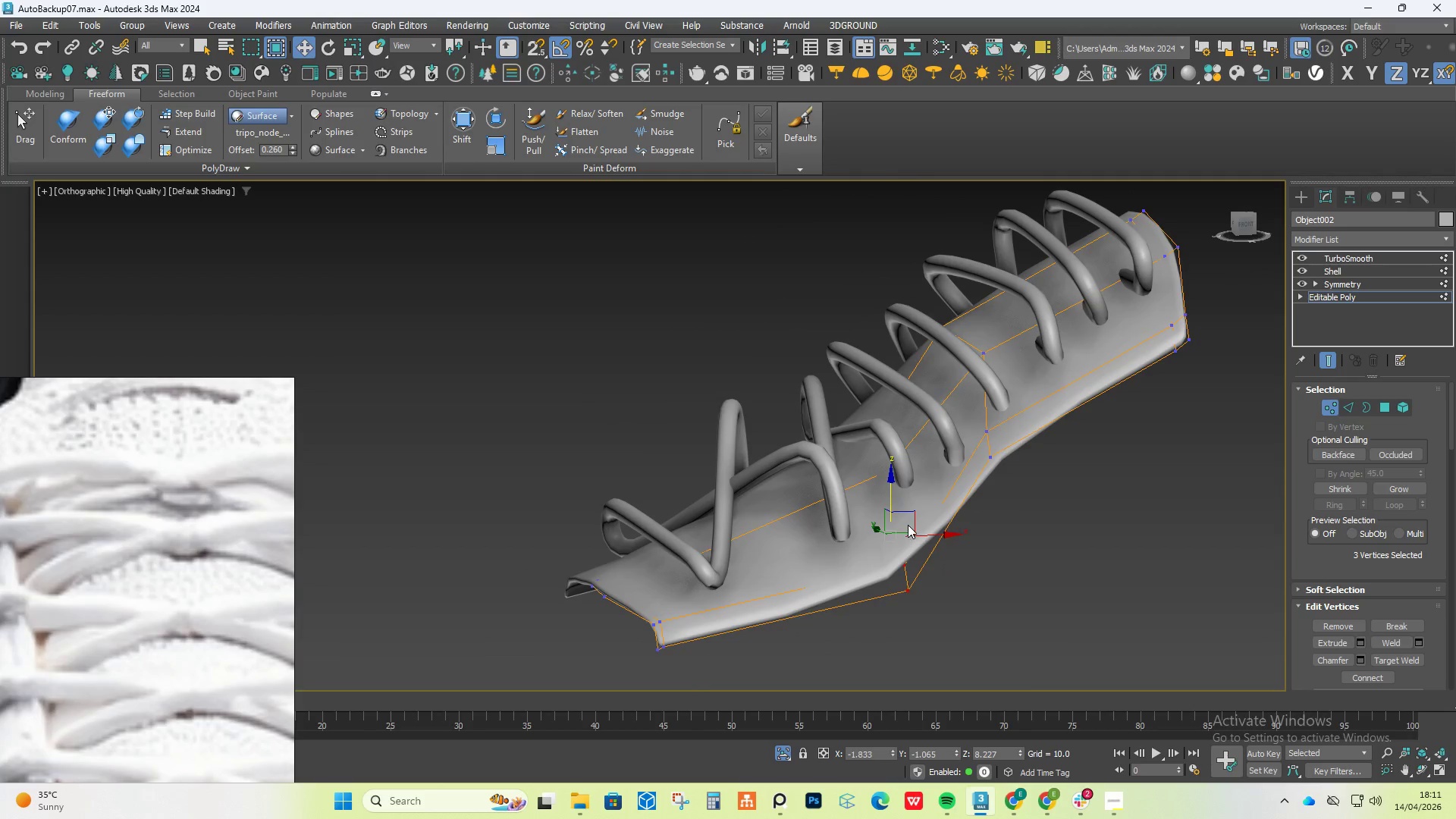 
hold_key(key=AltLeft, duration=0.44)
 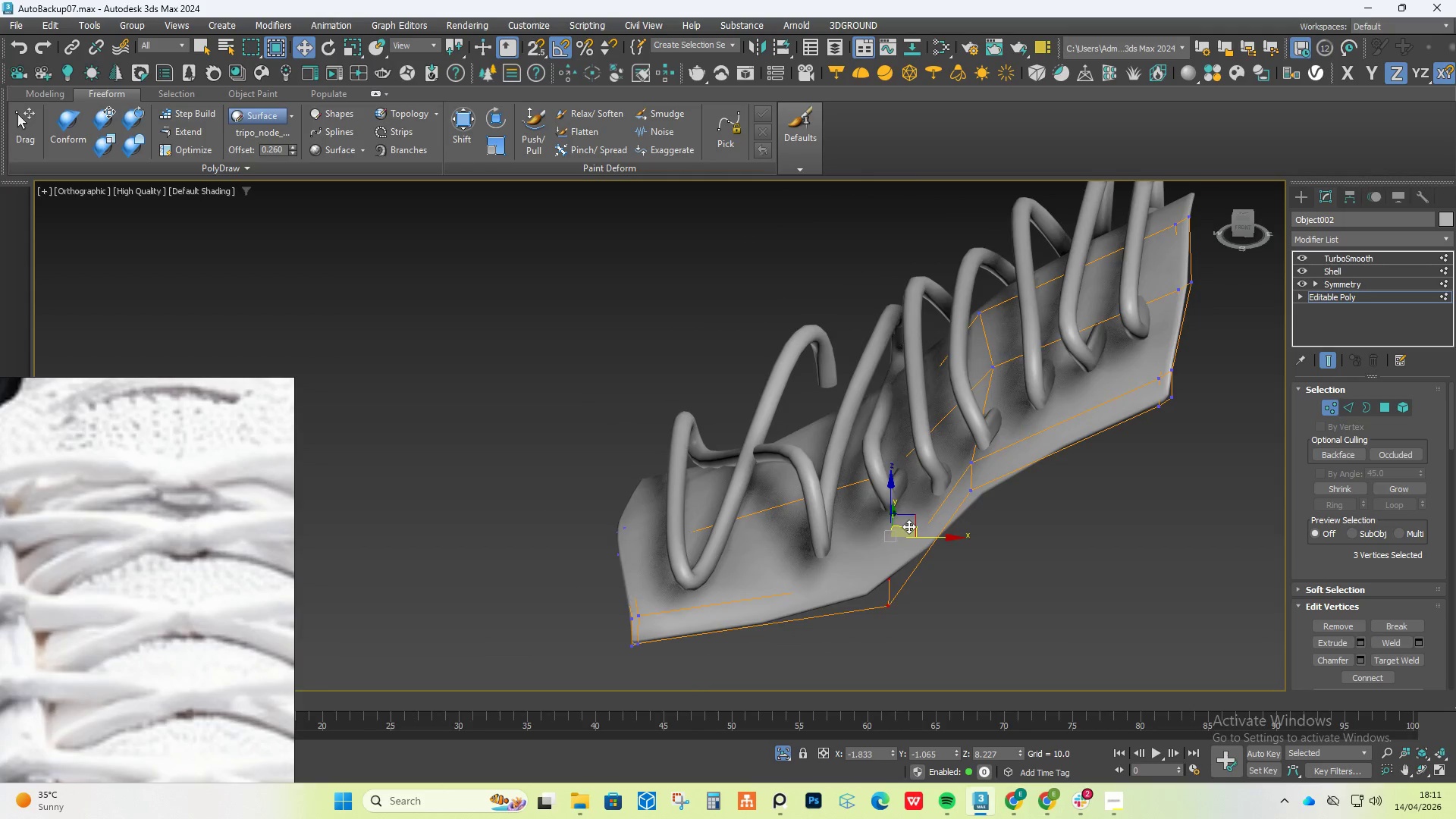 
left_click_drag(start_coordinate=[908, 526], to_coordinate=[948, 514])
 